 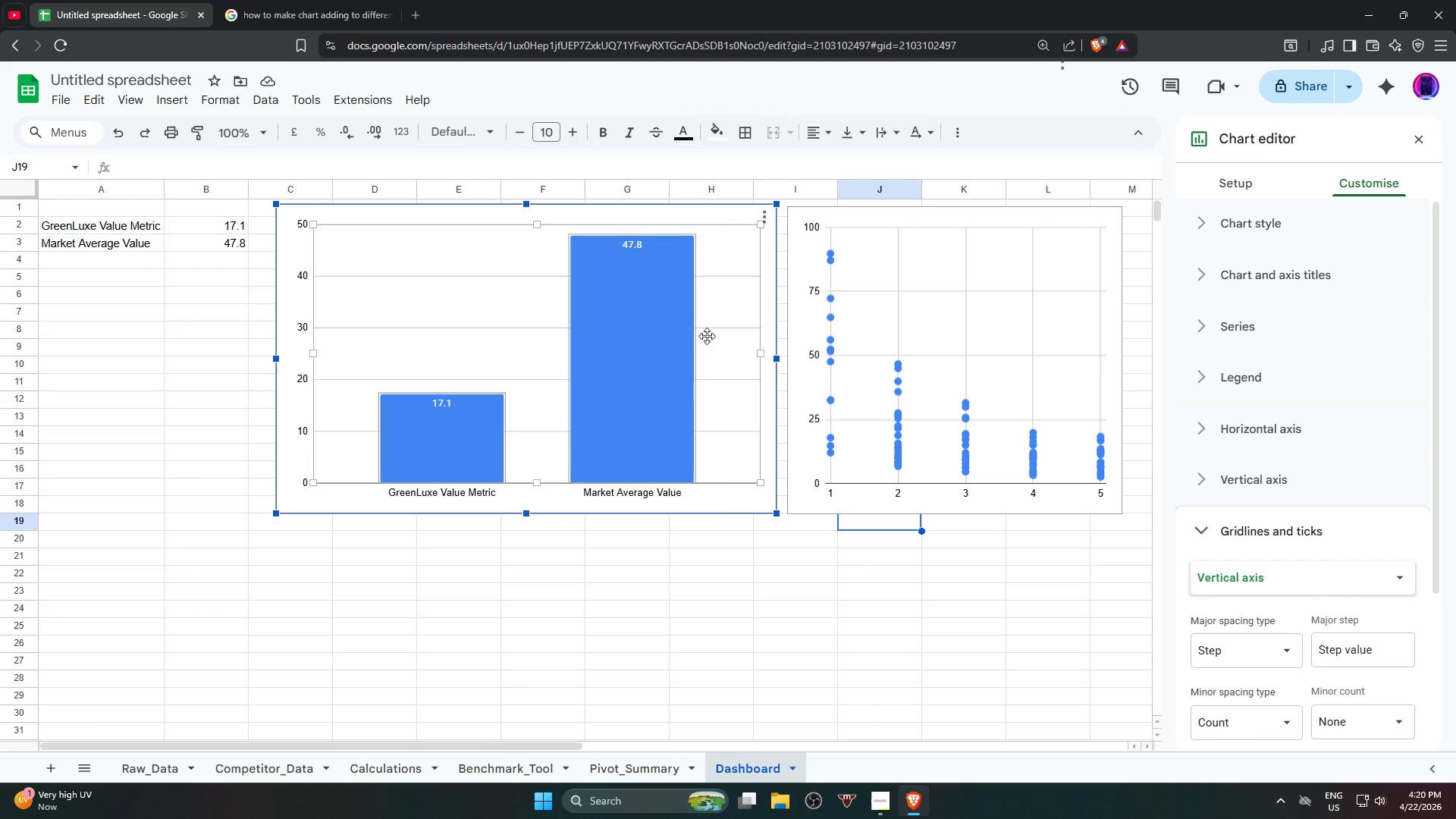 
left_click([288, 364])
 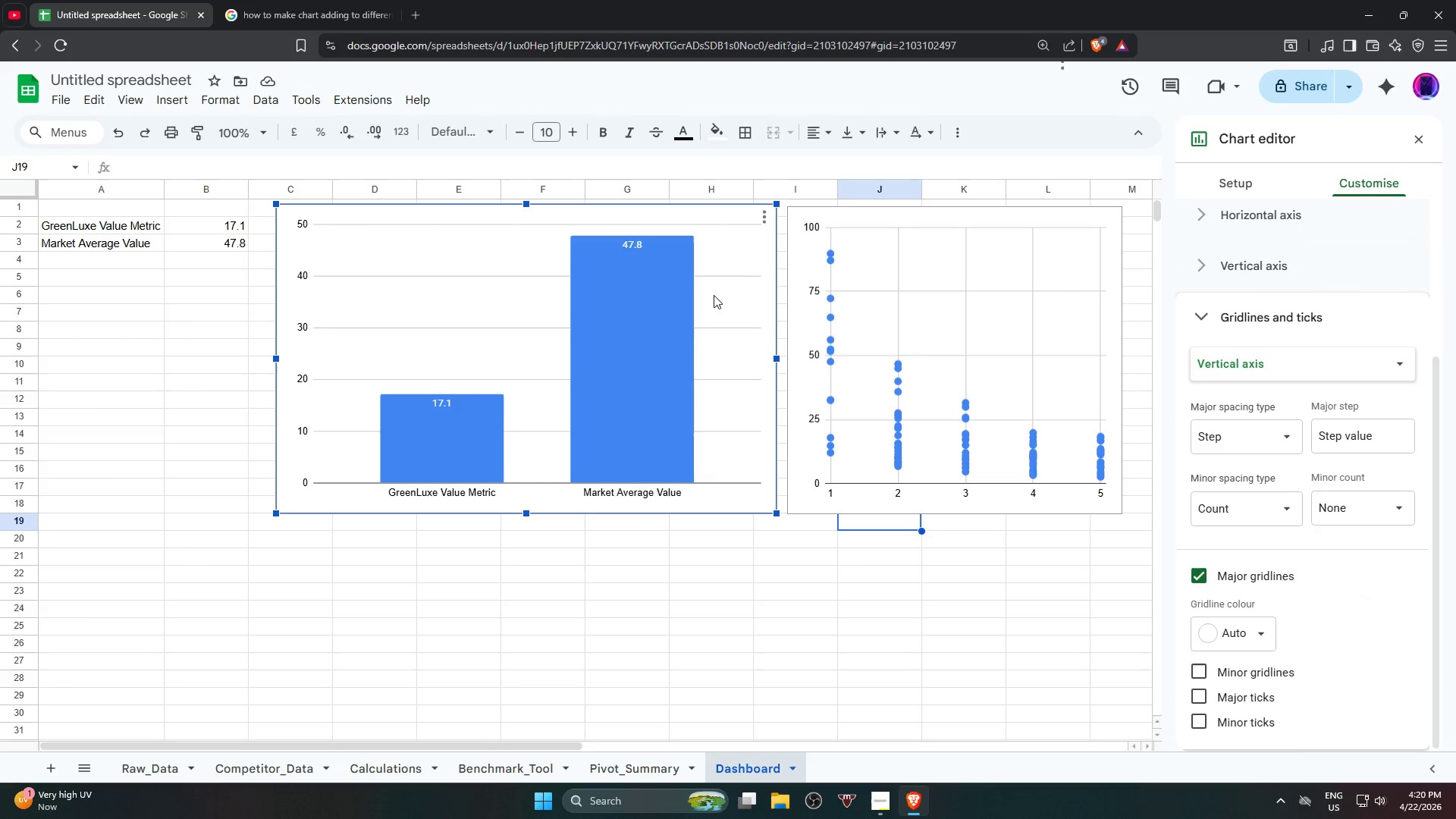 
double_click([464, 346])
 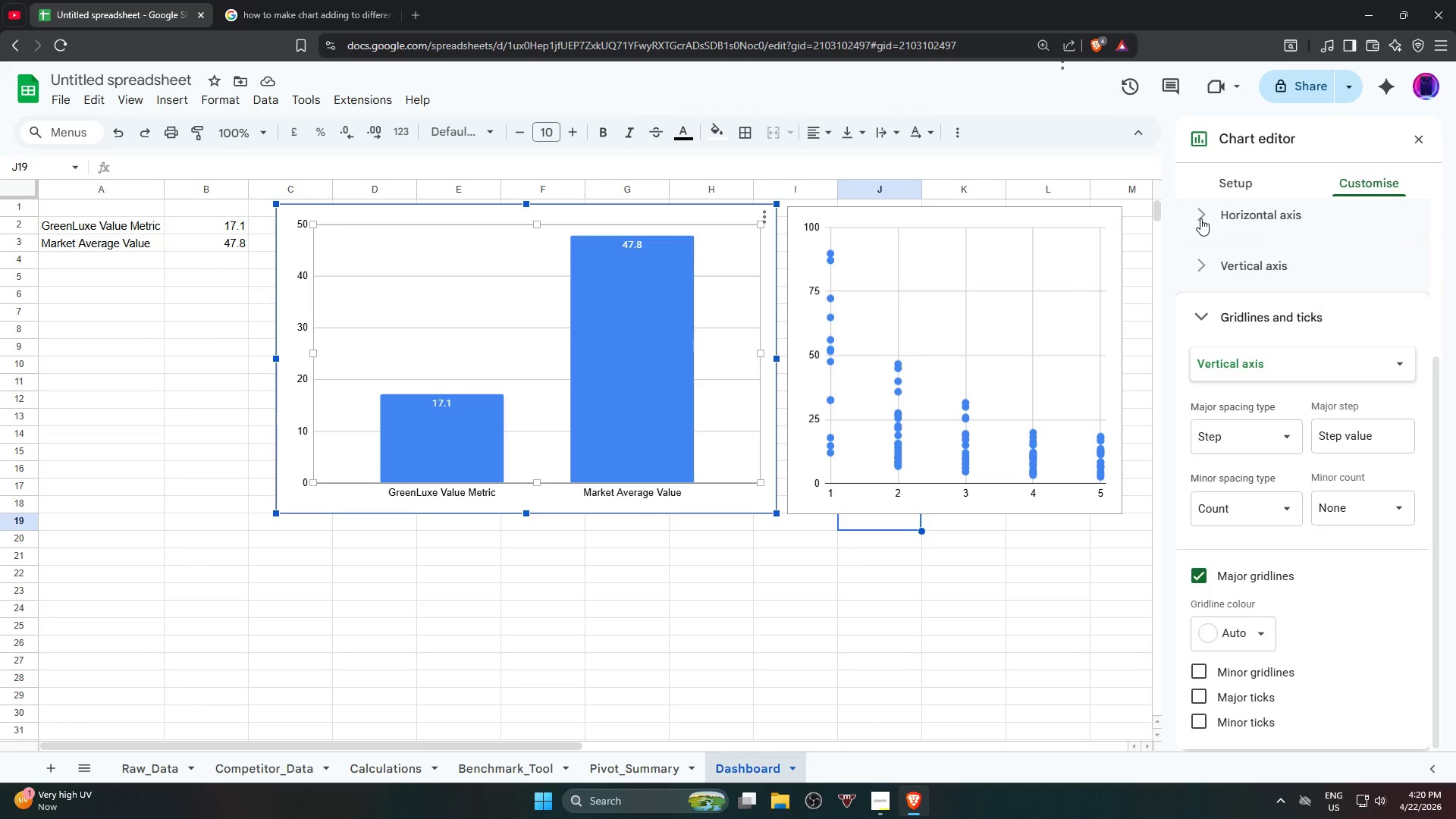 
left_click([1200, 218])
 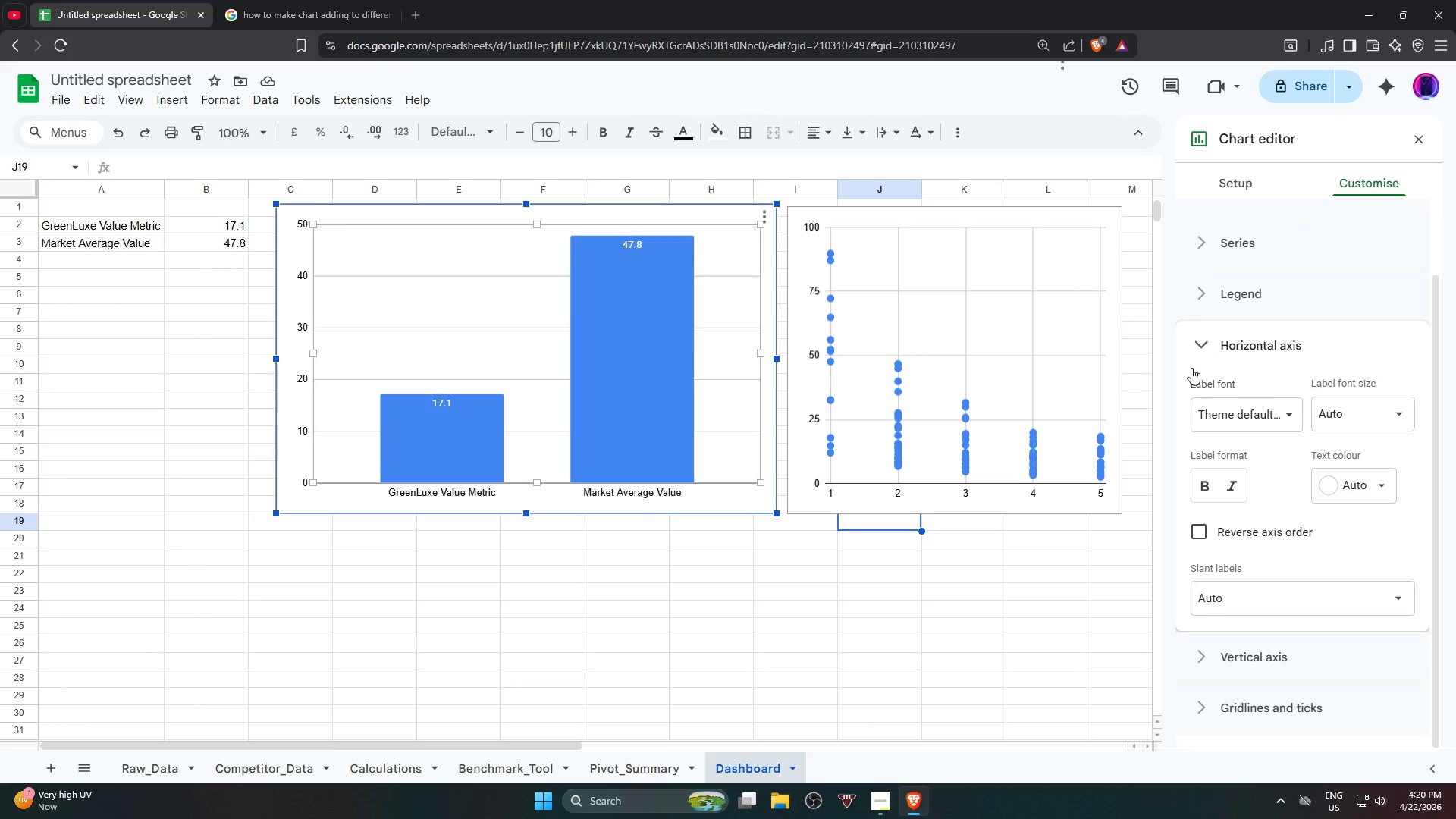 
left_click([1196, 355])
 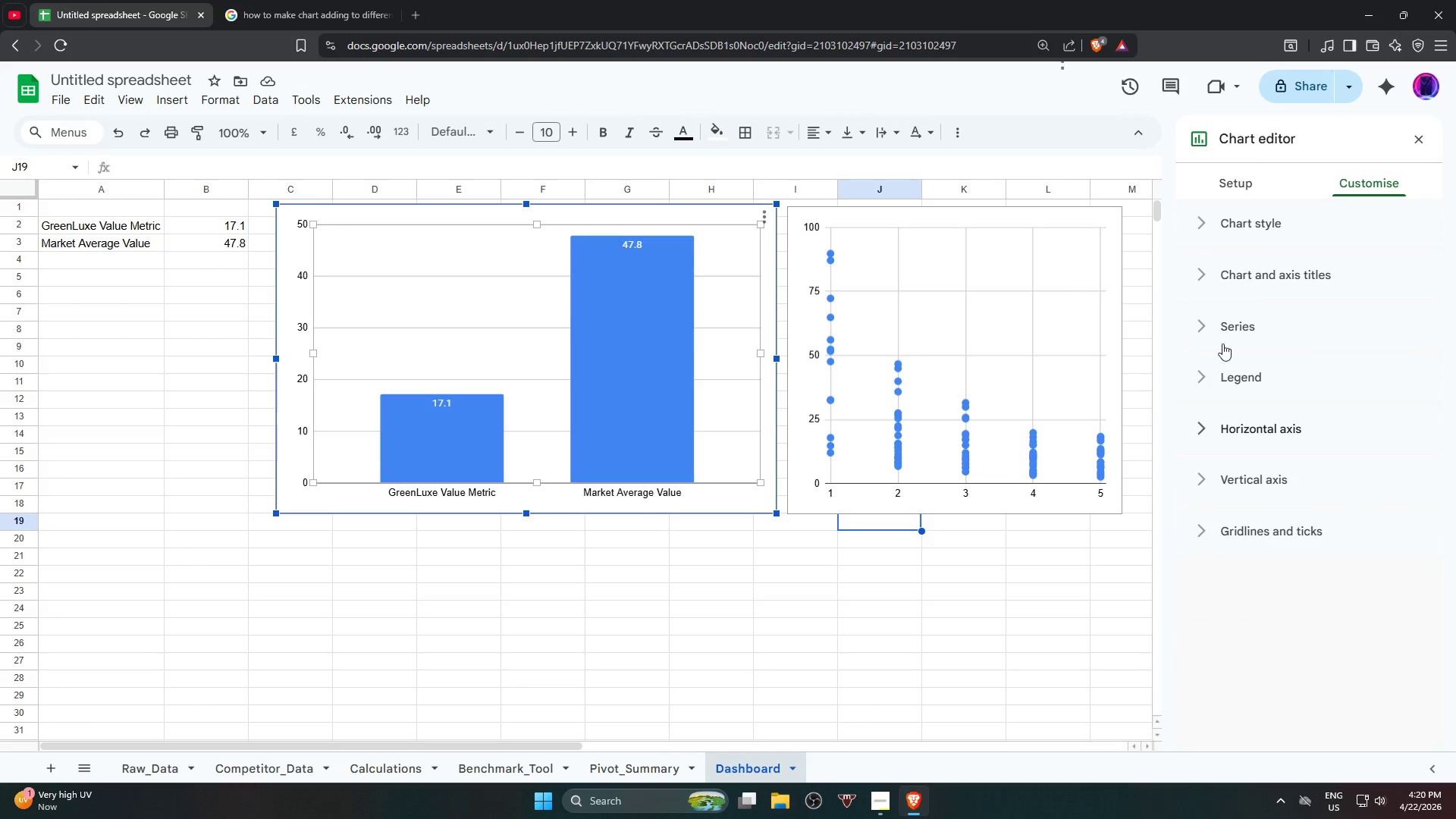 
scroll: coordinate [1233, 318], scroll_direction: up, amount: 5.0
 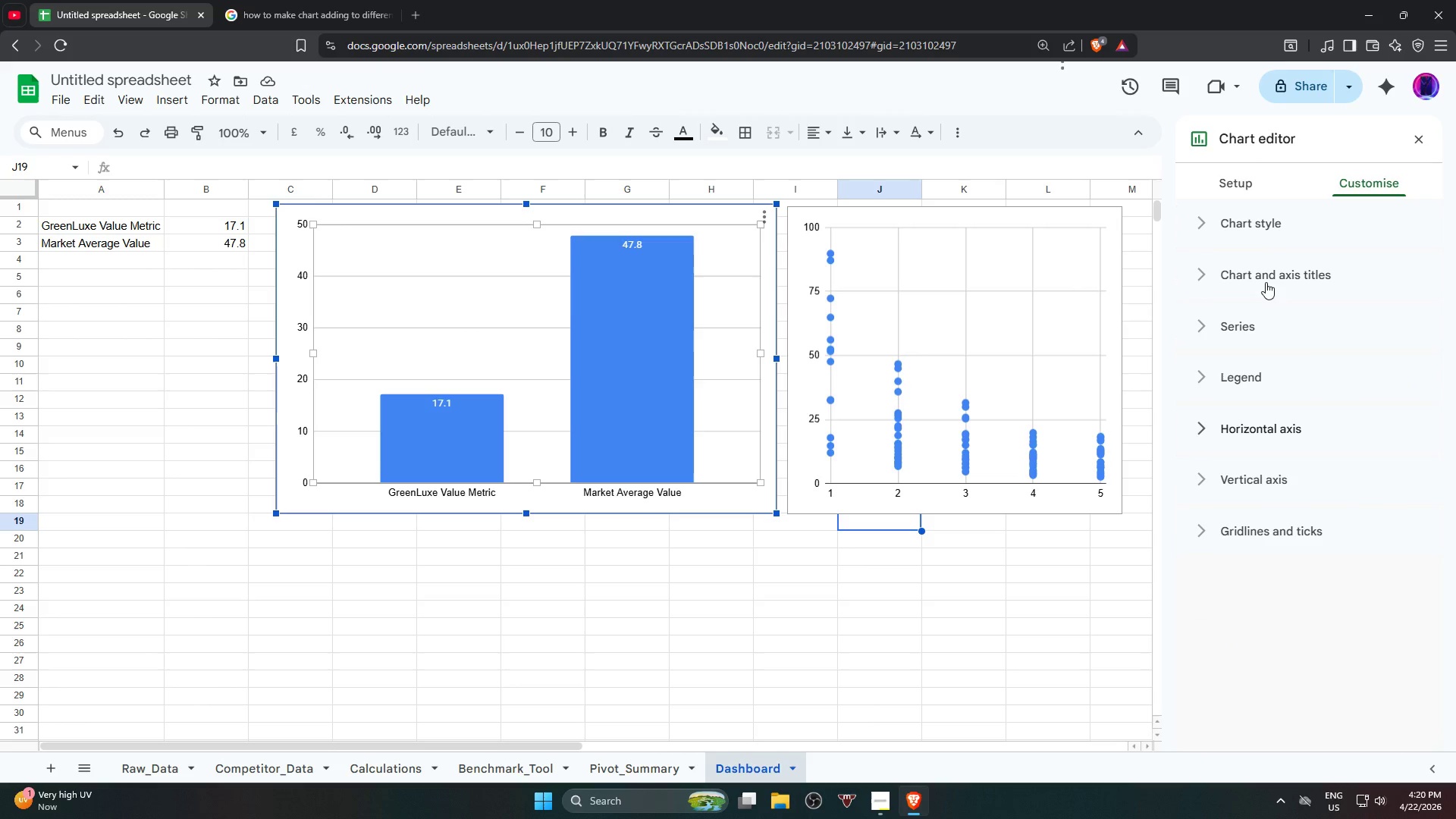 
left_click([1266, 282])
 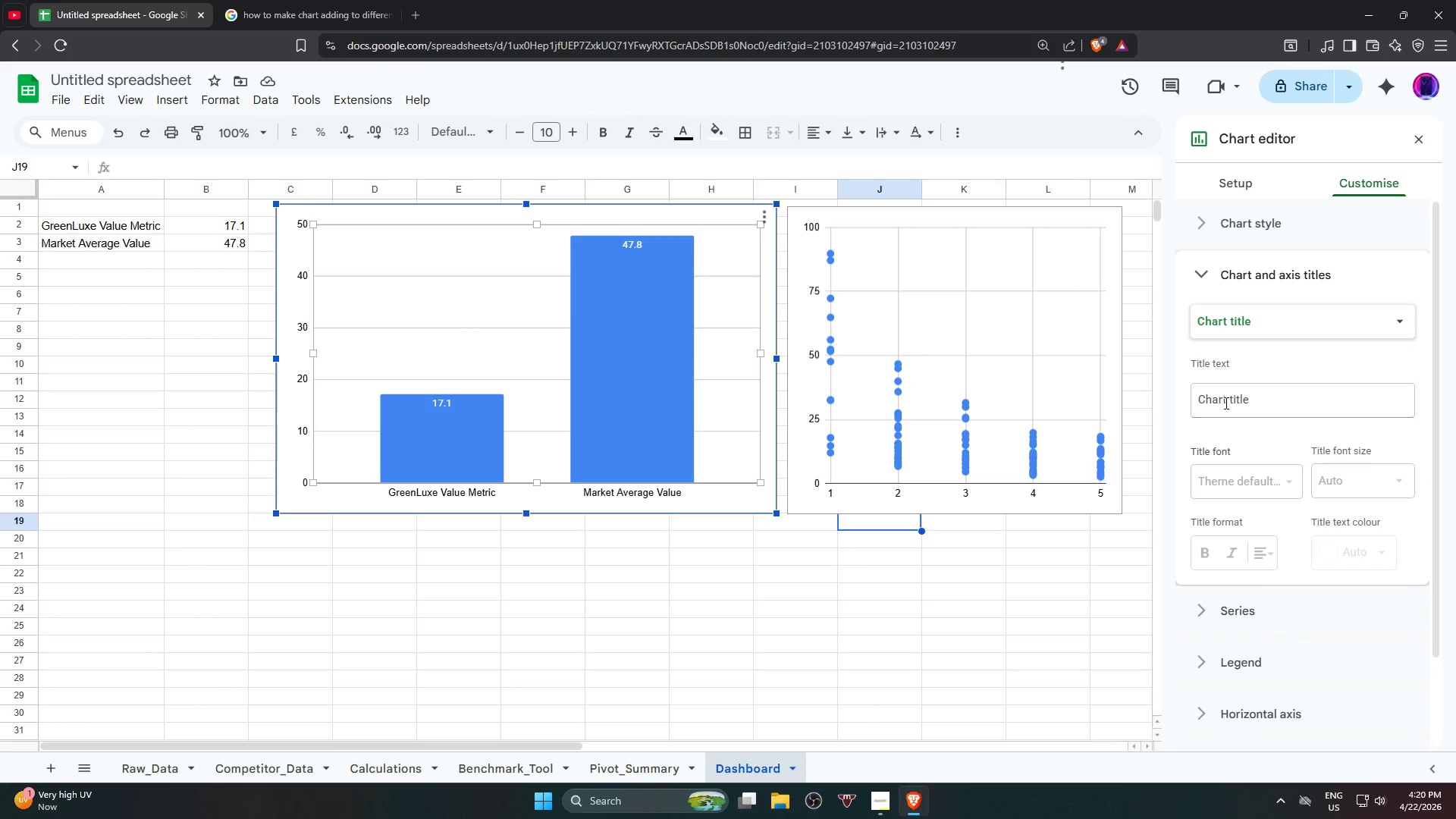 
left_click([1225, 403])
 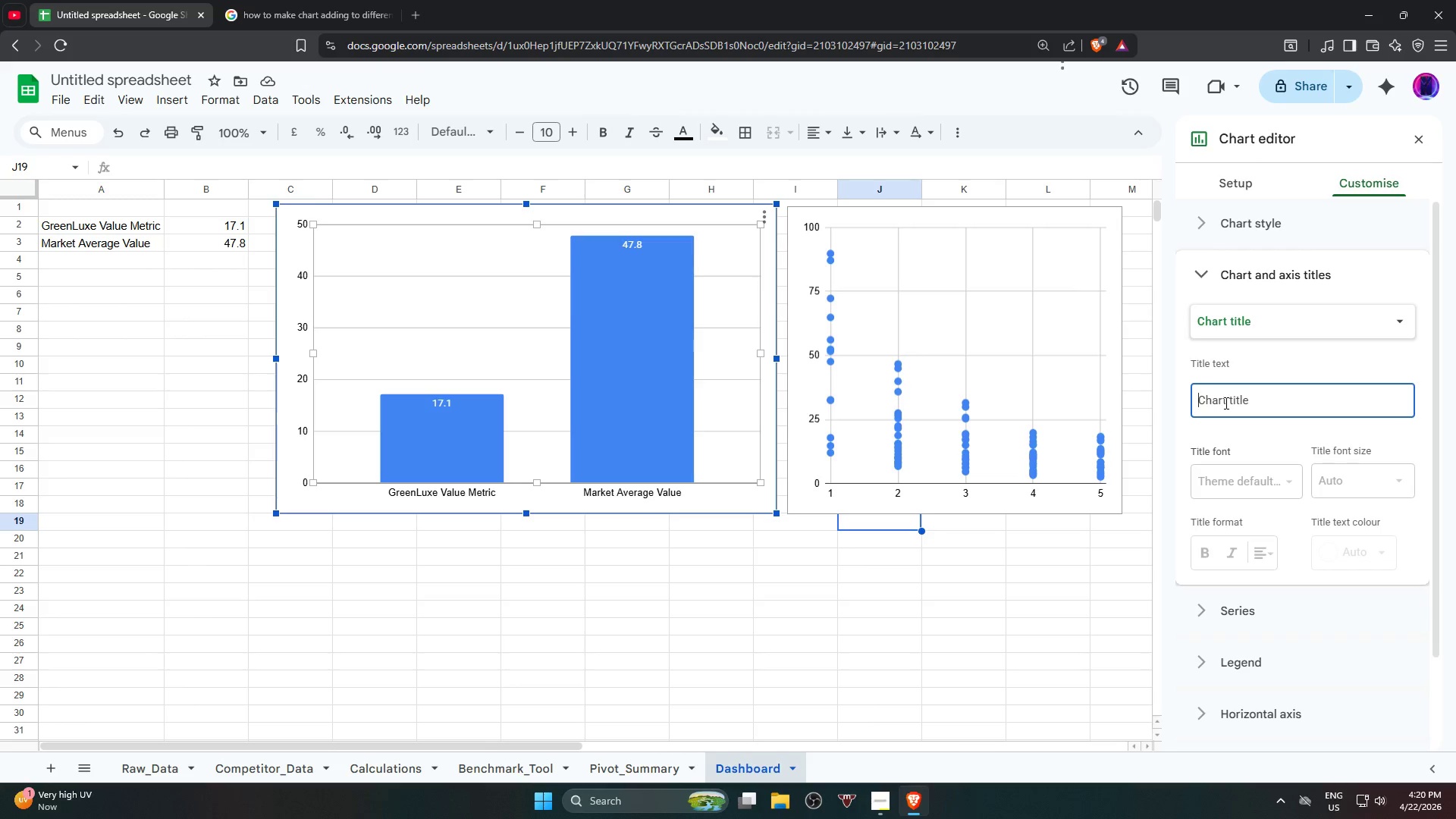 
wait(7.06)
 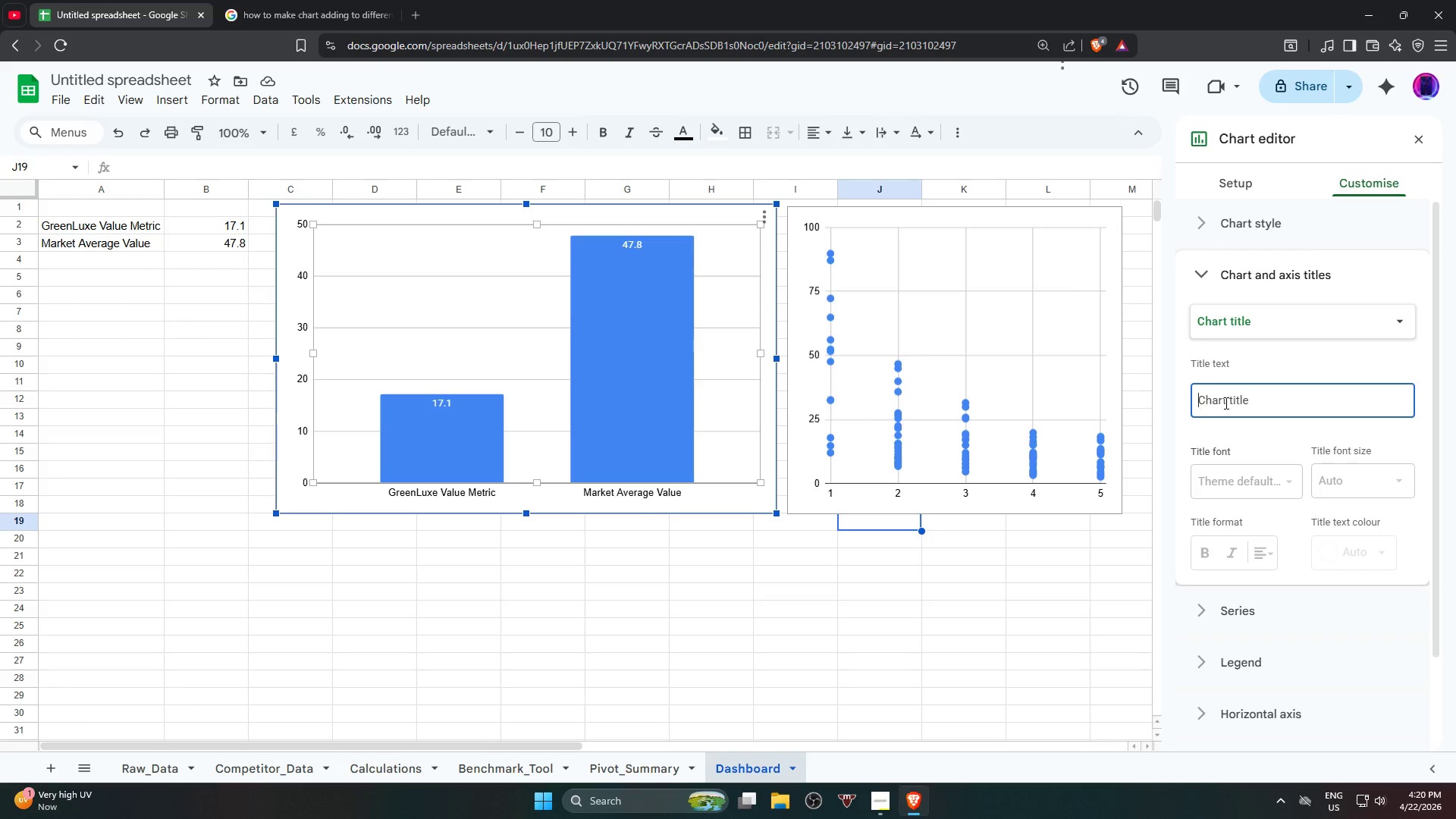 
type(g)
key(Backspace)
type(Green)
 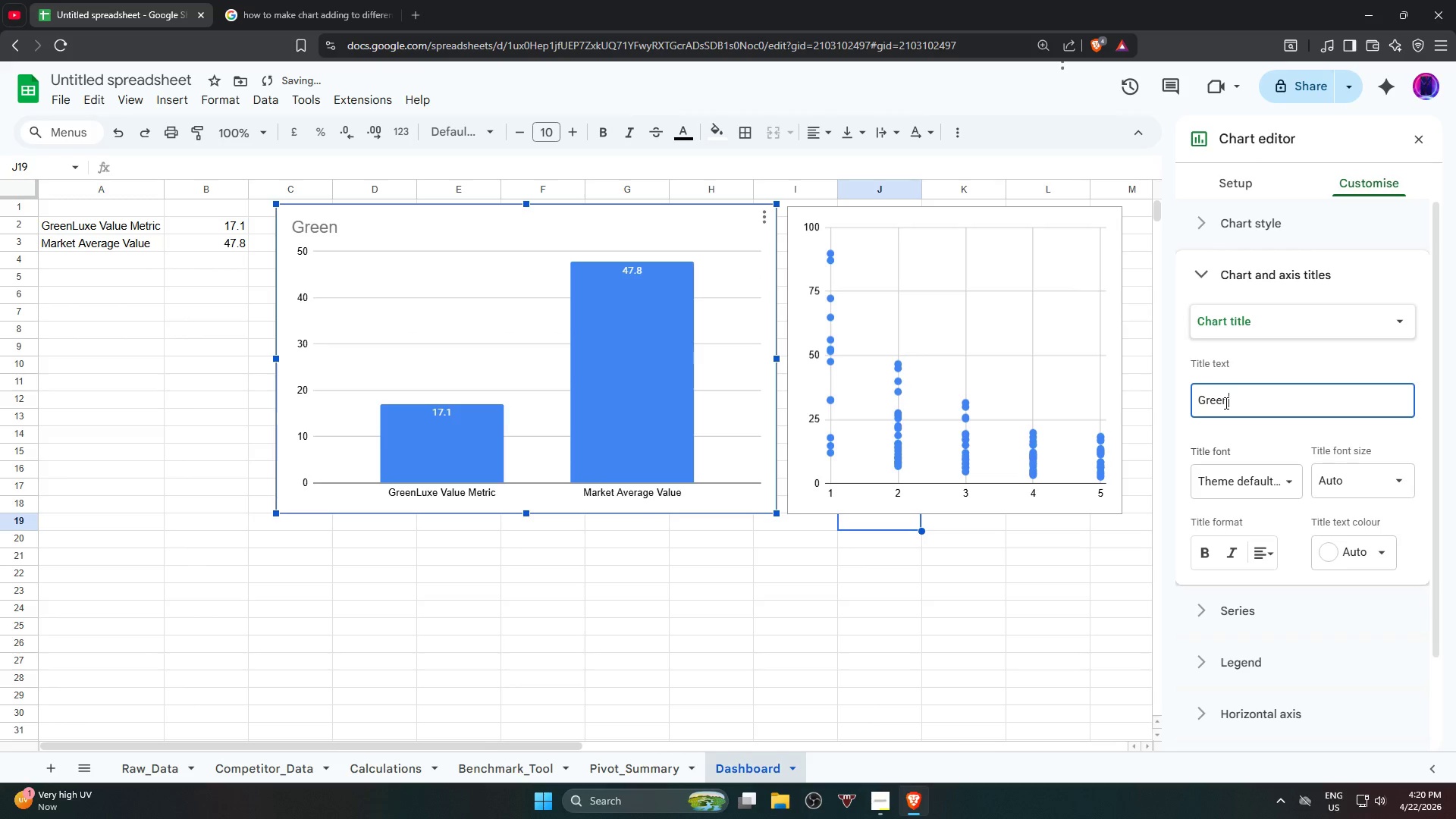 
type(Luxe vs Market Avre)
key(Backspace)
key(Backspace)
type(rage)
 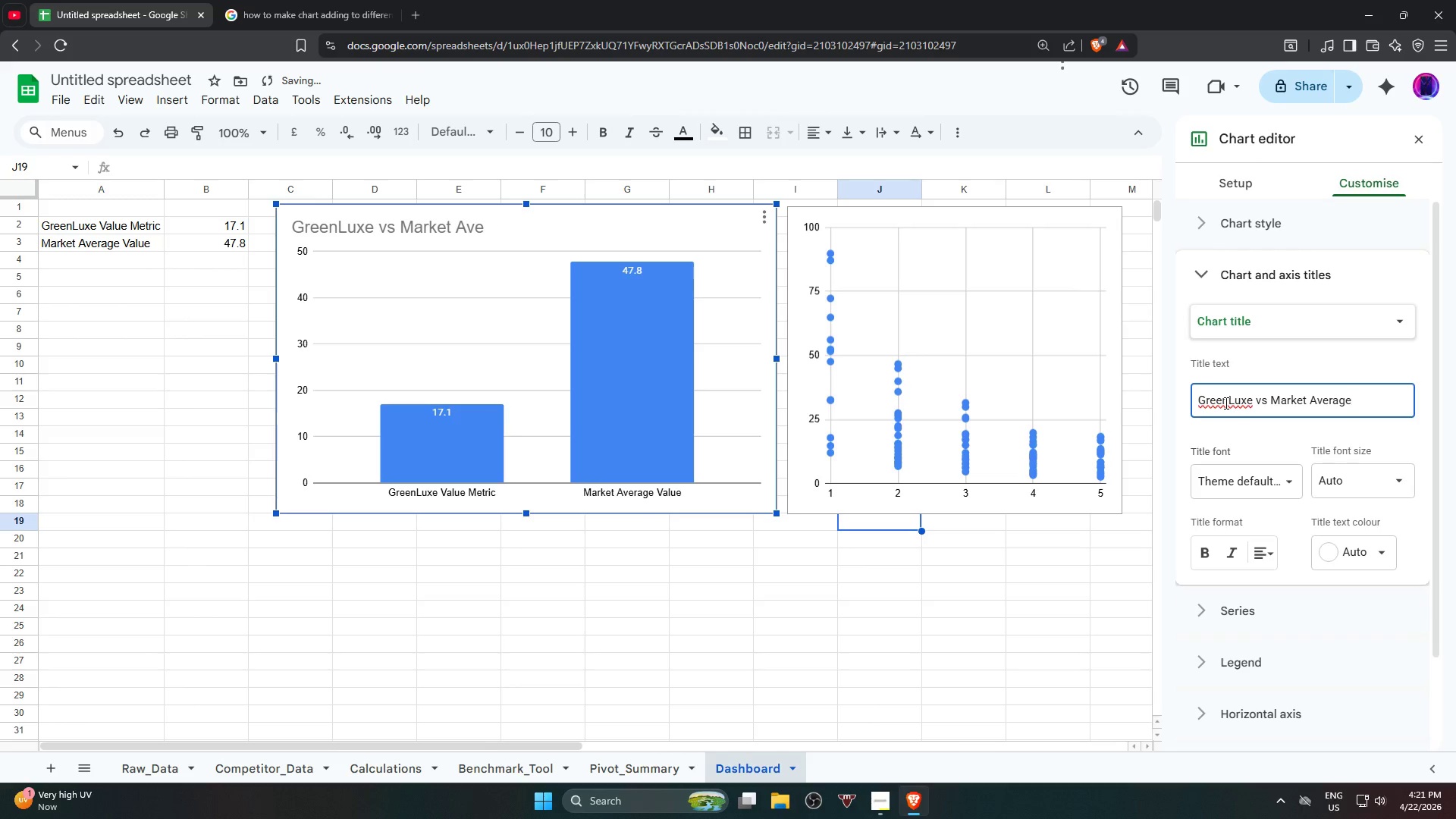 
wait(6.16)
 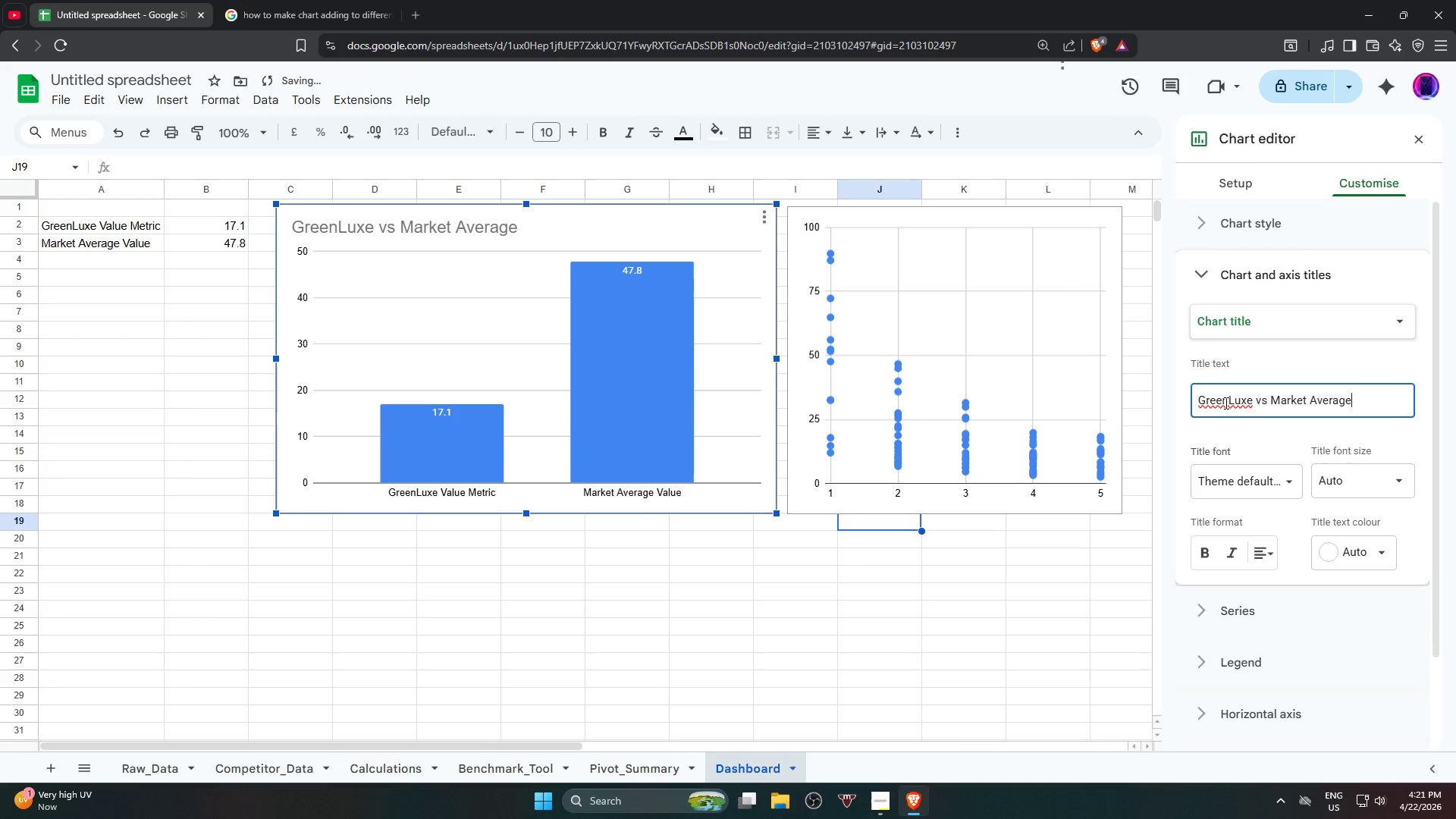 
left_click([1348, 494])
 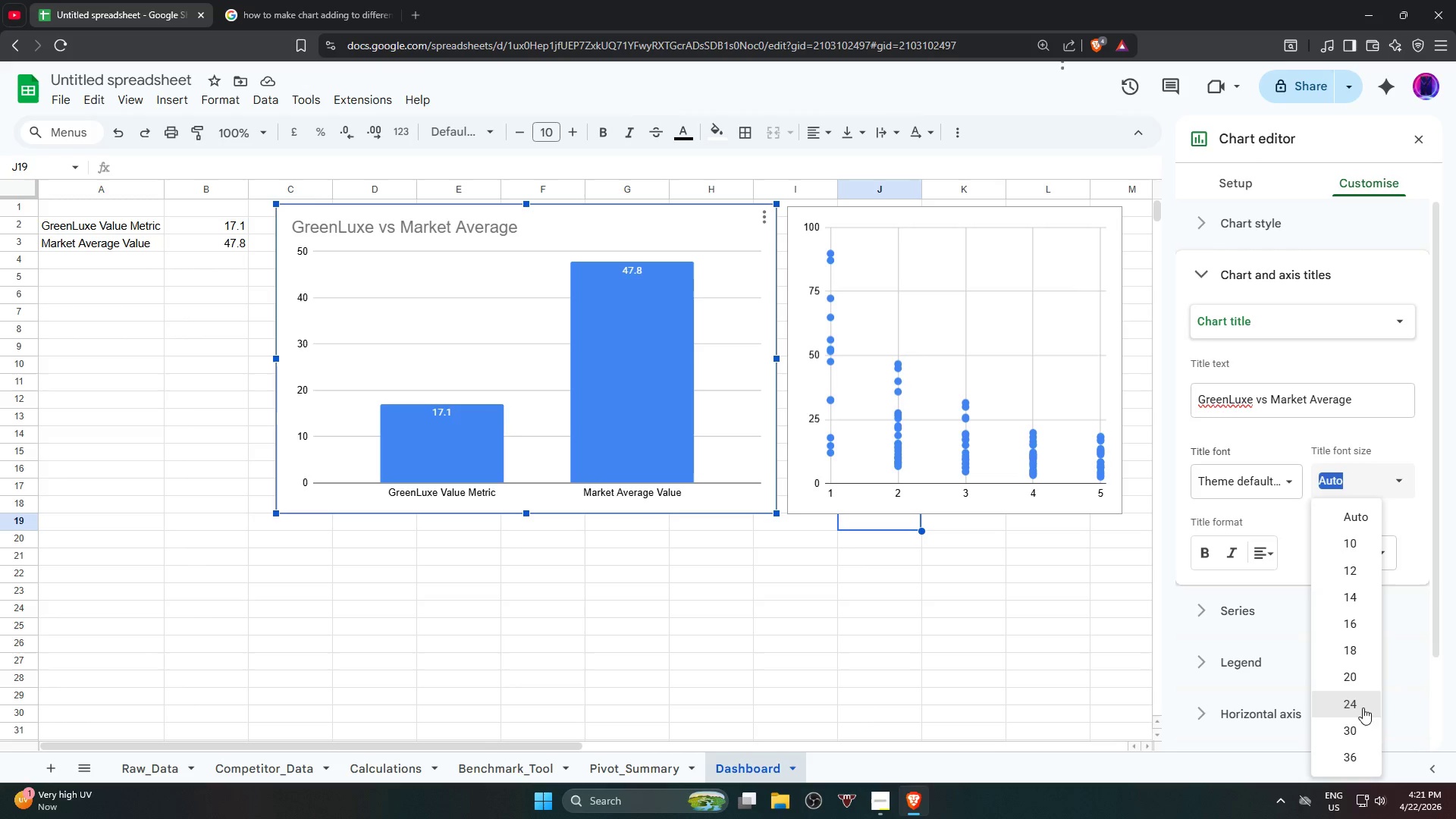 
left_click([1364, 733])
 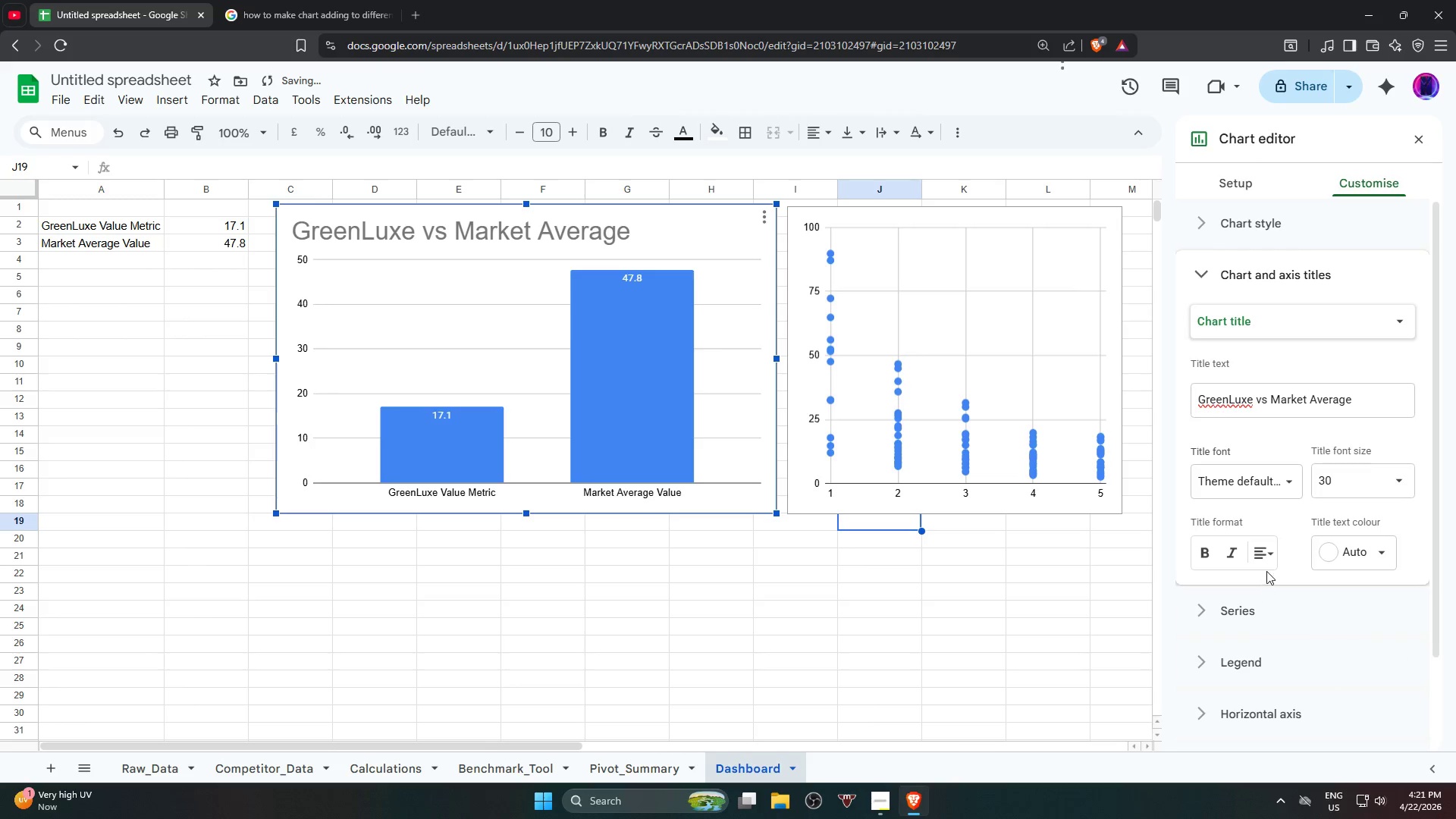 
left_click([1269, 555])
 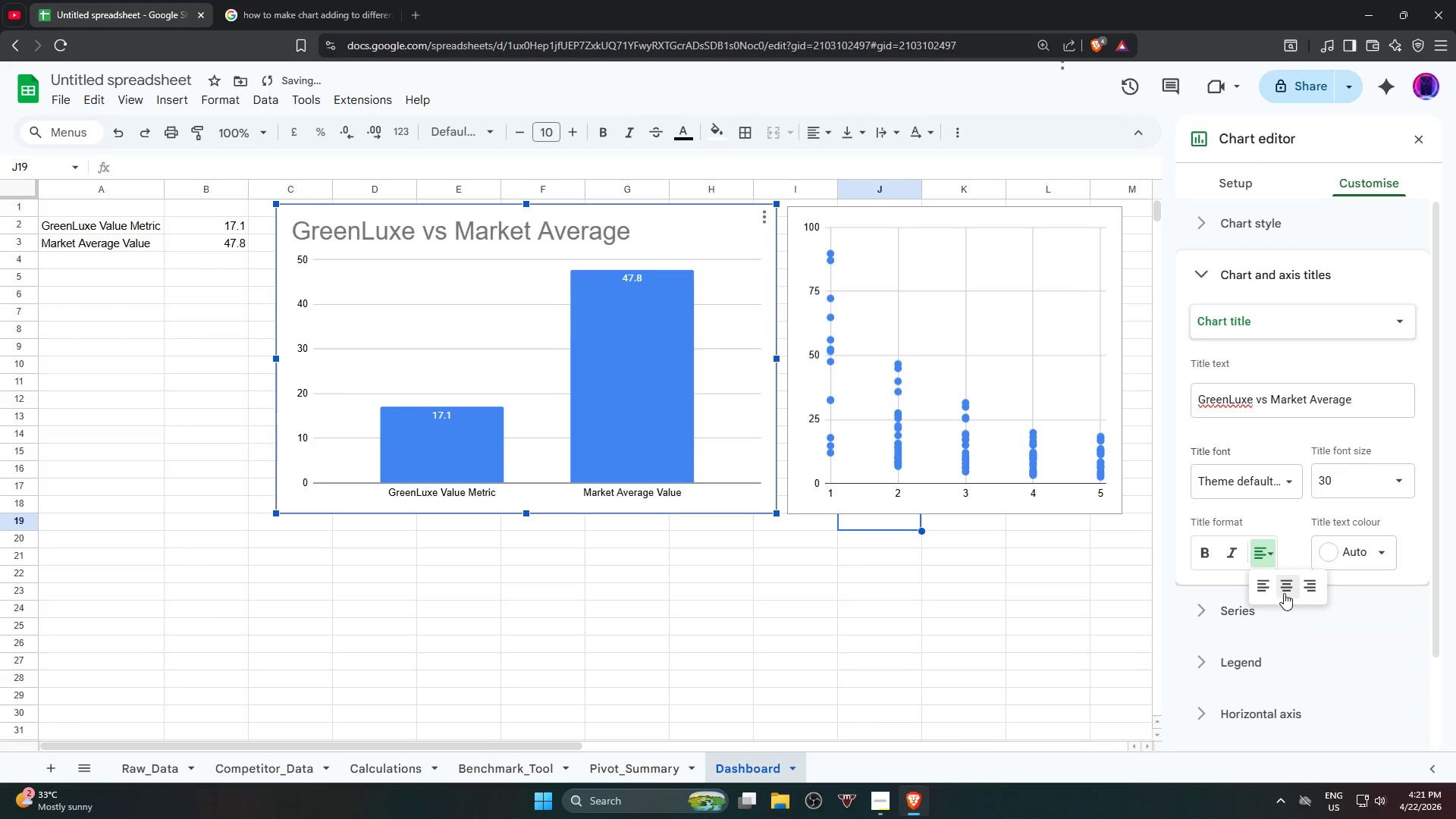 
left_click([1283, 593])
 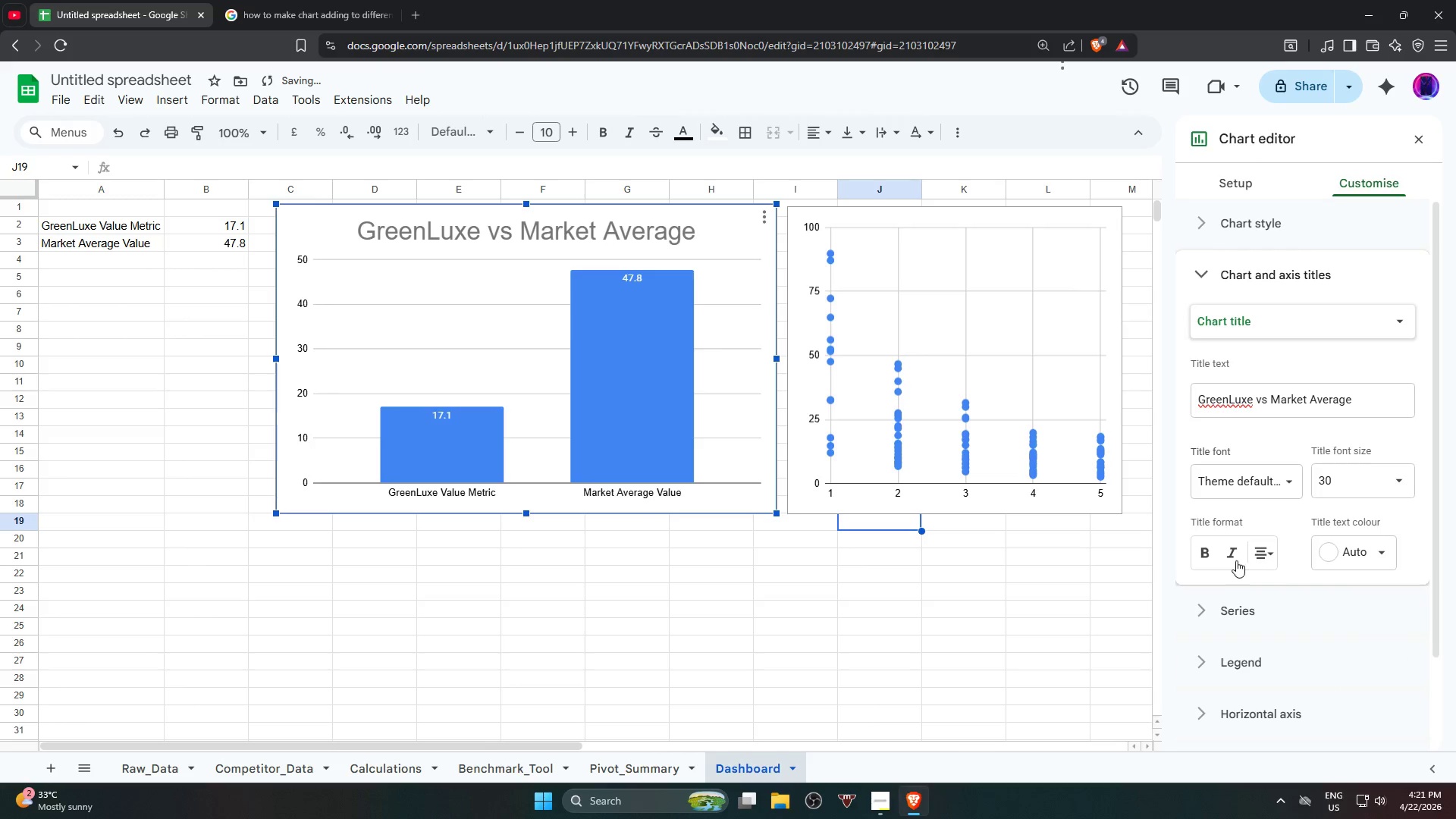 
left_click([1232, 558])
 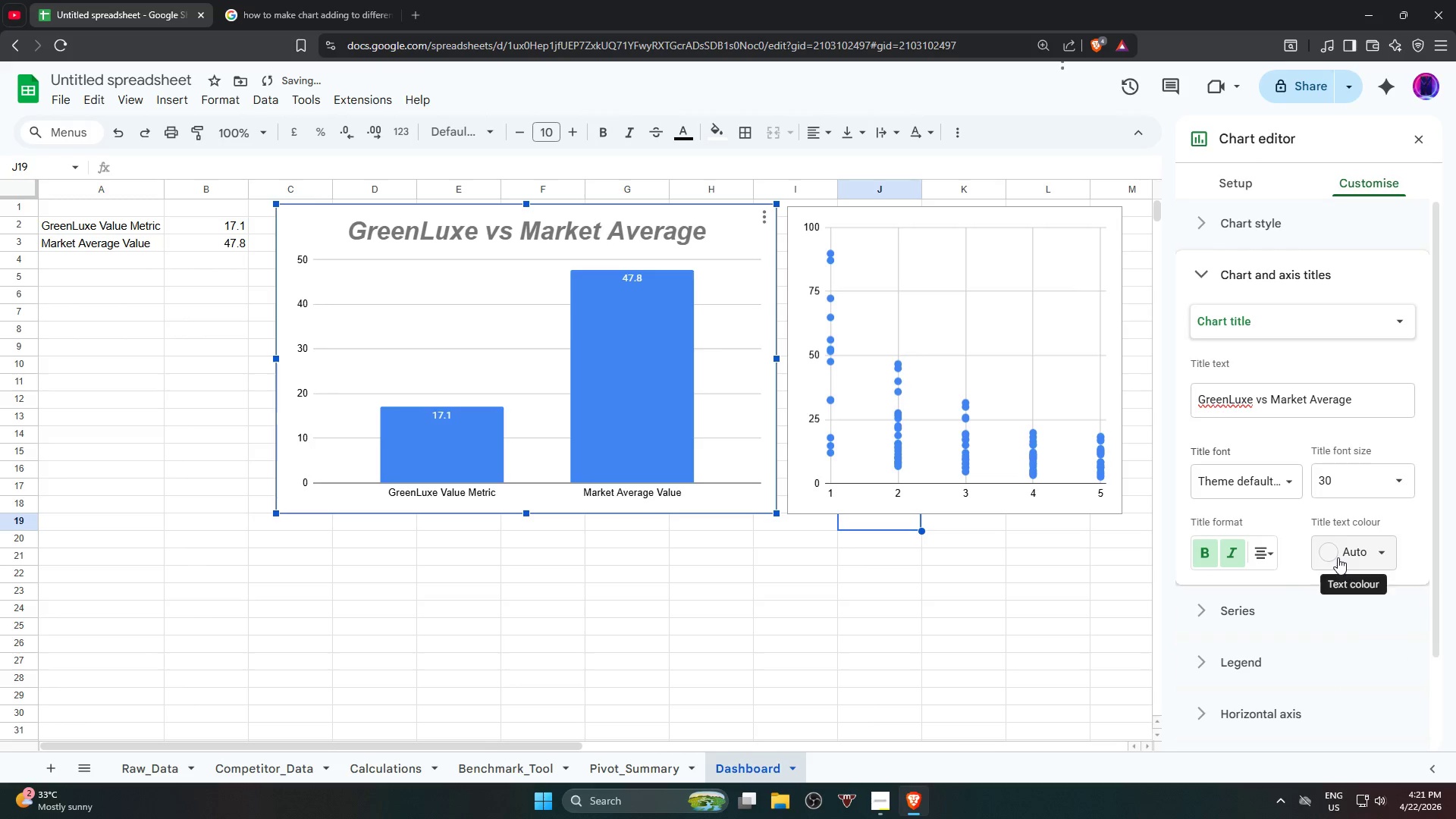 
left_click_drag(start_coordinate=[1337, 559], to_coordinate=[1335, 563])
 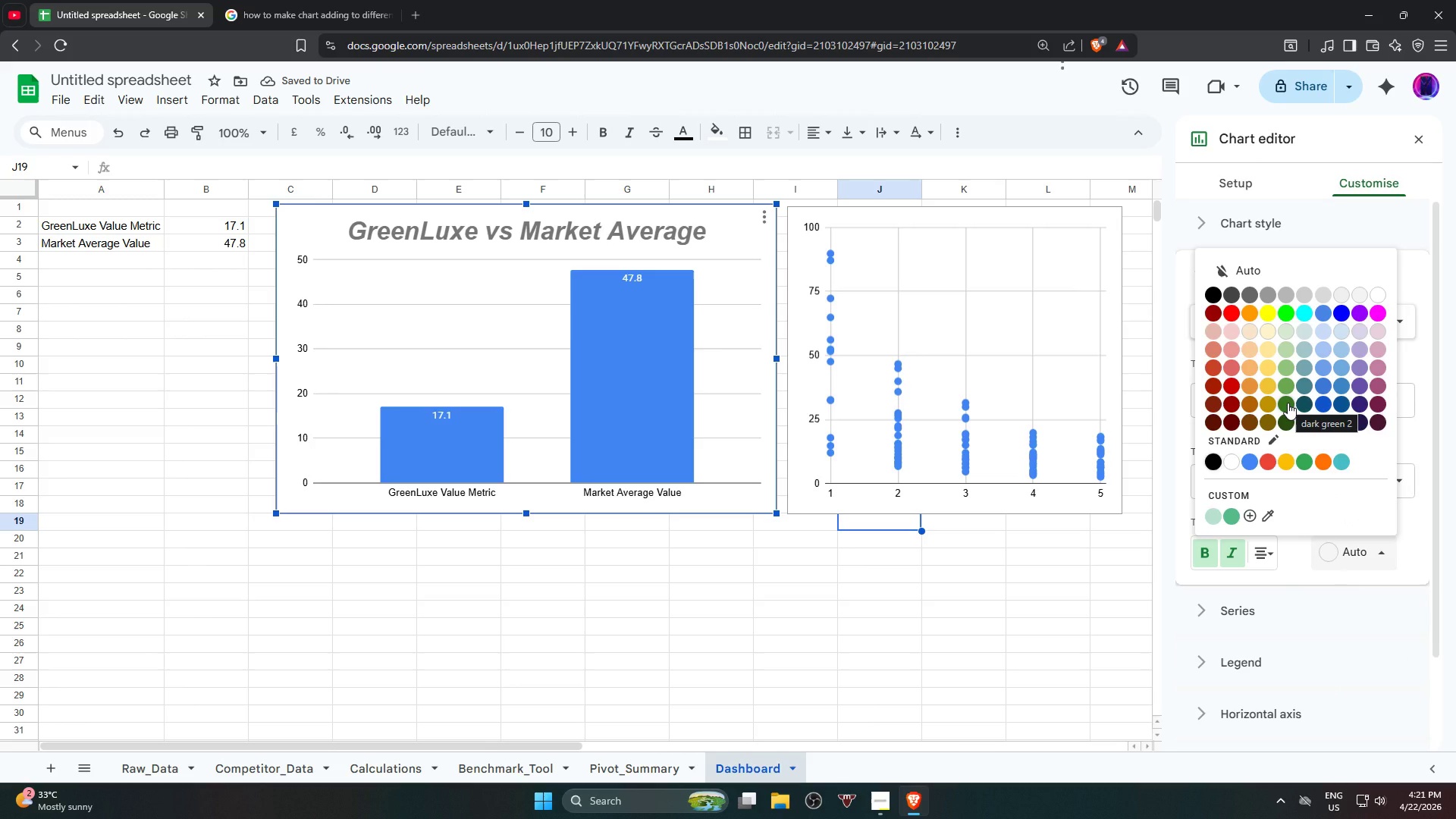 
wait(8.09)
 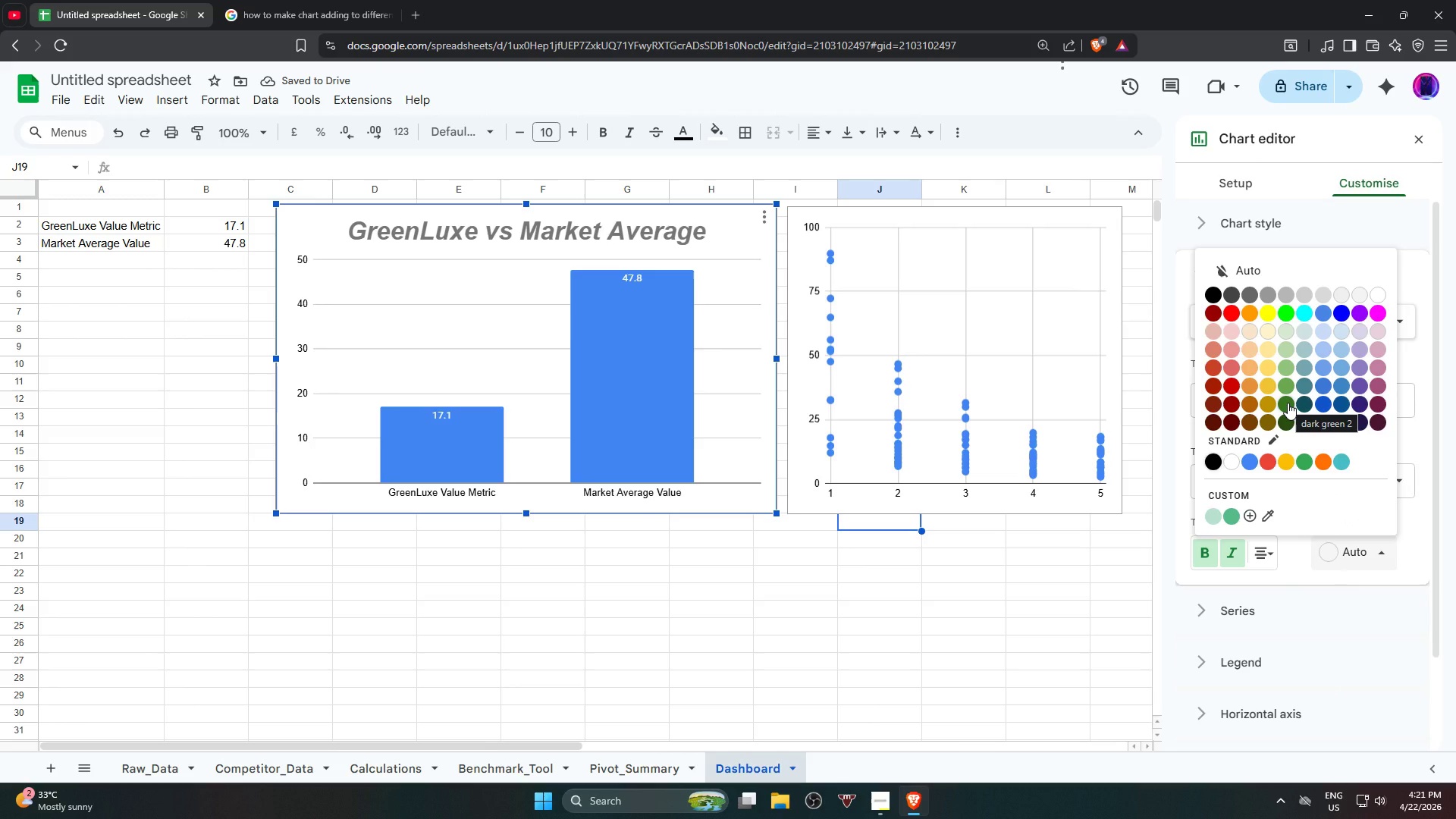 
mouse_move([1341, 334])
 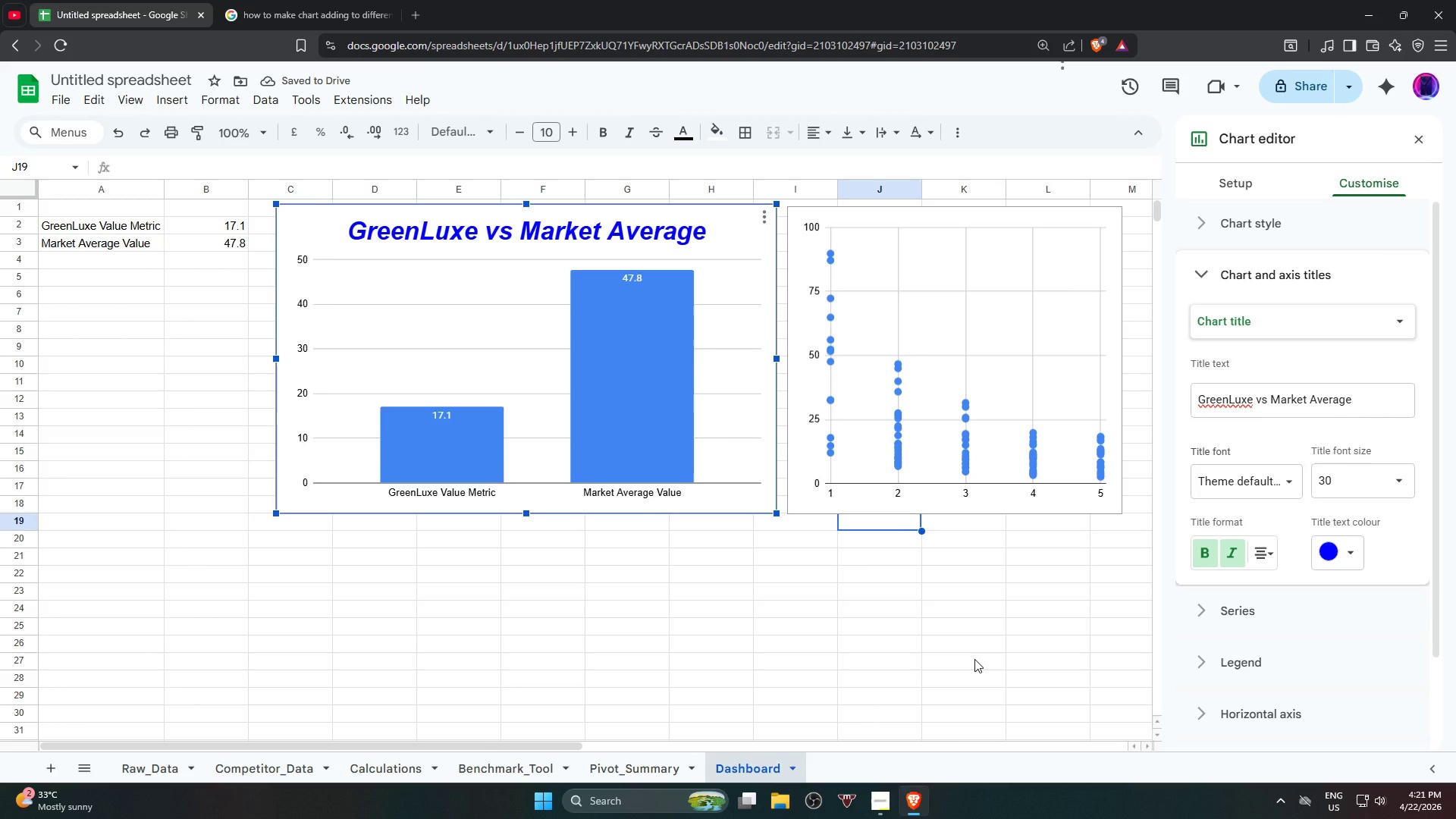 
left_click([974, 659])
 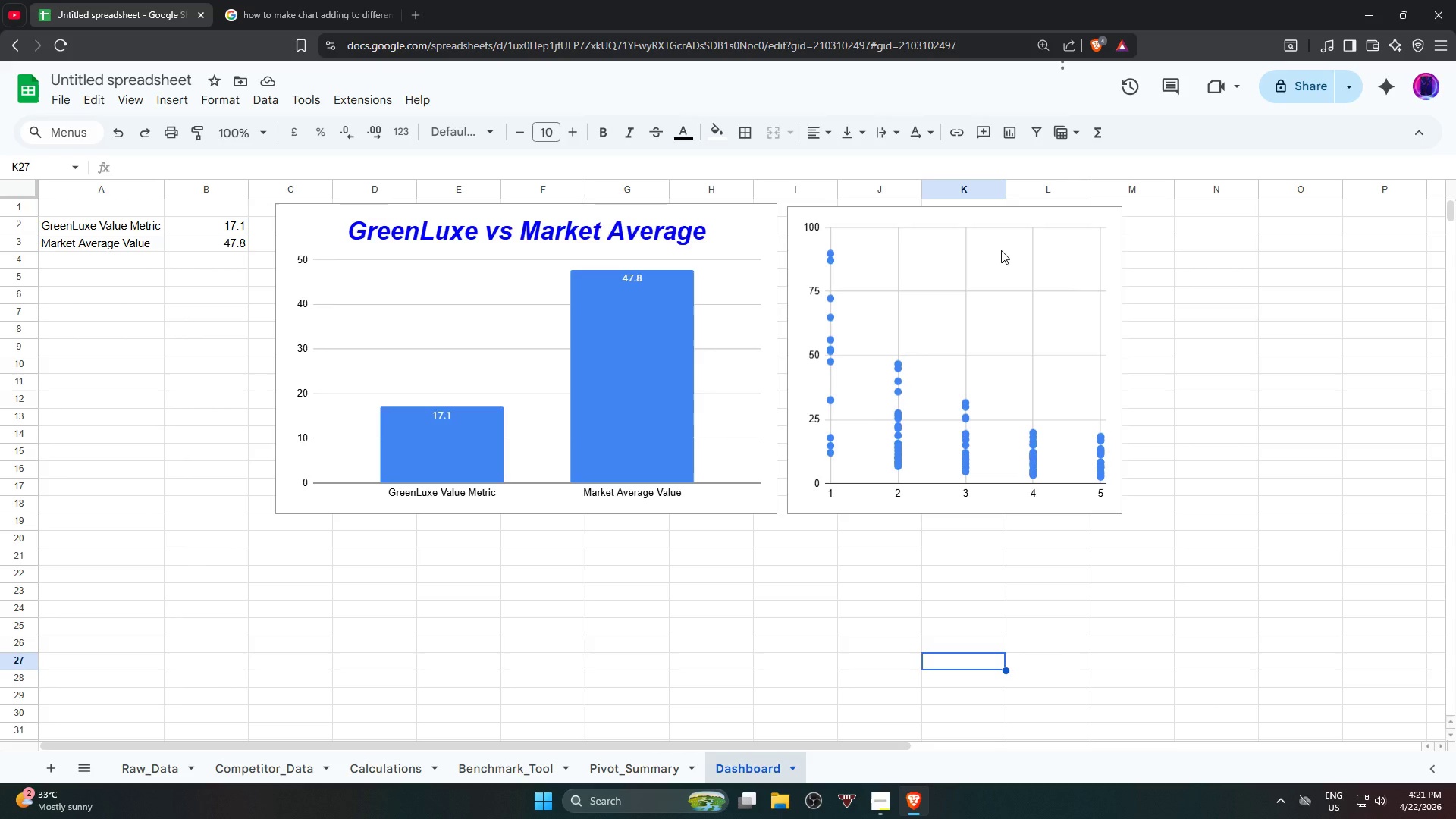 
double_click([1001, 250])
 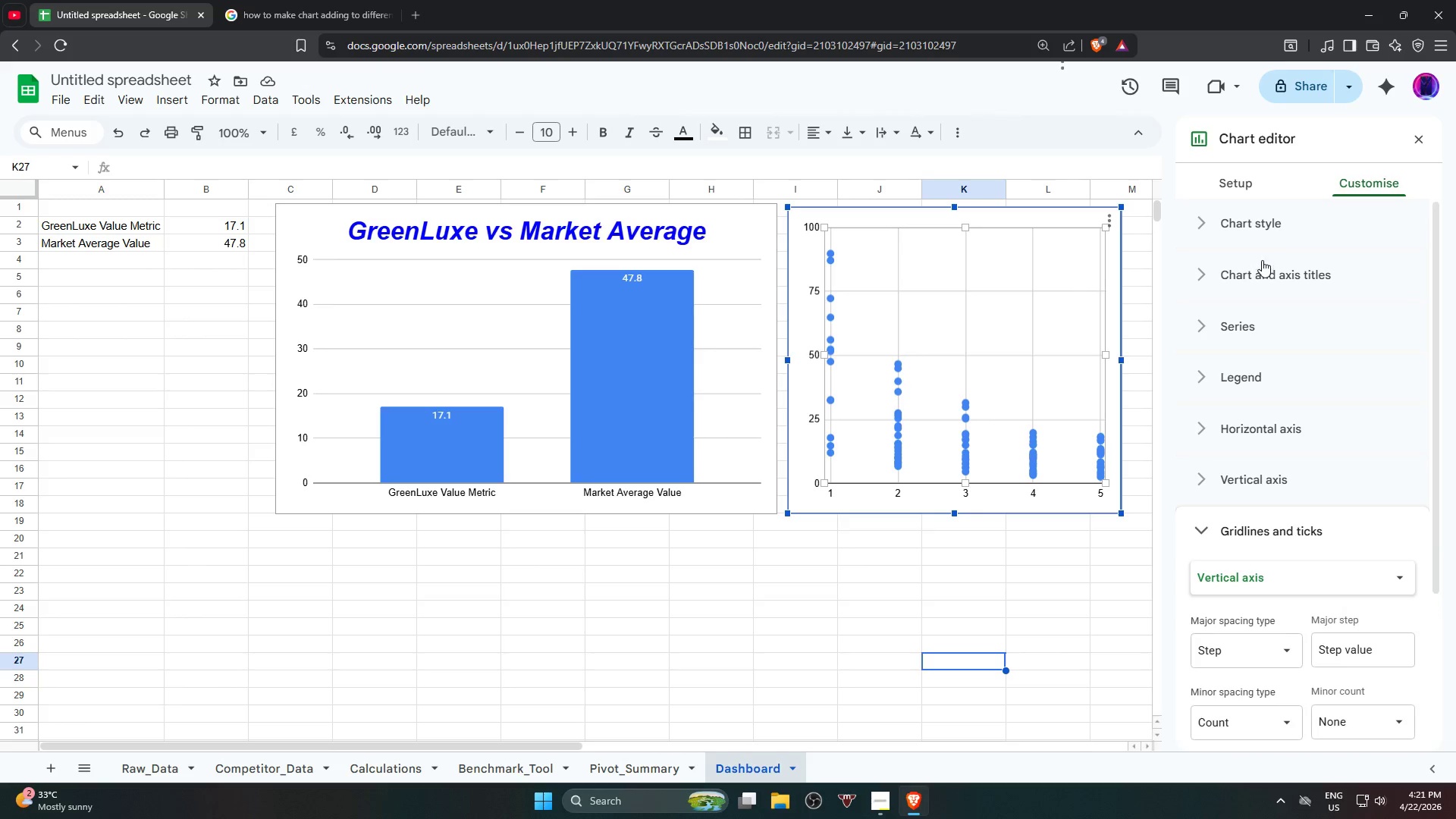 
left_click([1269, 228])
 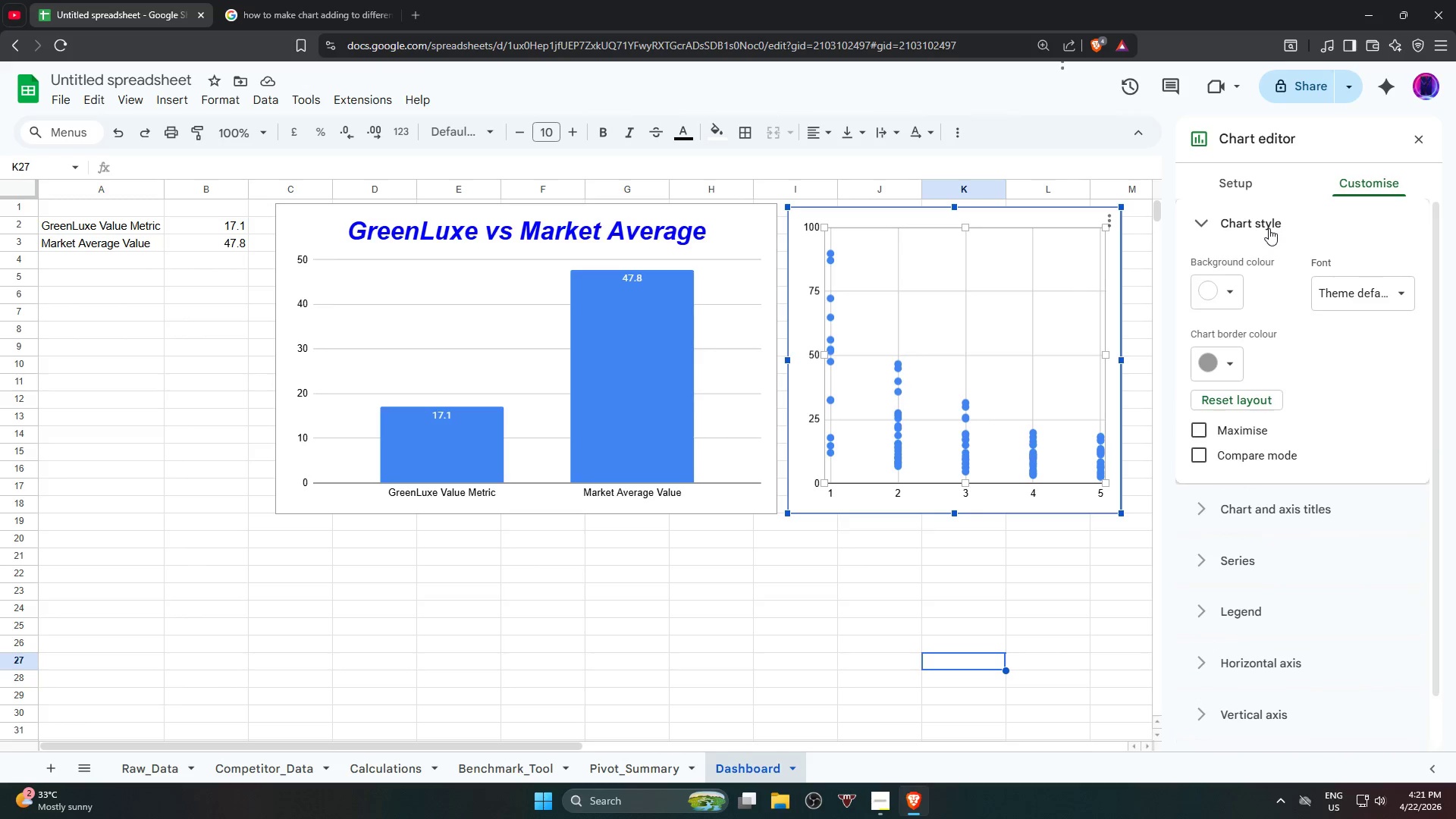 
left_click_drag(start_coordinate=[1271, 228], to_coordinate=[1276, 236])
 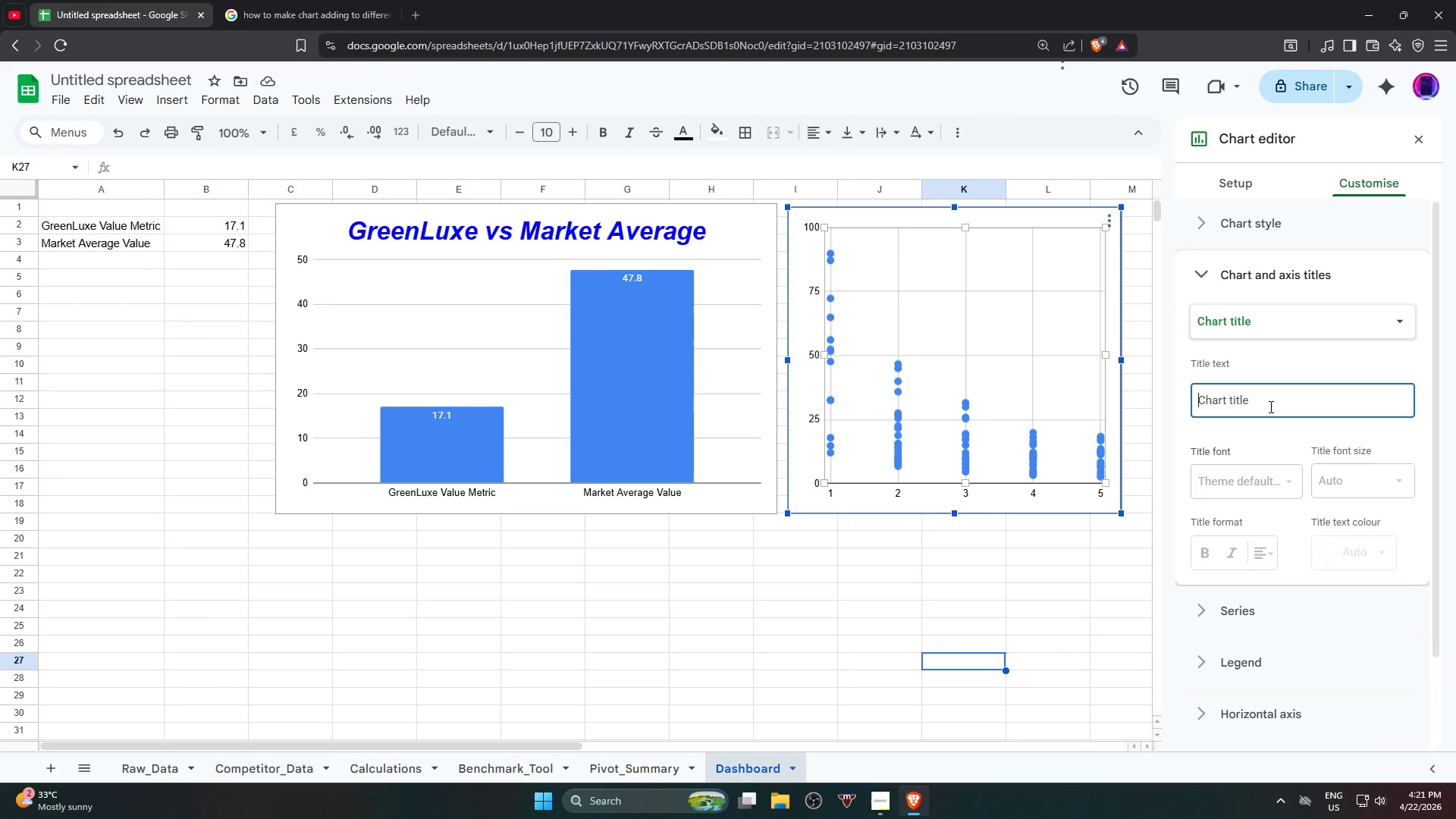 
type(O)
key(Backspace)
type(Price Vs)
key(Backspace)
key(Backspace)
type(vs Rarity Analysis)
 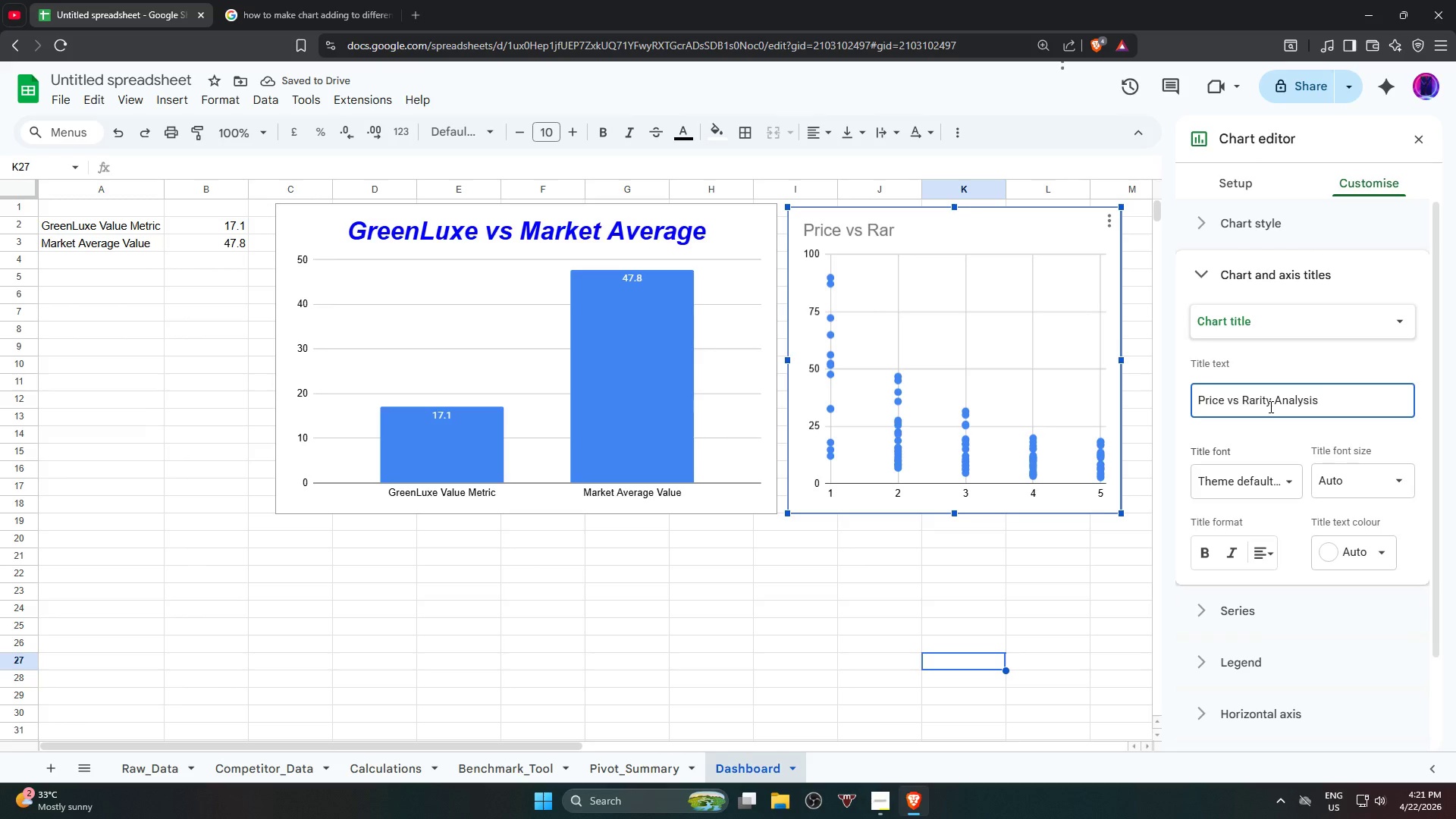 
left_click([1389, 487])
 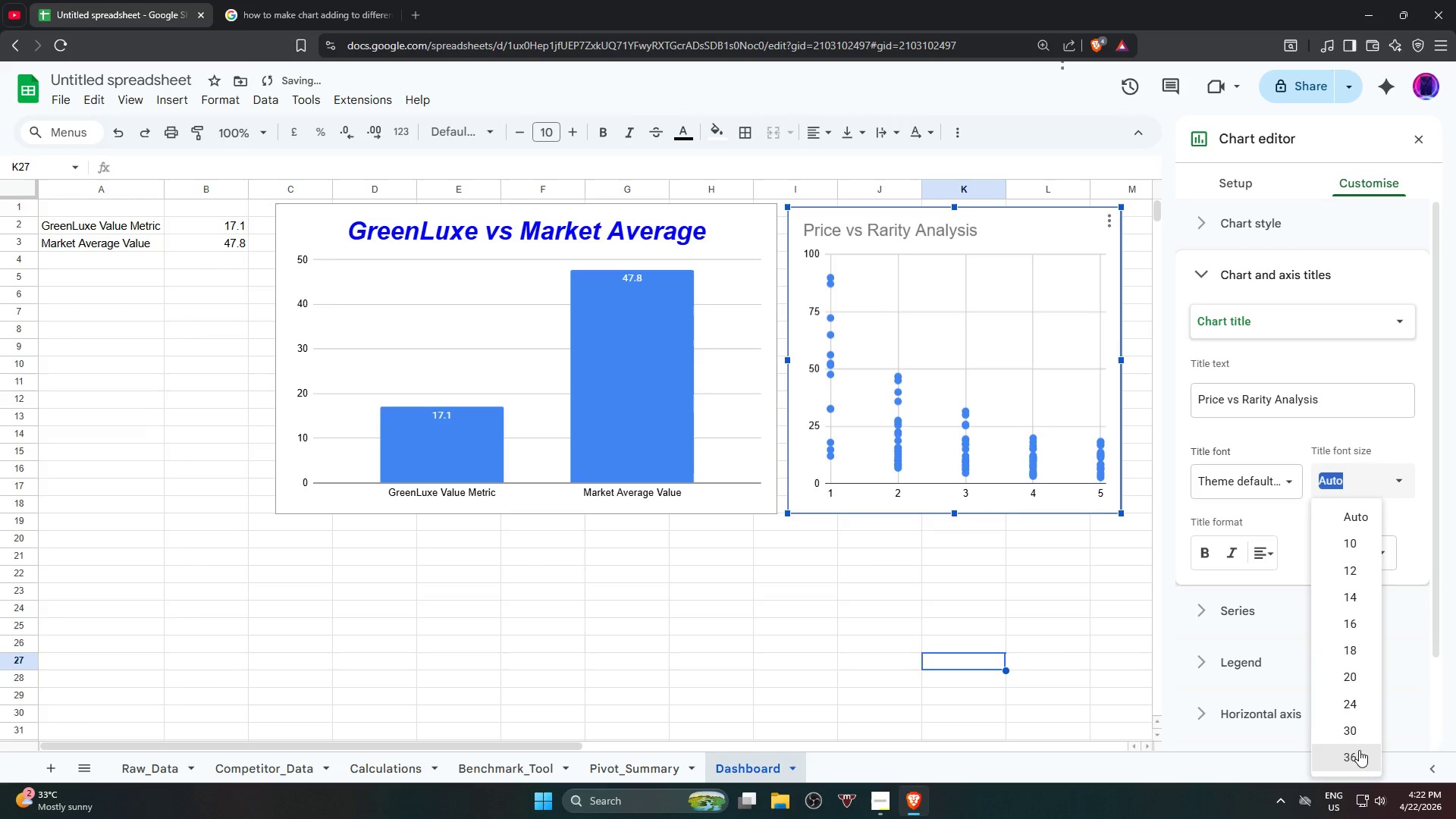 
left_click([1357, 734])
 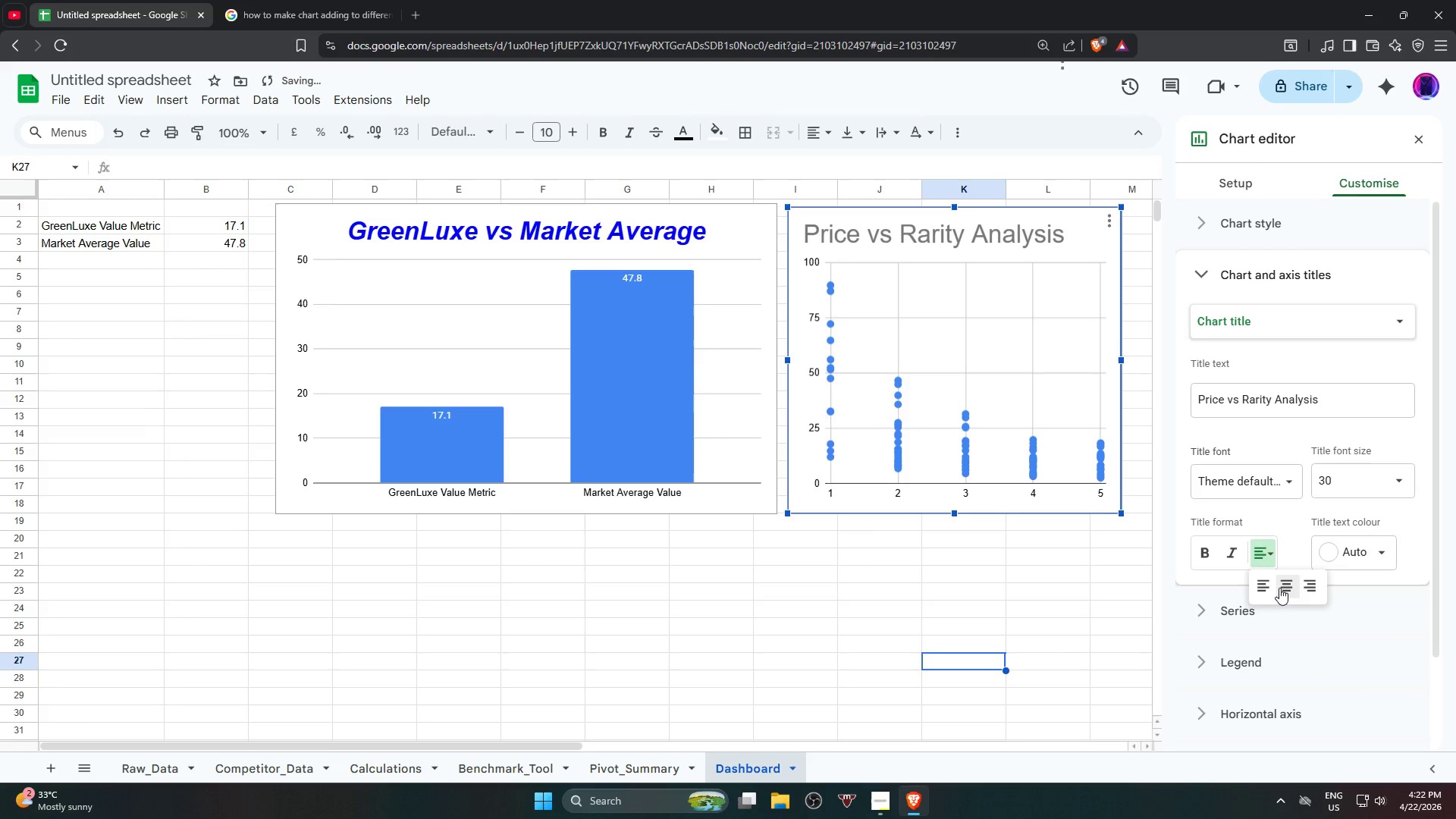 
left_click([1279, 587])
 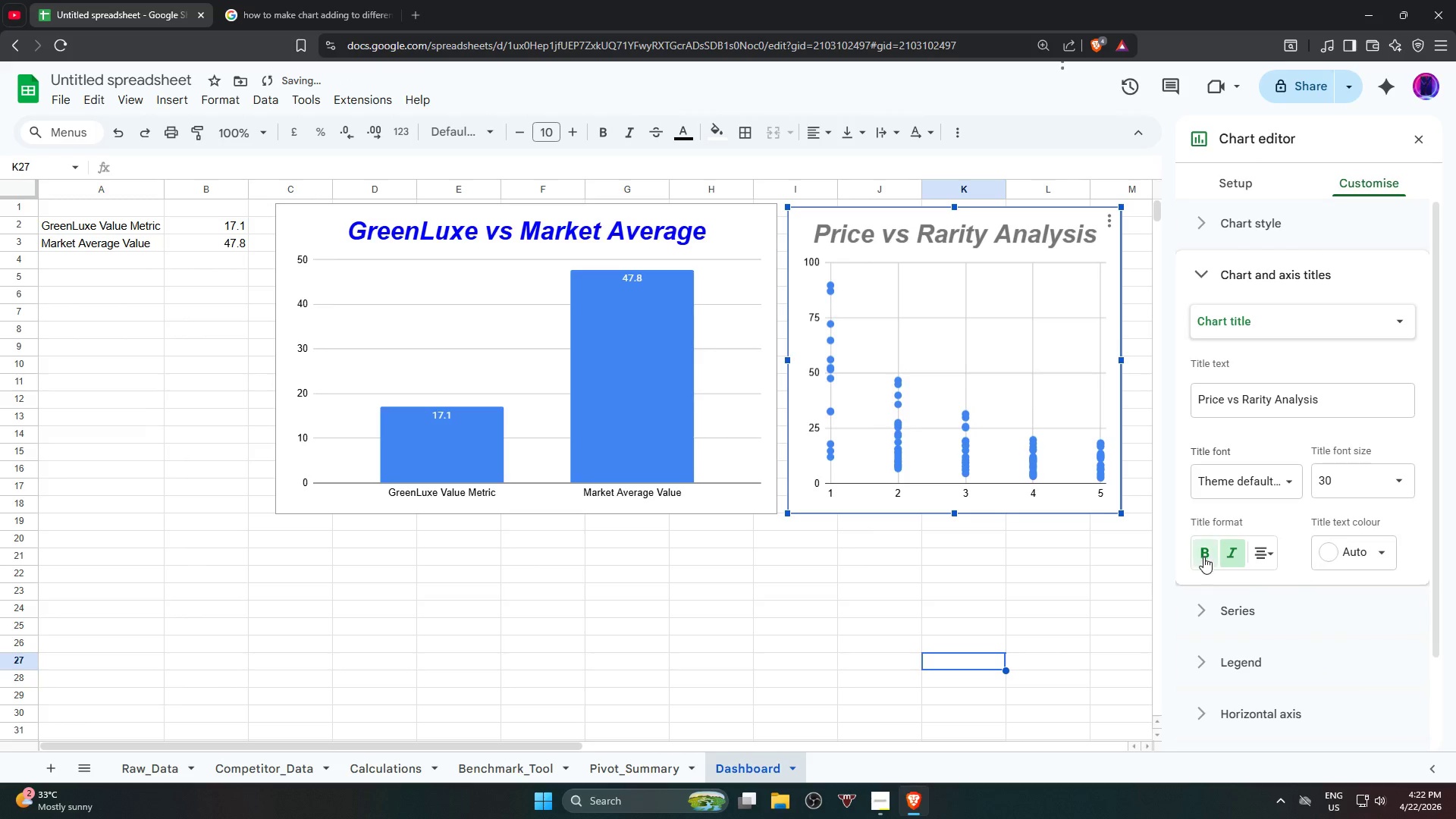 
left_click([1379, 562])
 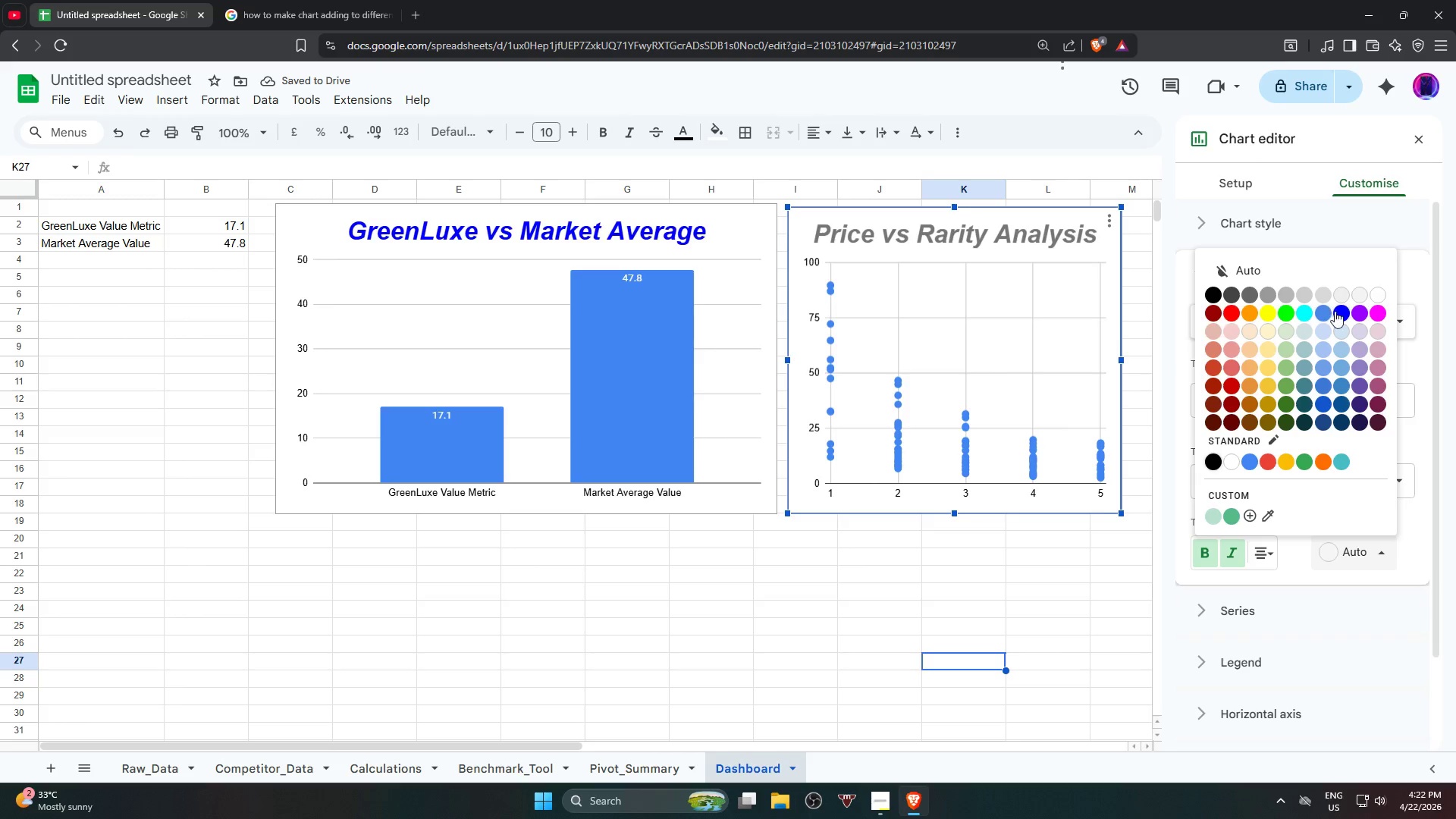 
left_click([1340, 312])
 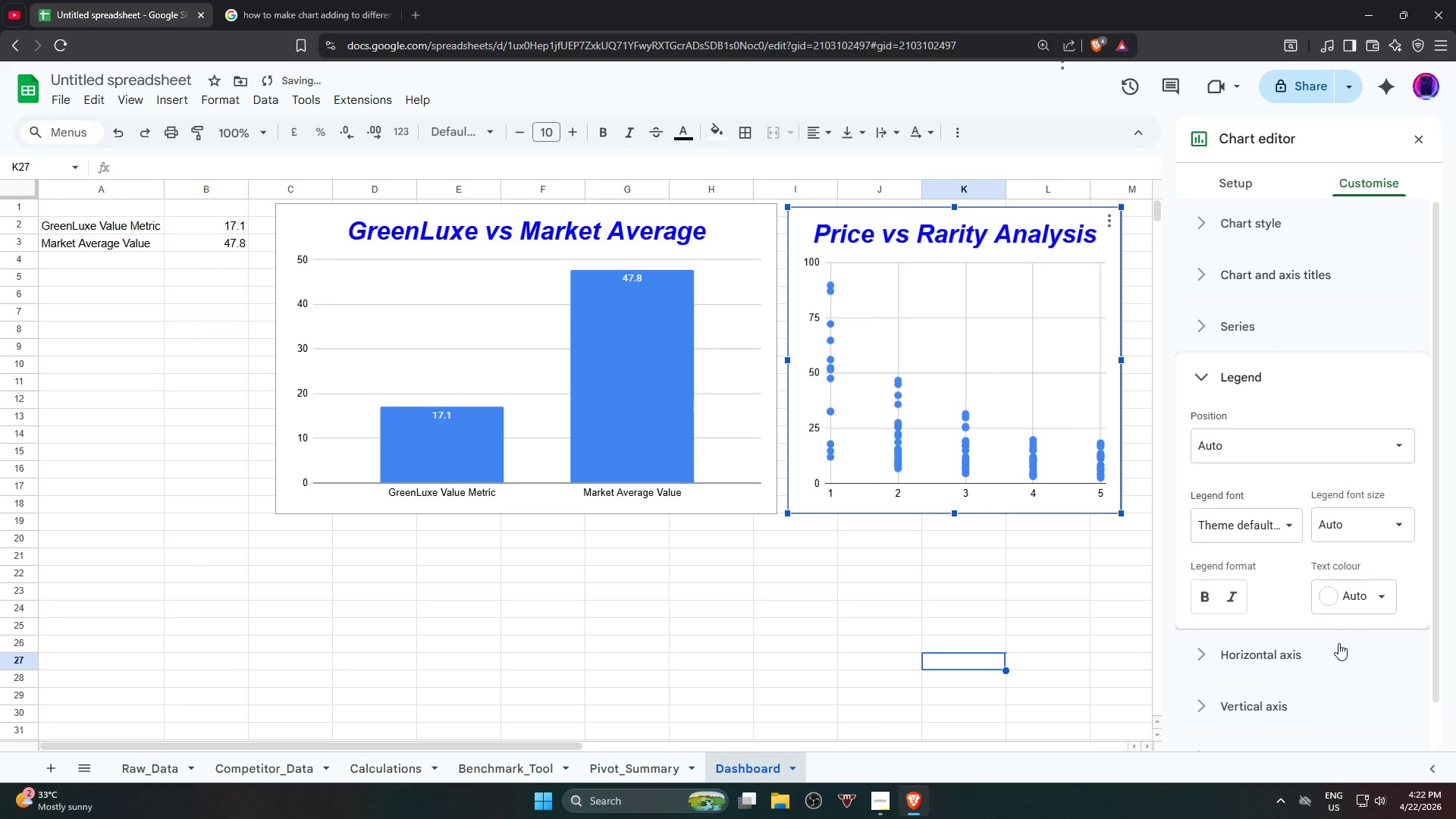 
left_click([1118, 682])
 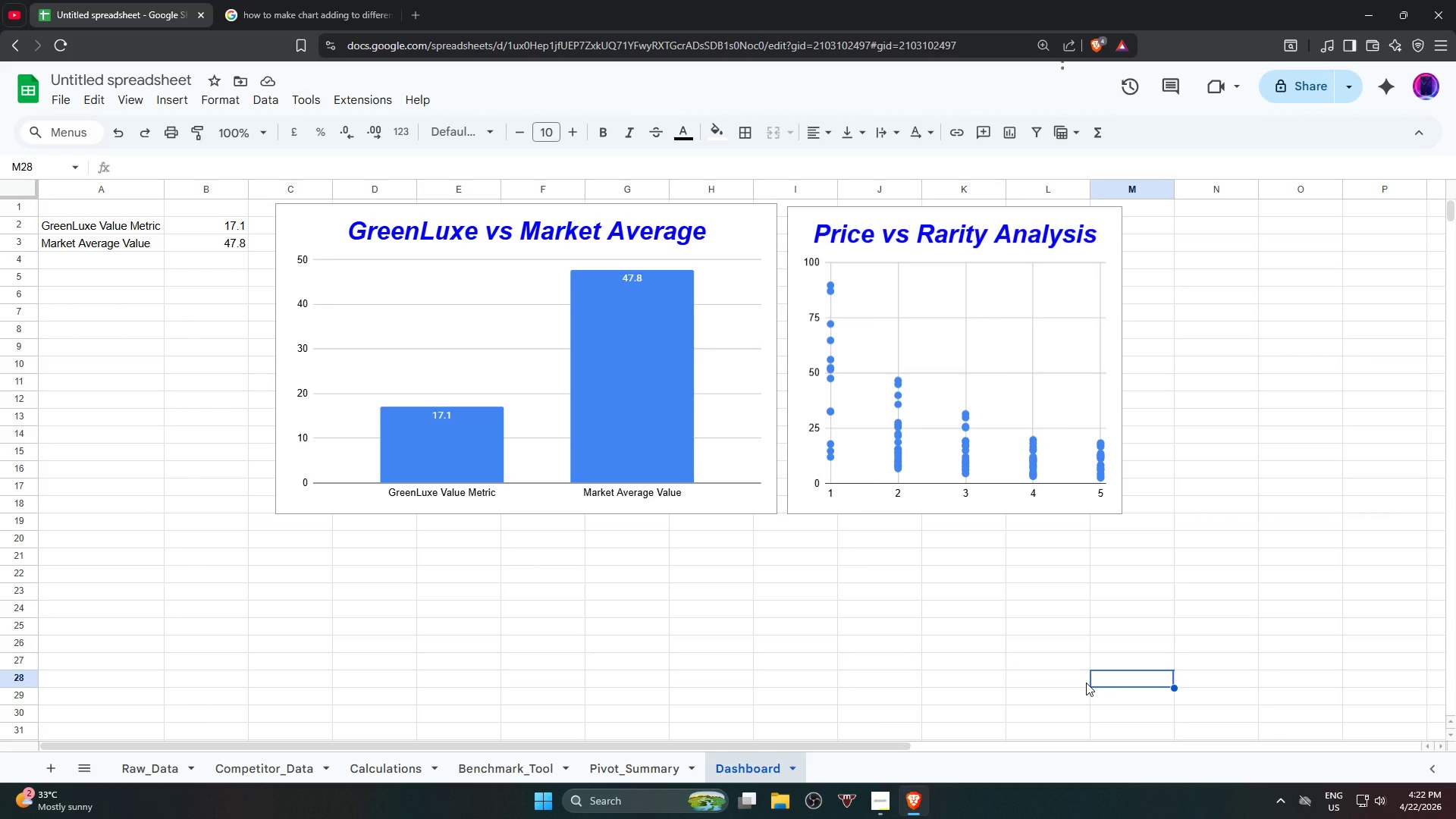 
wait(5.91)
 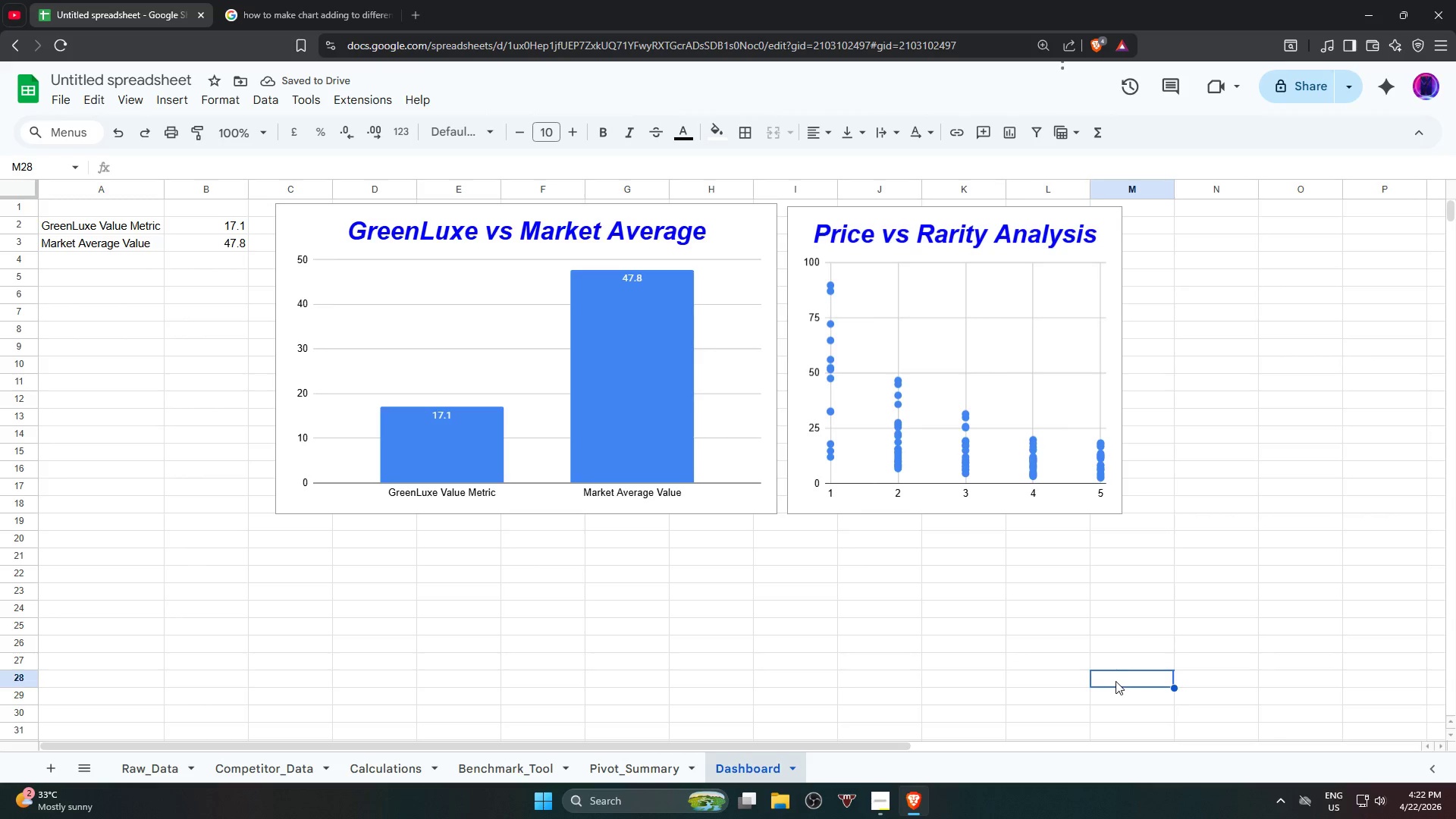 
left_click([968, 325])
 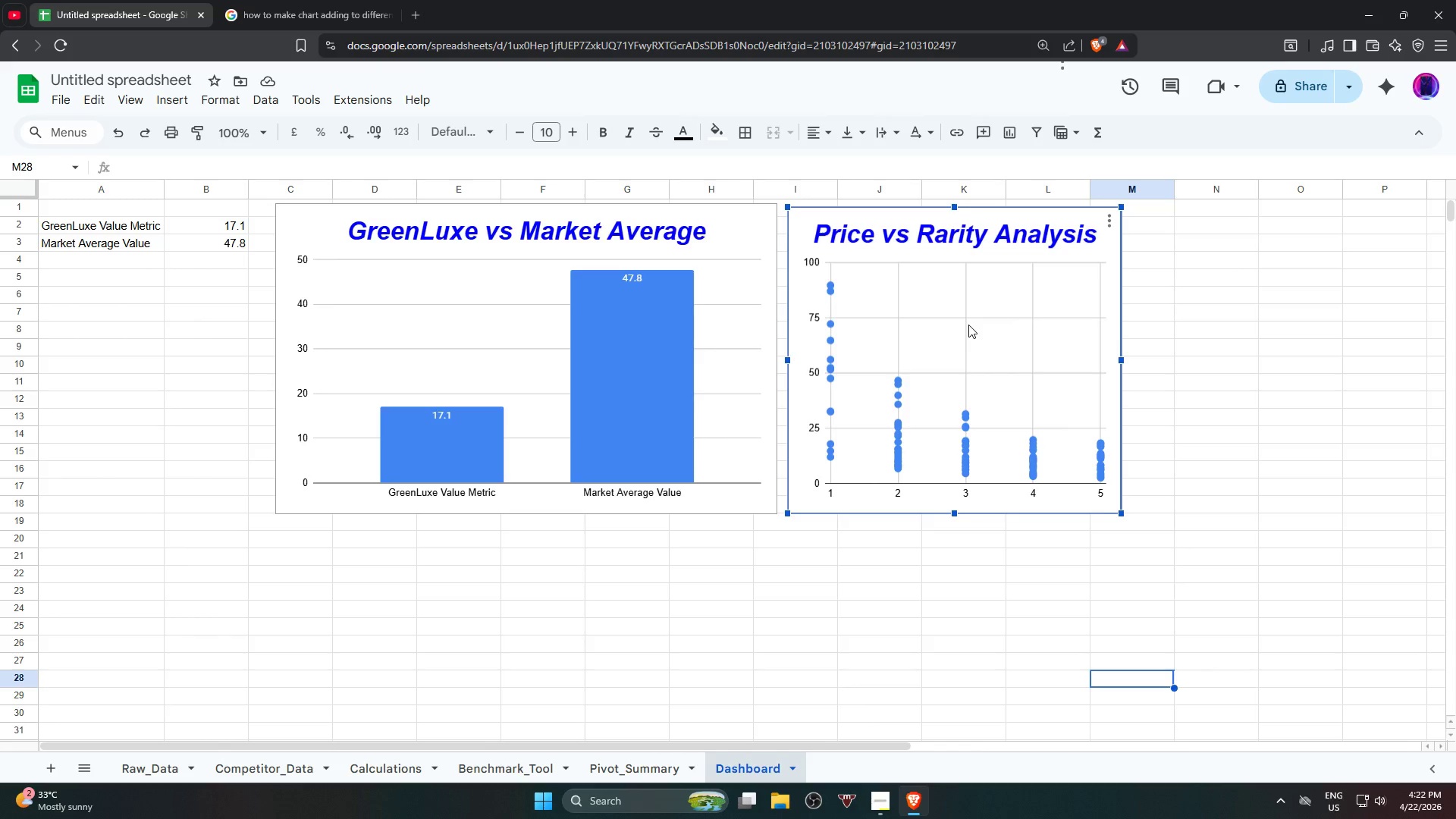 
double_click([968, 325])
 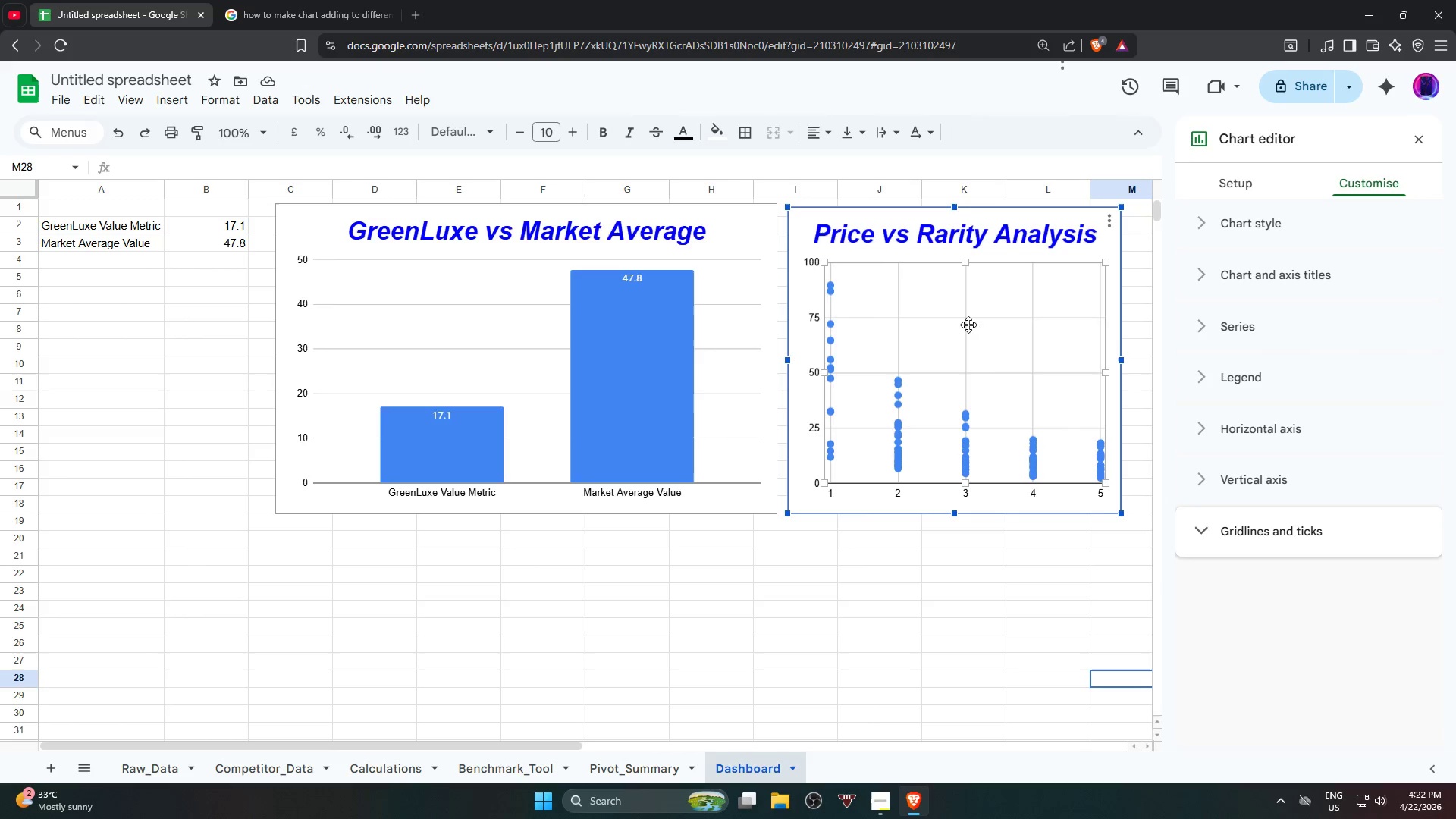 
triple_click([968, 325])
 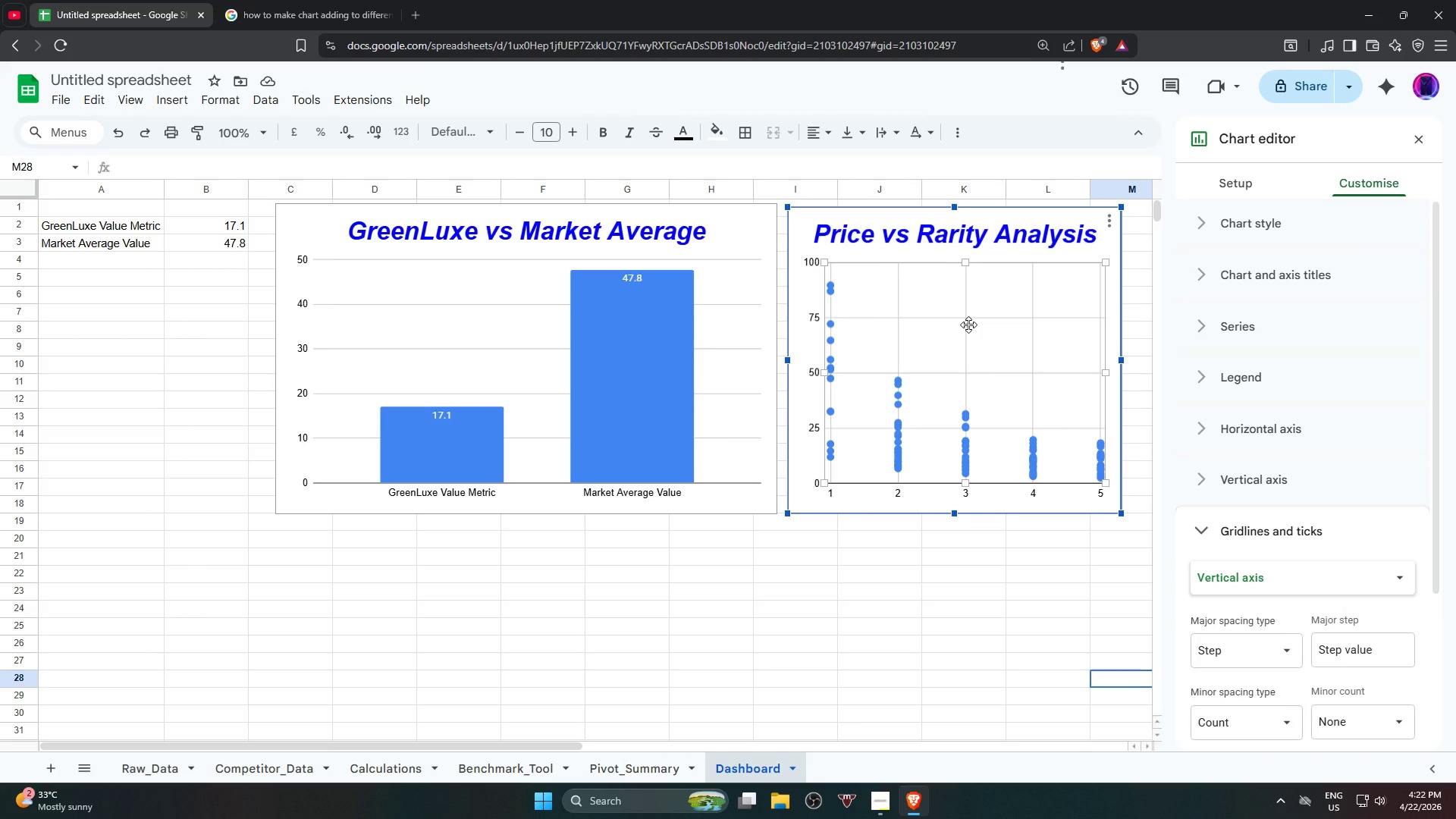 
wait(5.23)
 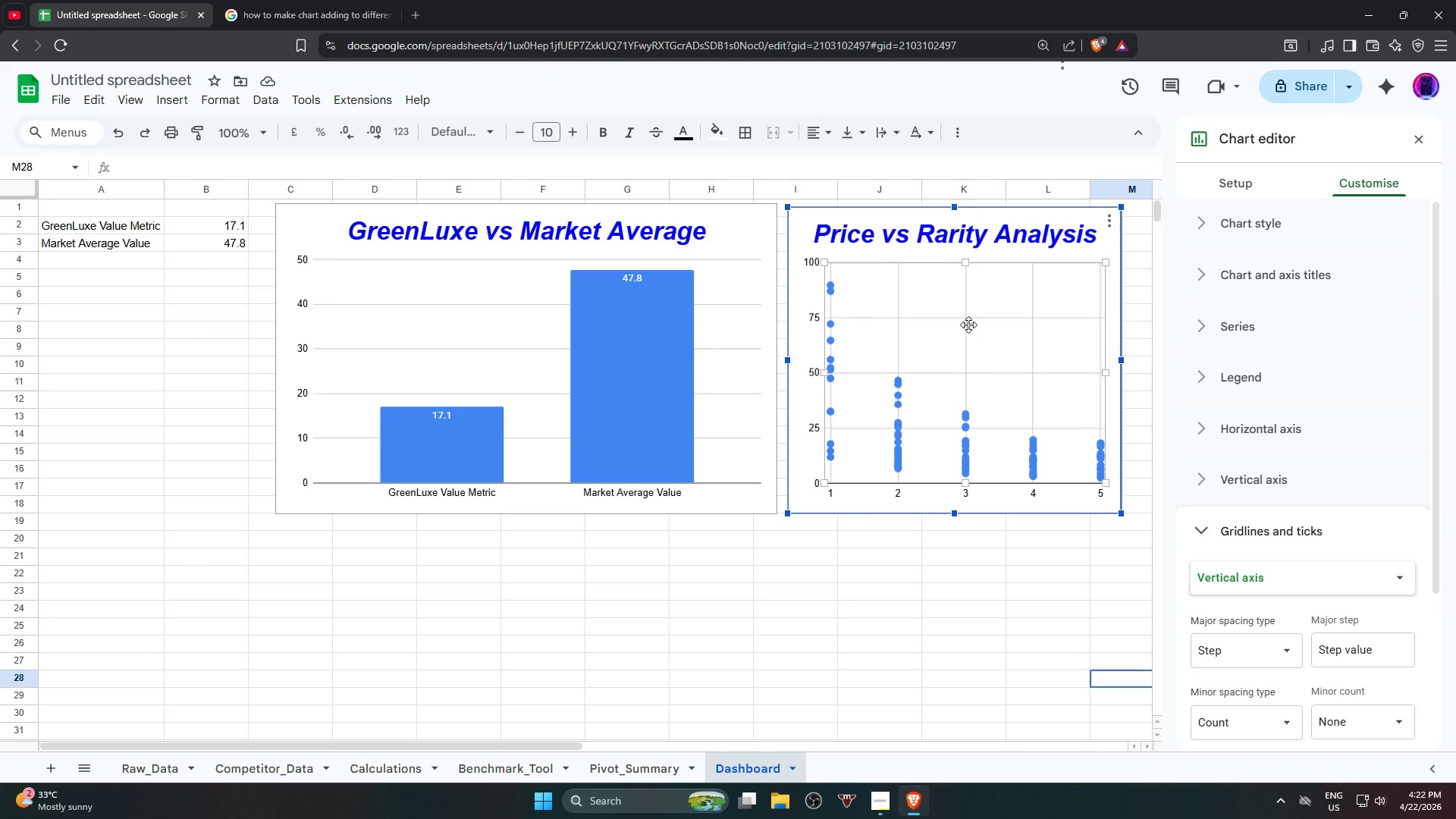 
left_click([1213, 426])
 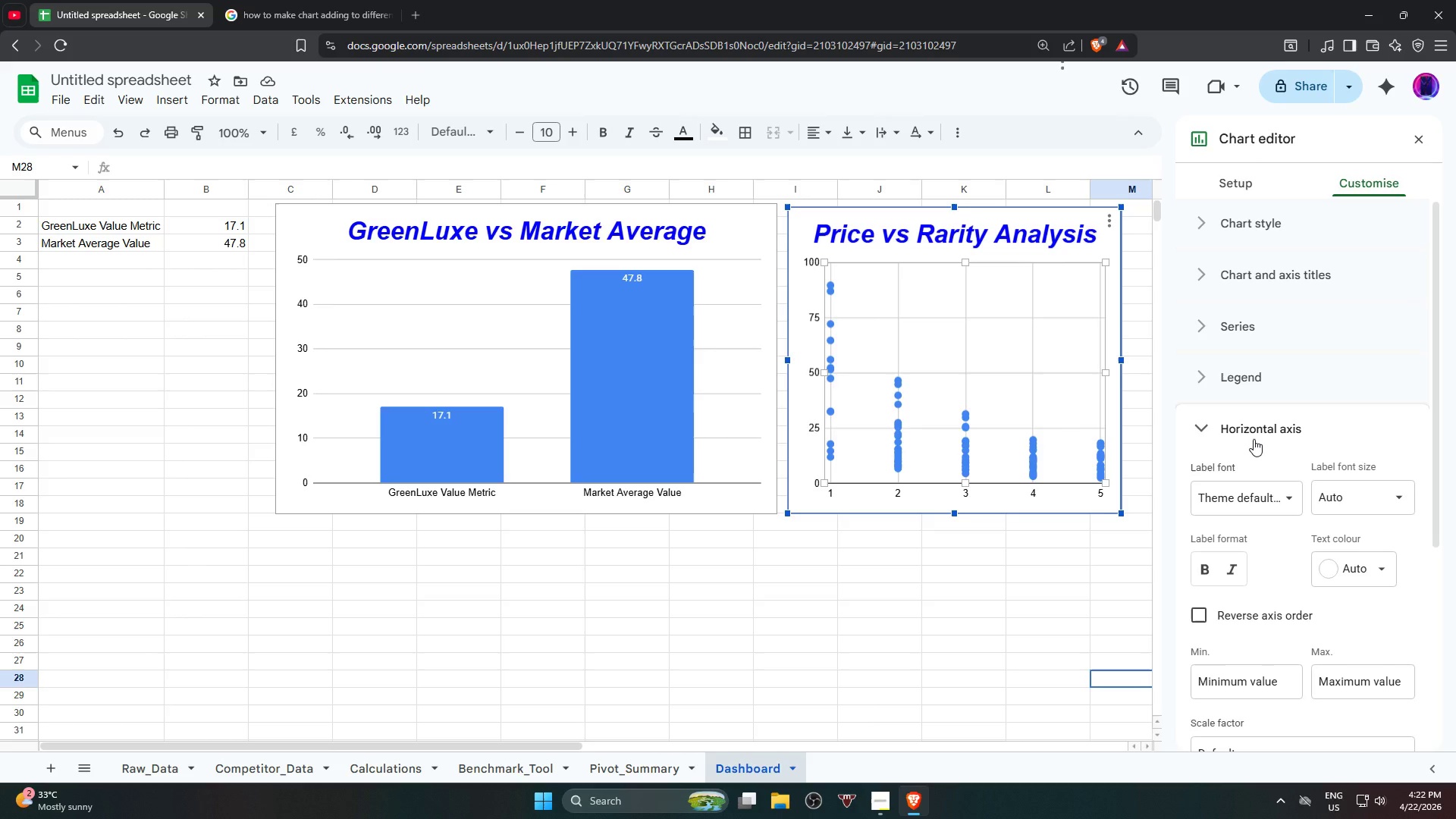 
wait(16.72)
 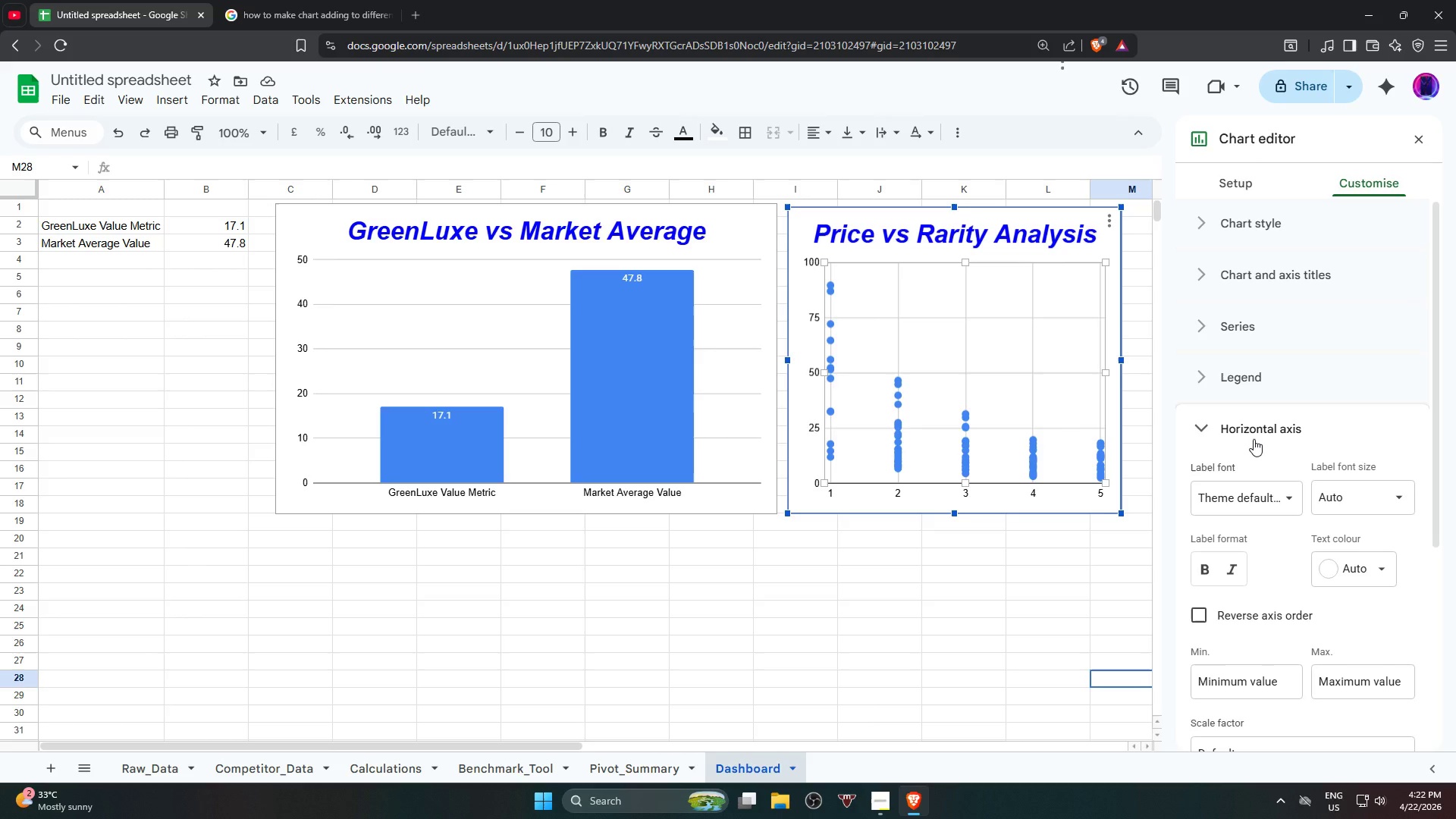 
scroll: coordinate [1267, 620], scroll_direction: down, amount: 4.0
 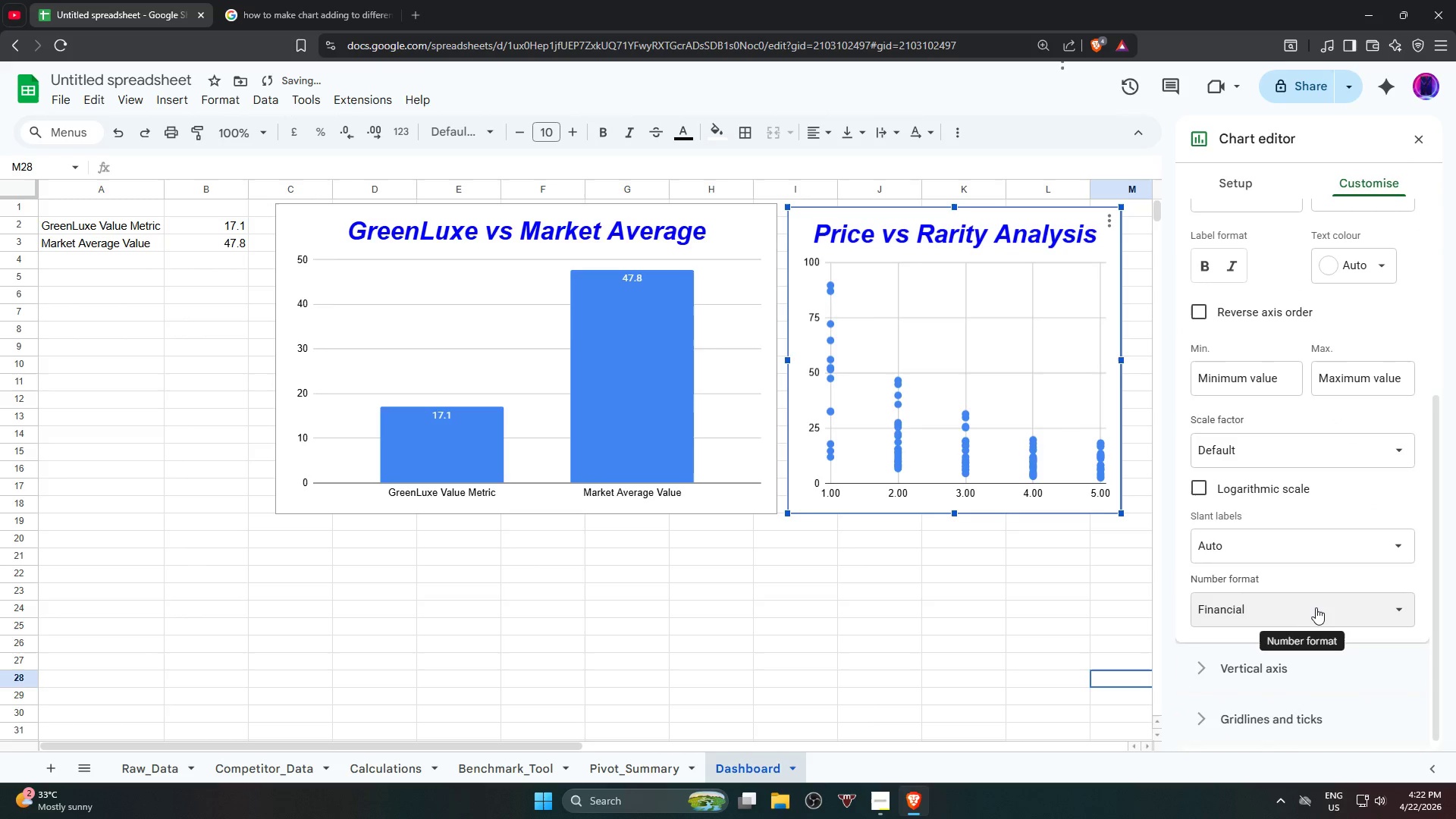 
left_click([1301, 548])
 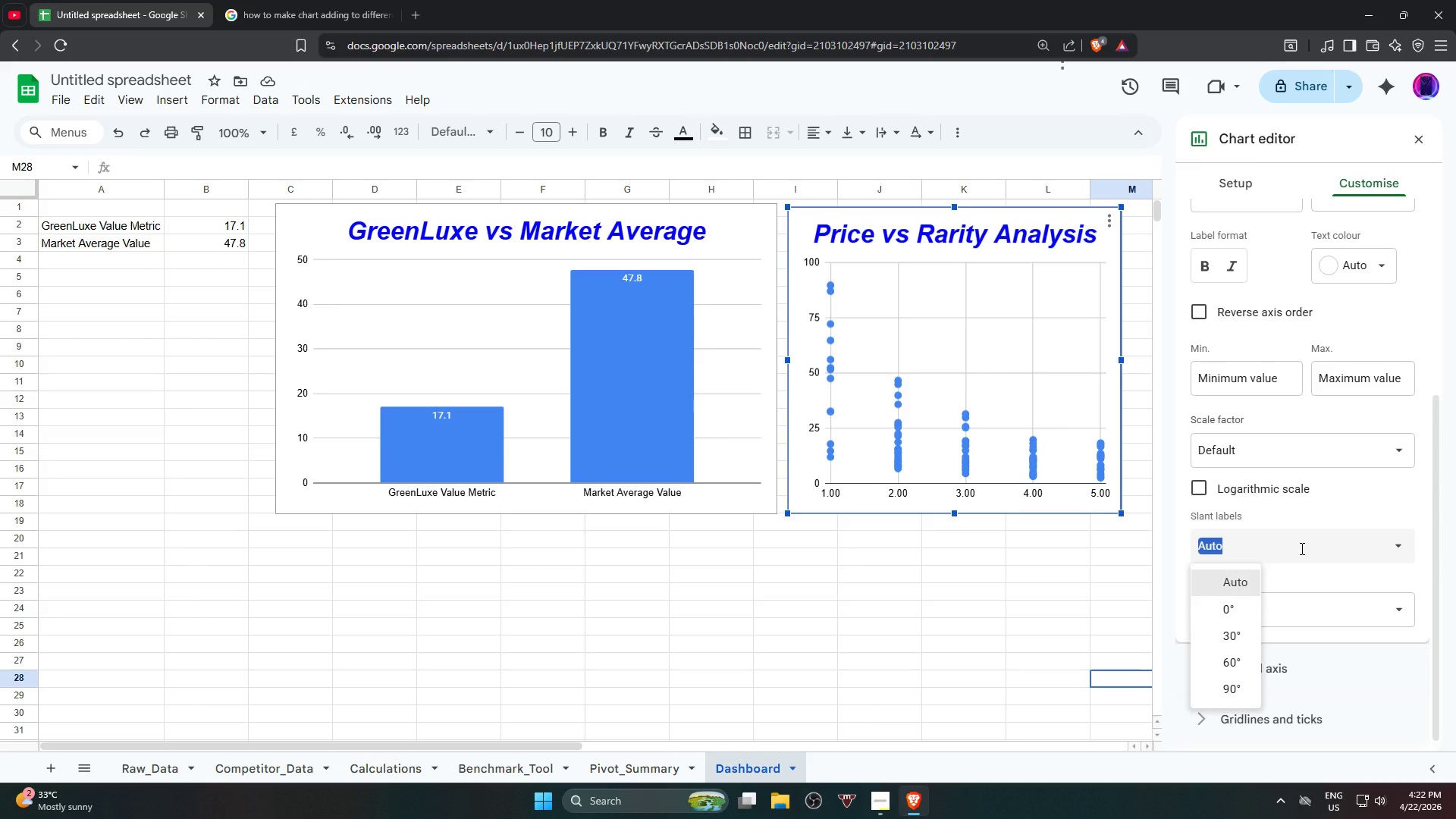 
wait(7.06)
 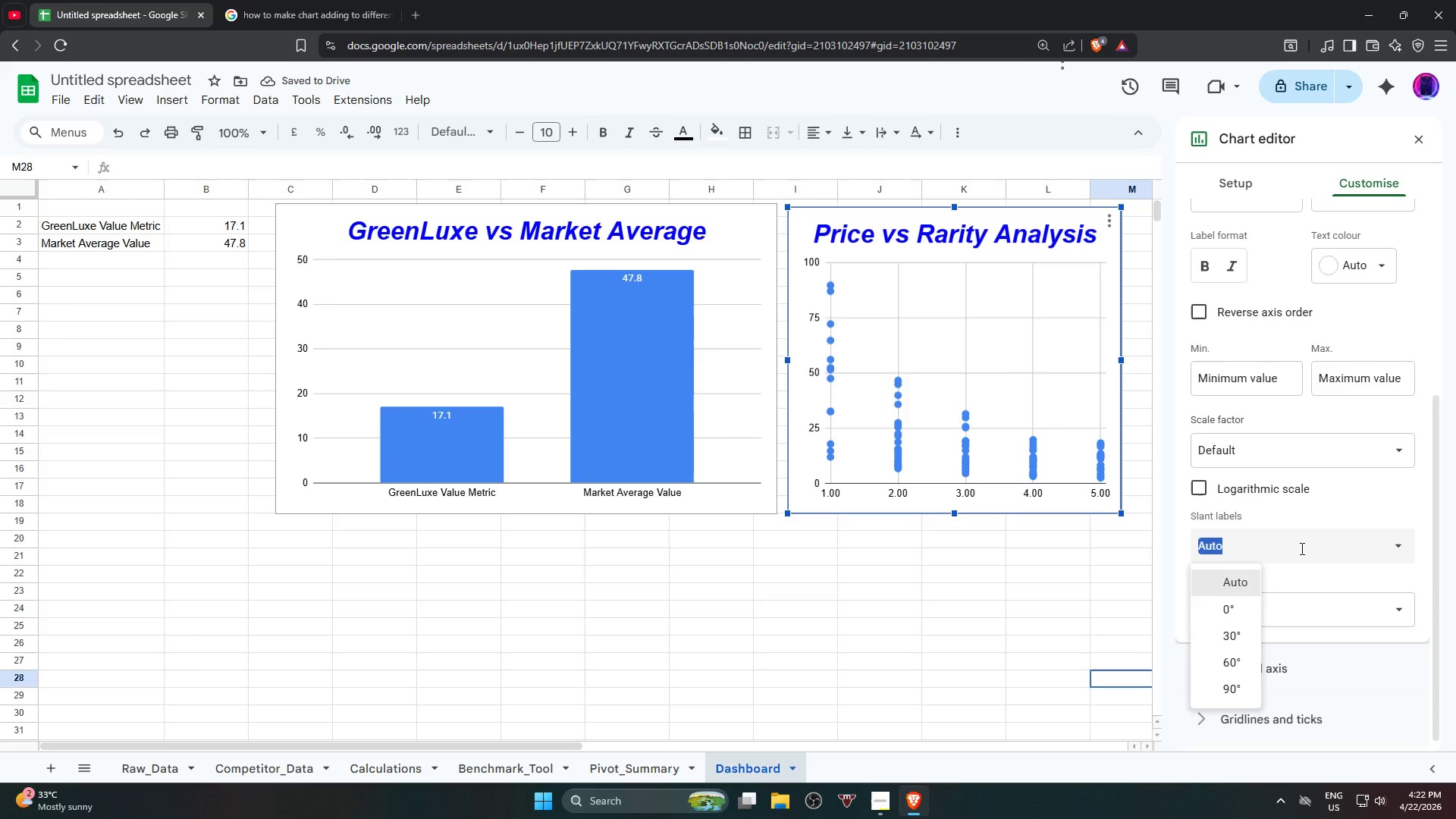 
scroll: coordinate [1346, 489], scroll_direction: up, amount: 3.0
 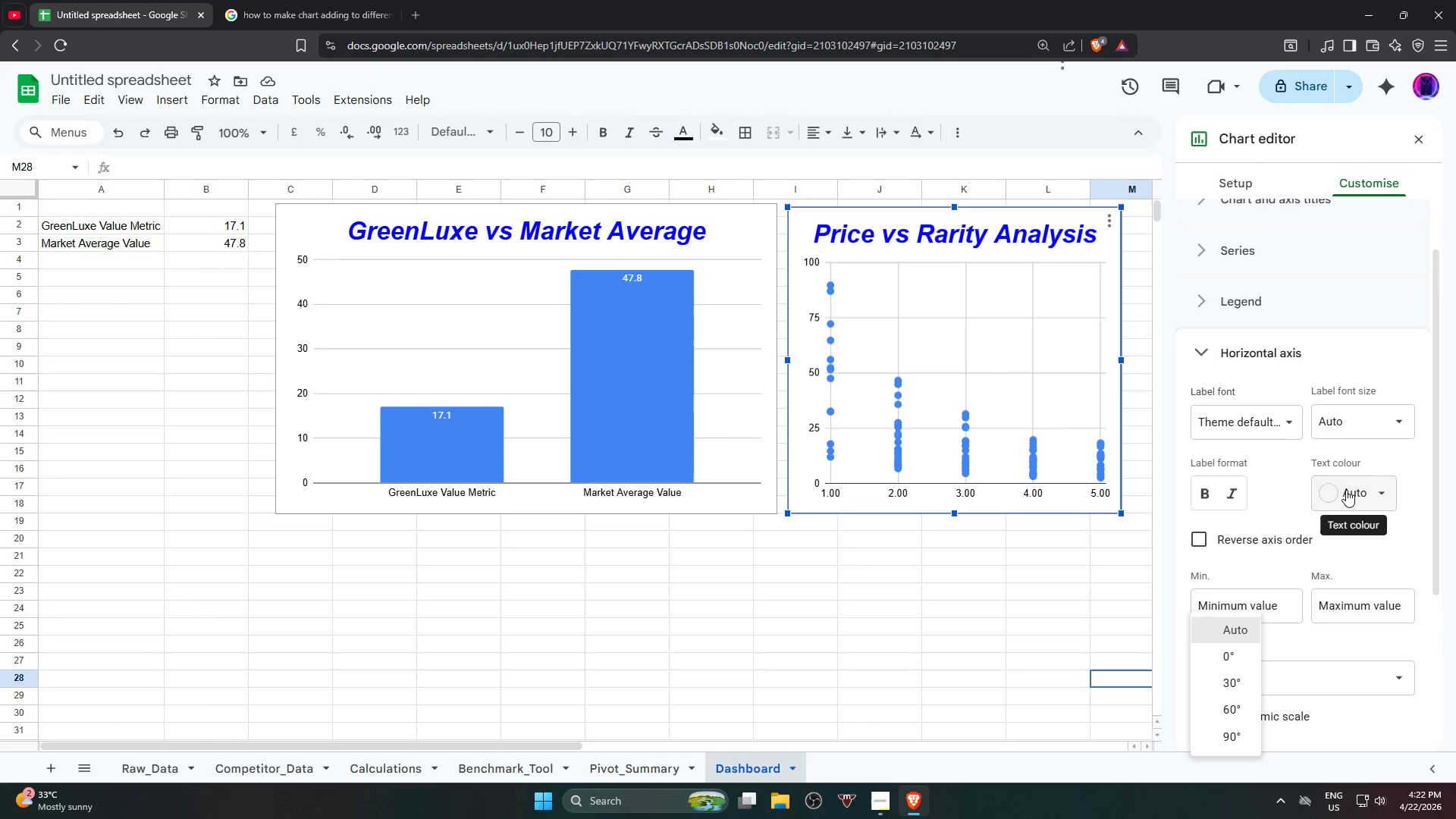 
scroll: coordinate [1346, 497], scroll_direction: down, amount: 5.0
 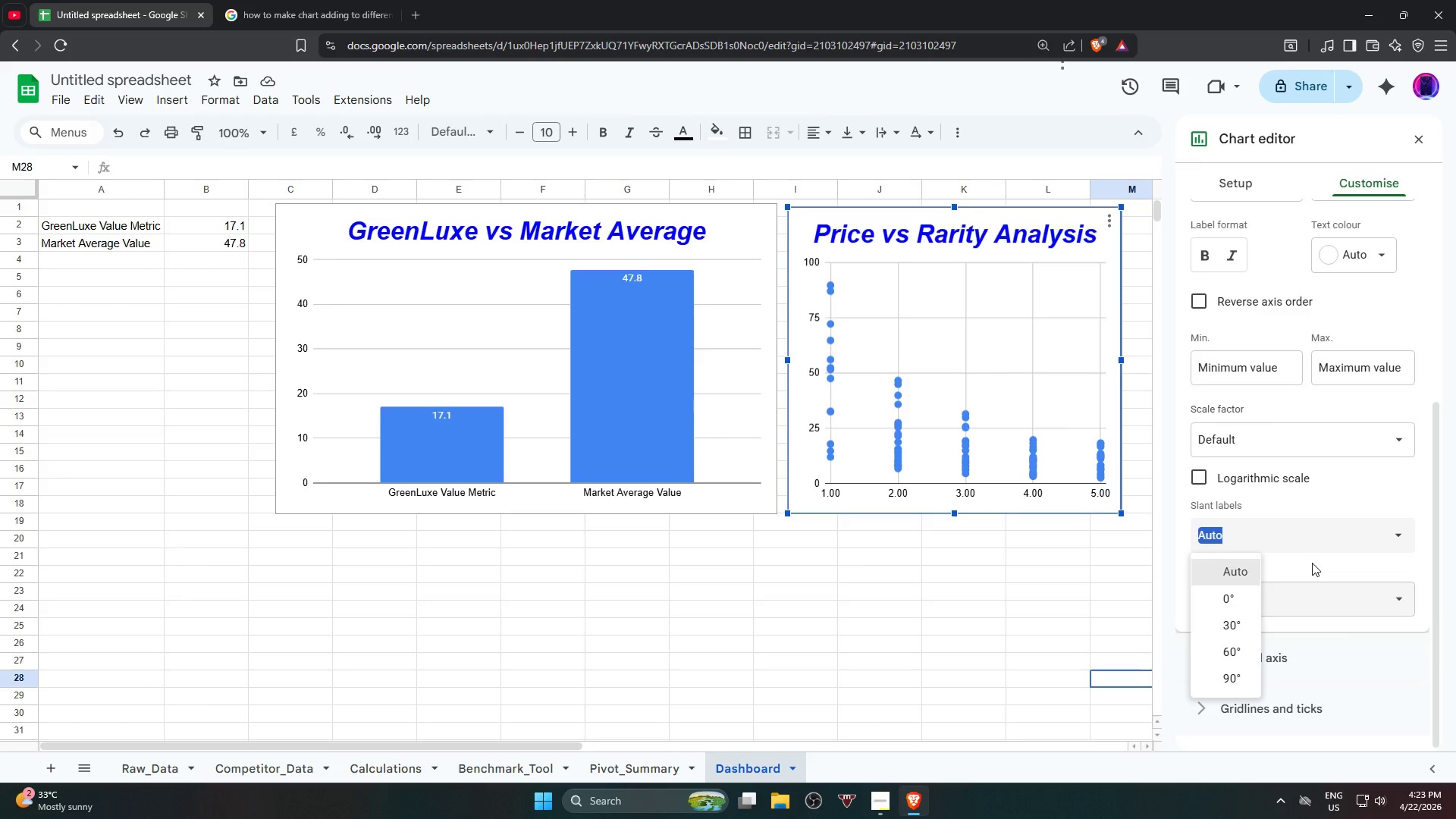 
left_click([1318, 543])
 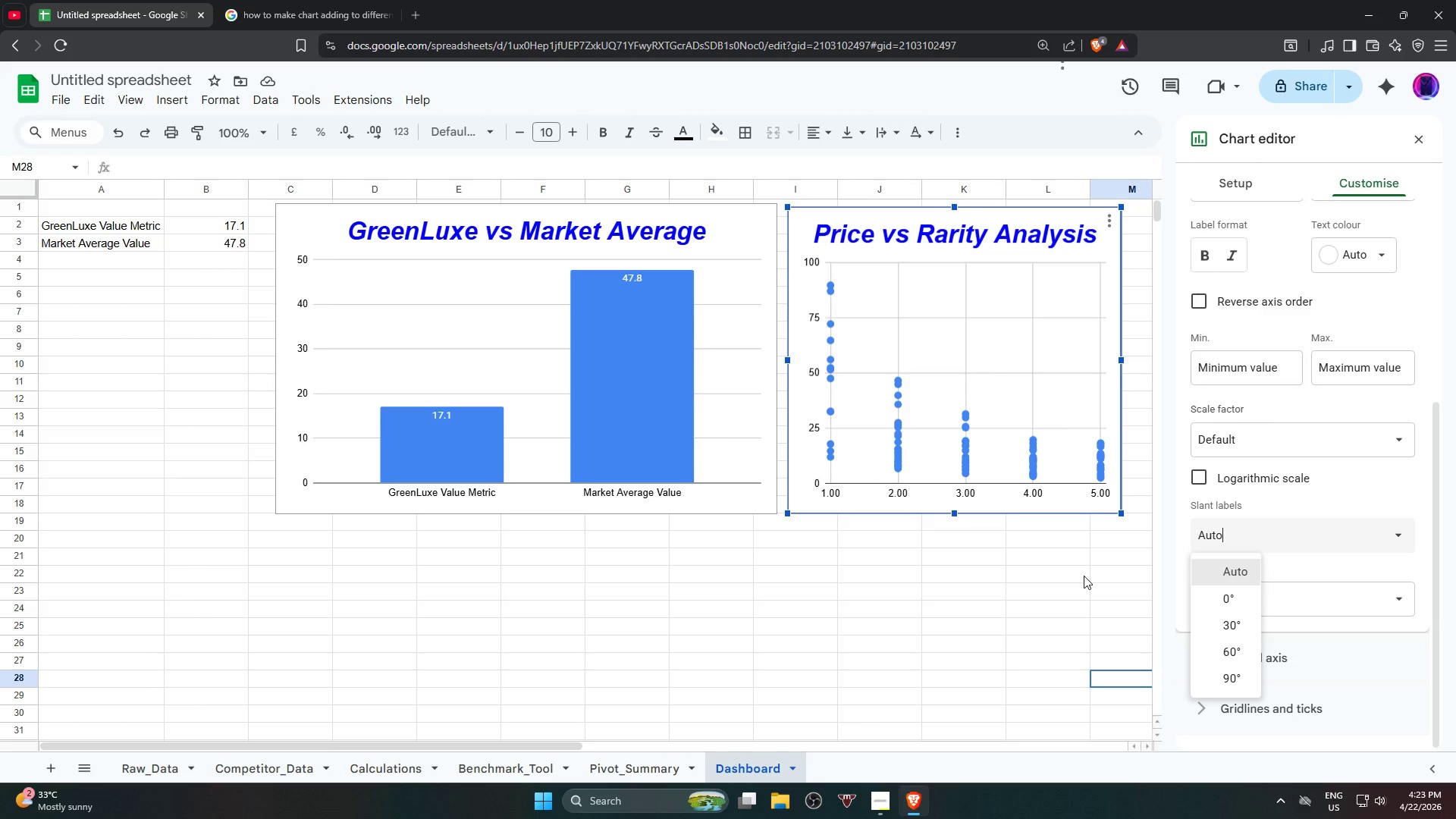 
wait(7.31)
 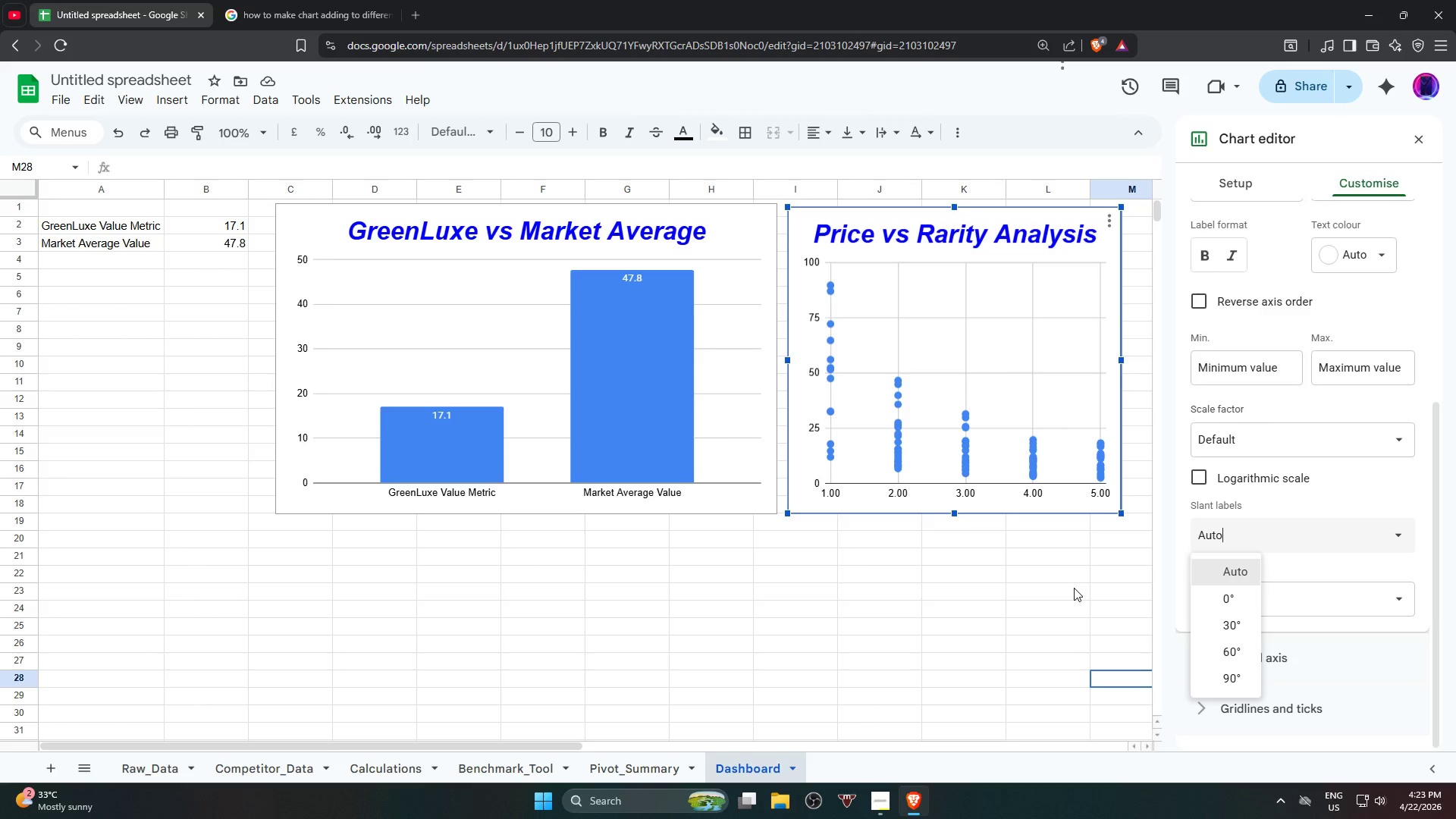 
left_click_drag(start_coordinate=[1286, 526], to_coordinate=[1290, 528])
 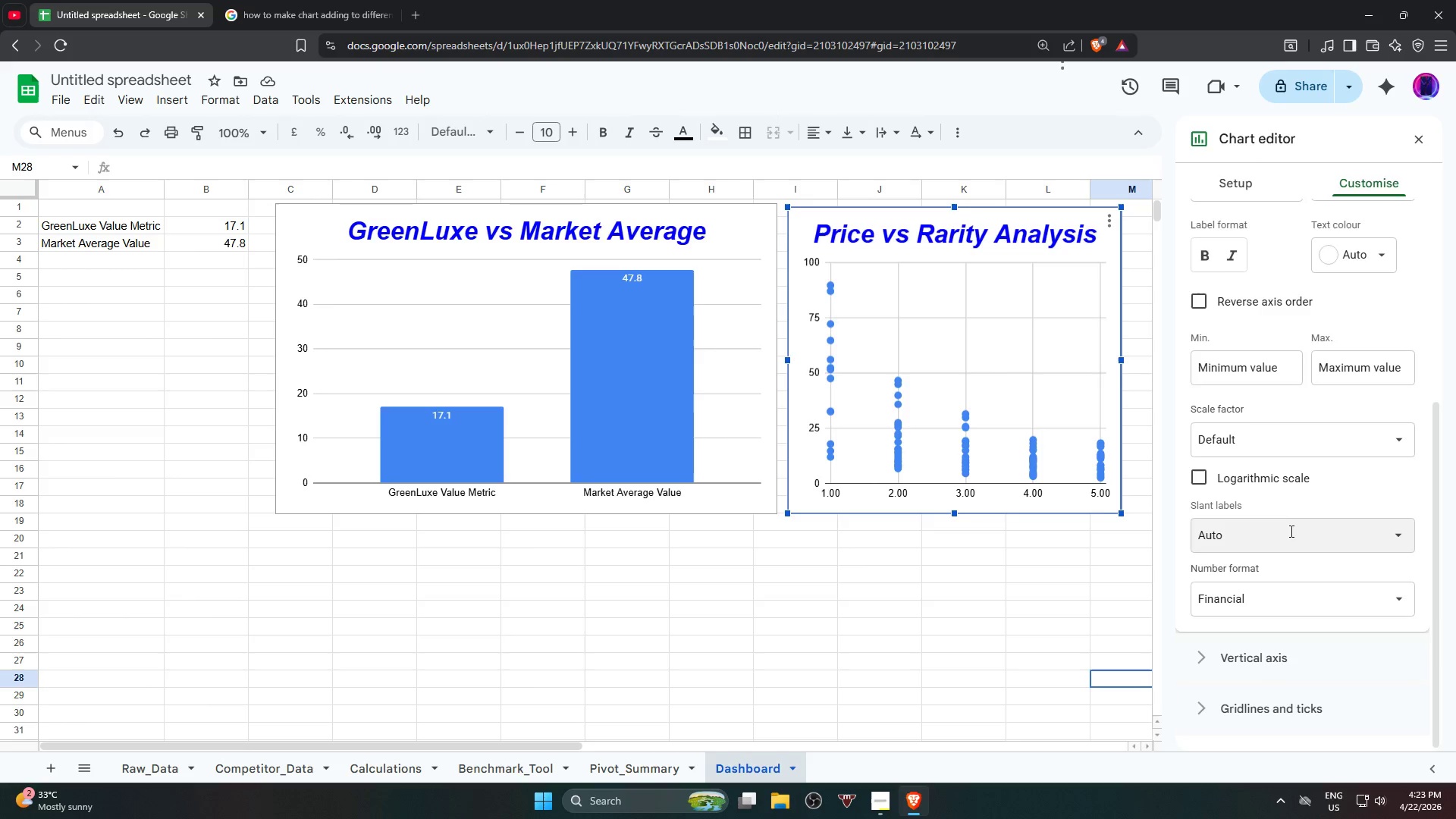 
scroll: coordinate [1288, 542], scroll_direction: up, amount: 2.0
 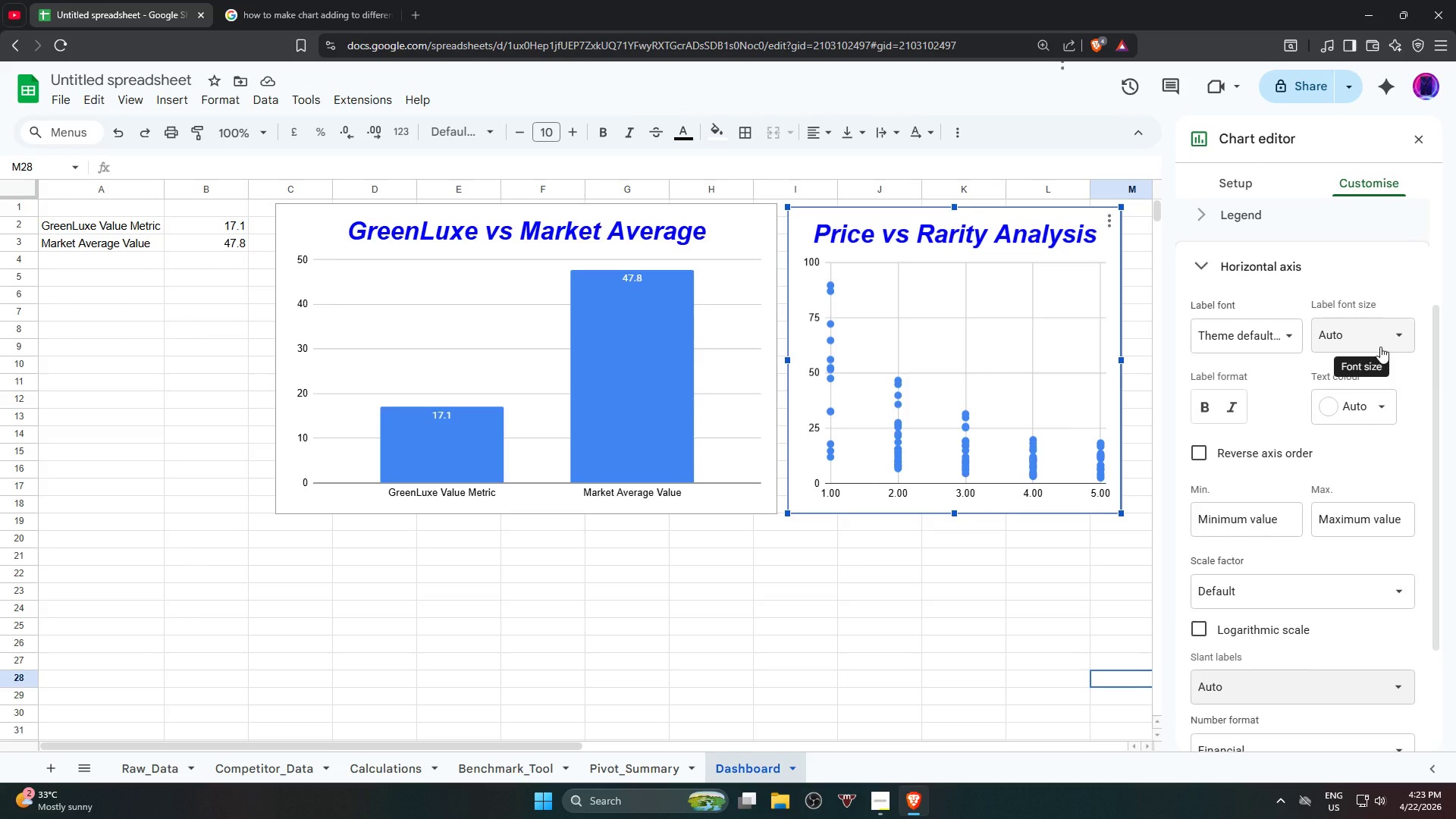 
left_click_drag(start_coordinate=[1380, 347], to_coordinate=[1385, 349])
 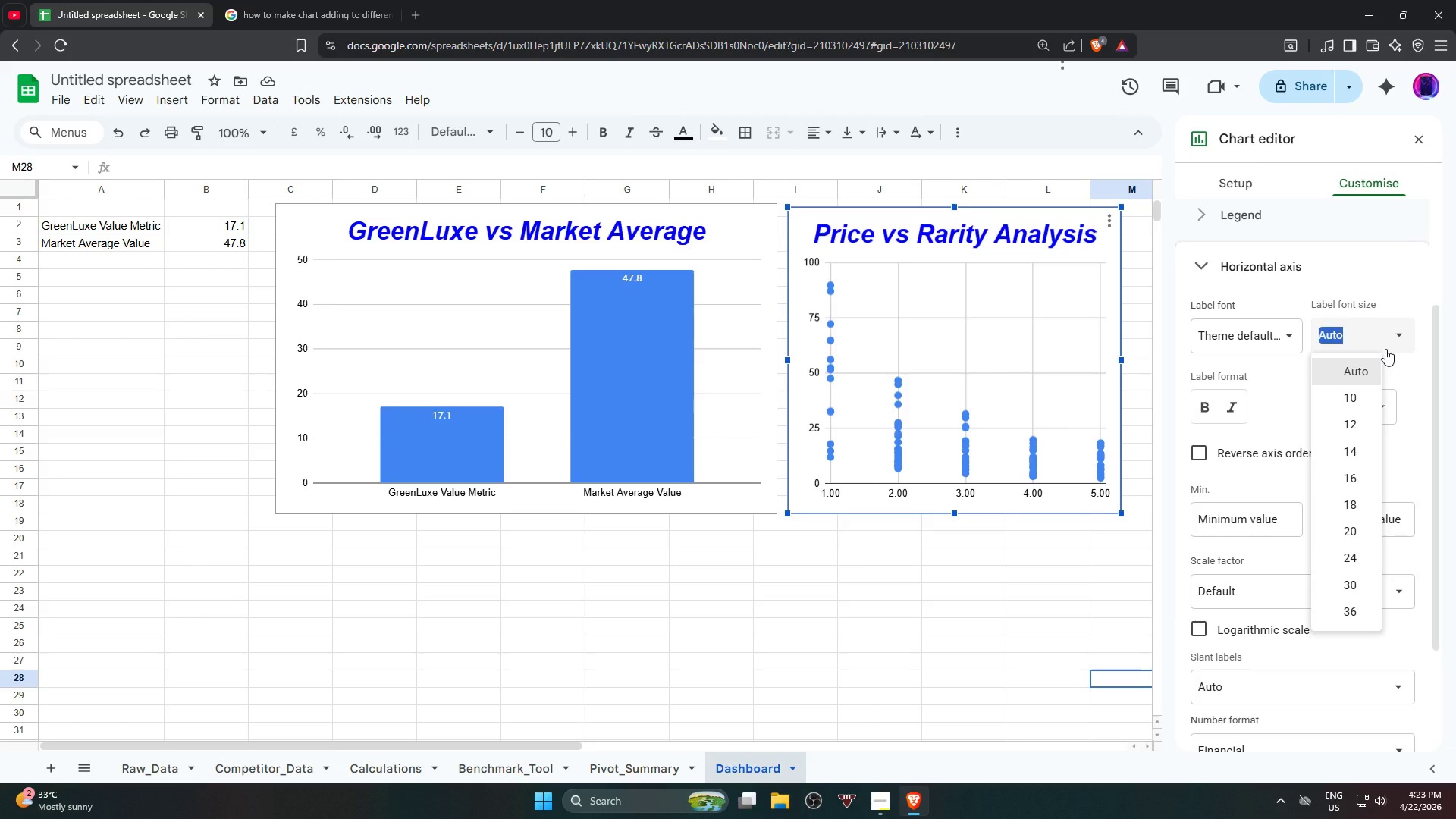 
mouse_move([1291, 360])
 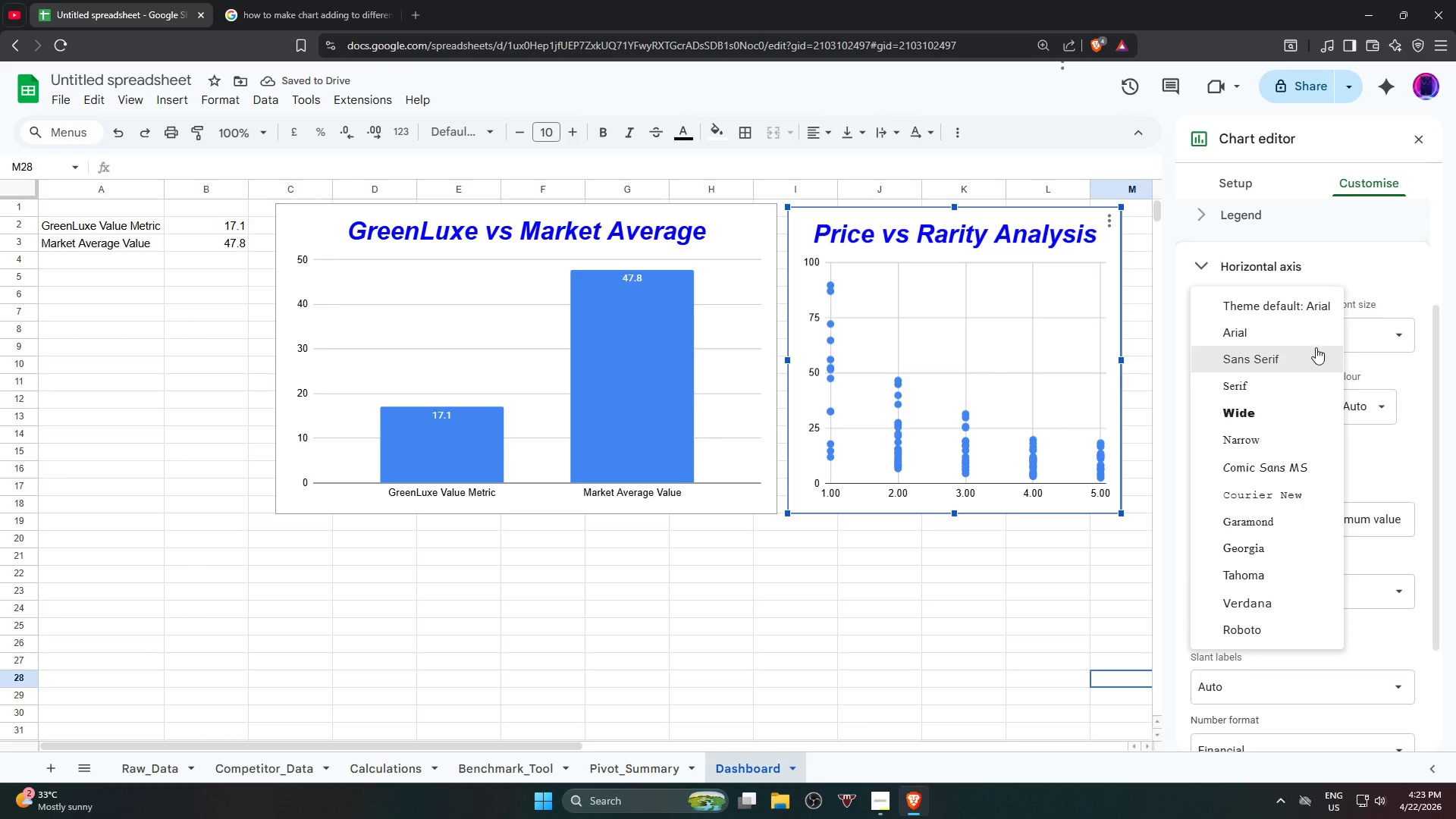 
left_click_drag(start_coordinate=[1316, 344], to_coordinate=[1322, 346])
 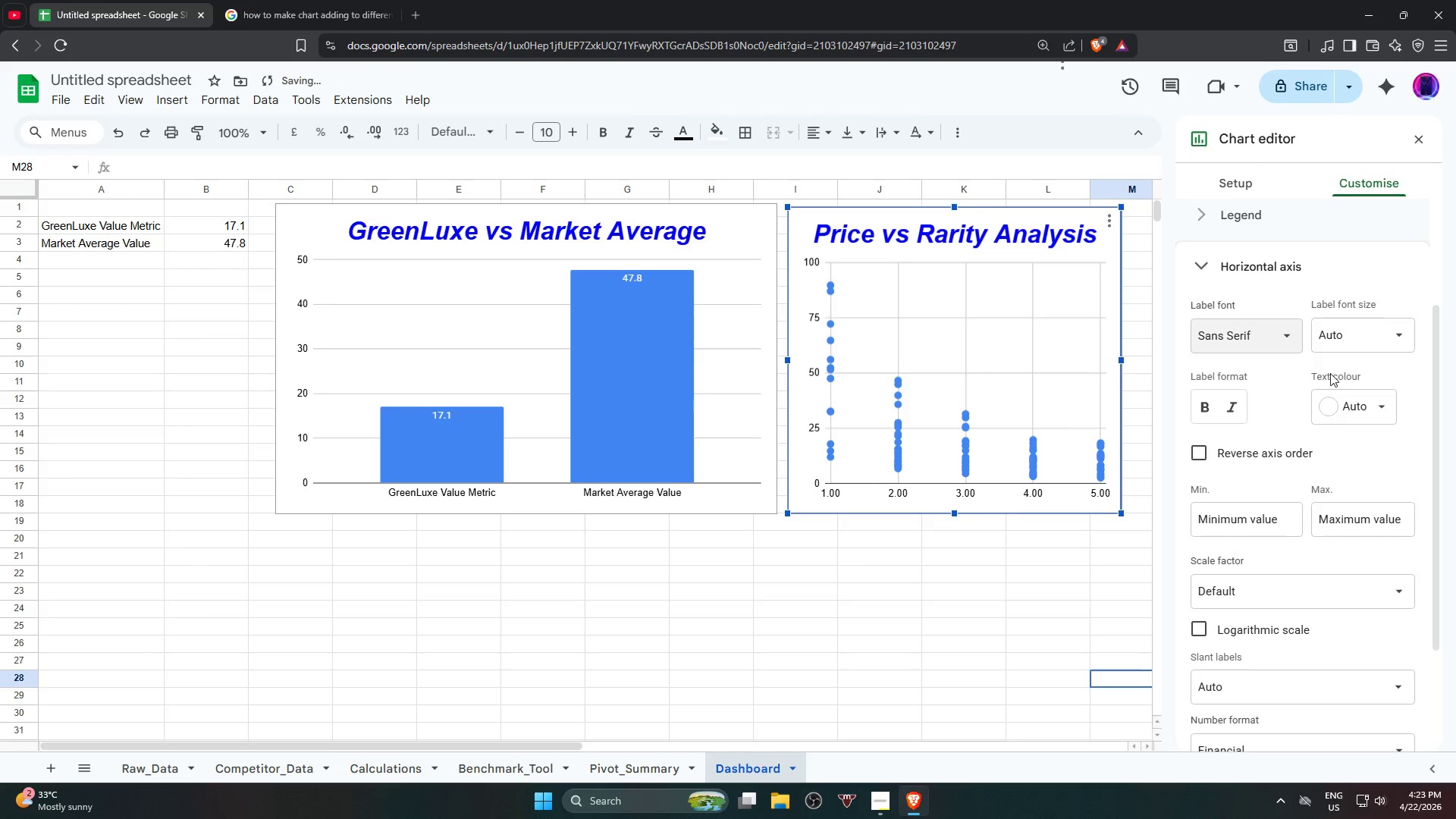 
mouse_move([1341, 408])
 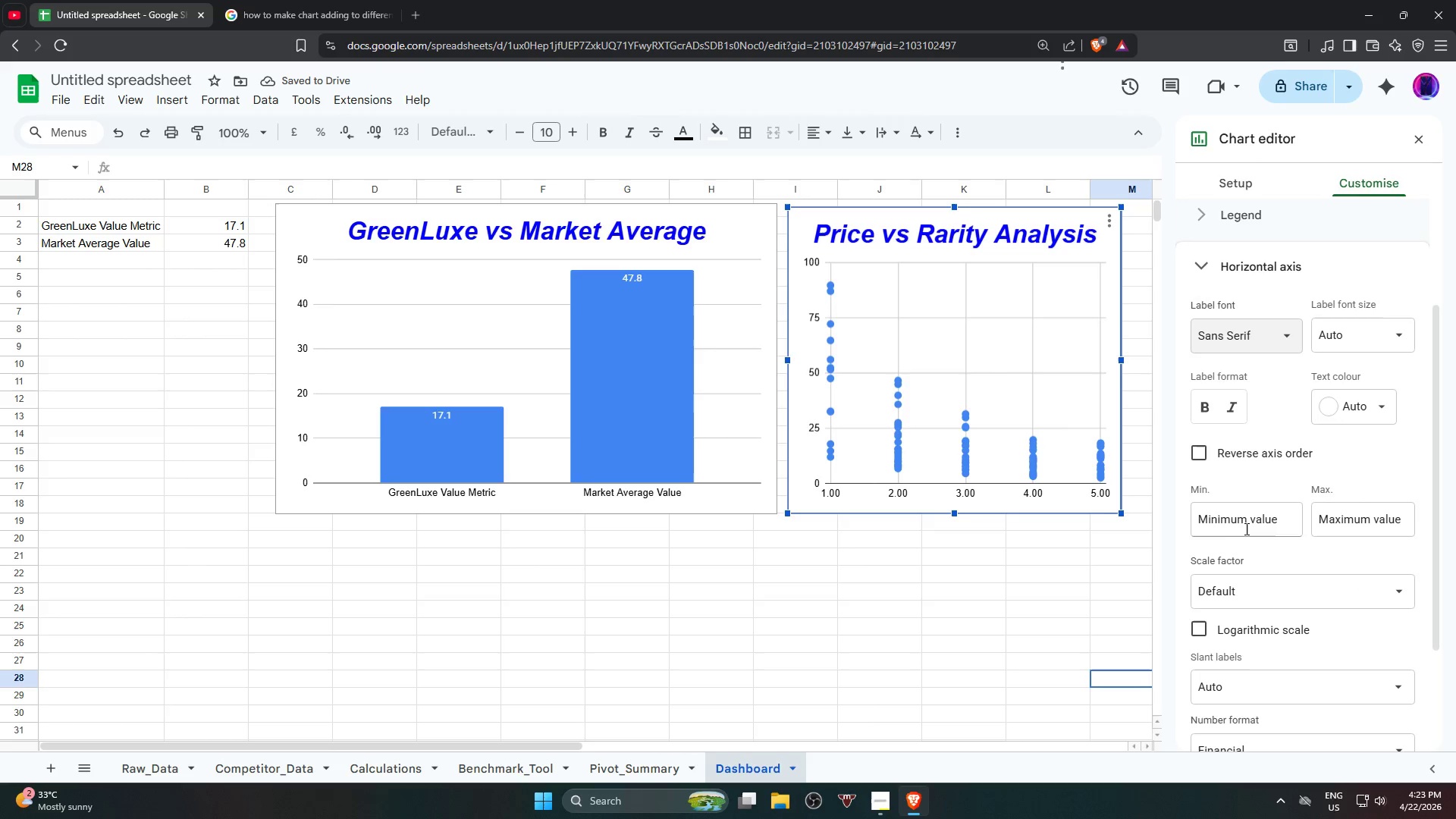 
left_click([1236, 538])
 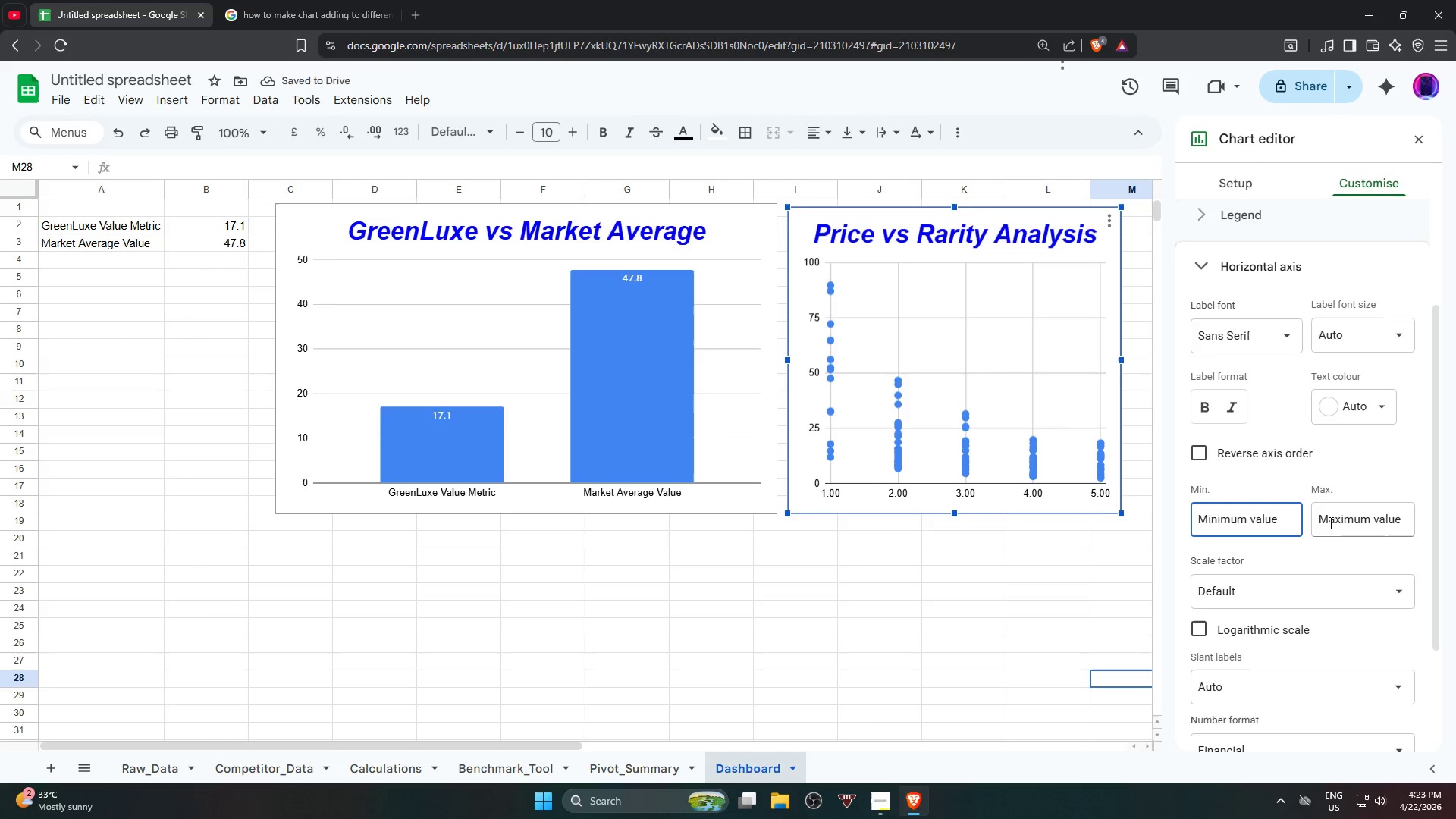 
scroll: coordinate [1329, 522], scroll_direction: down, amount: 1.0
 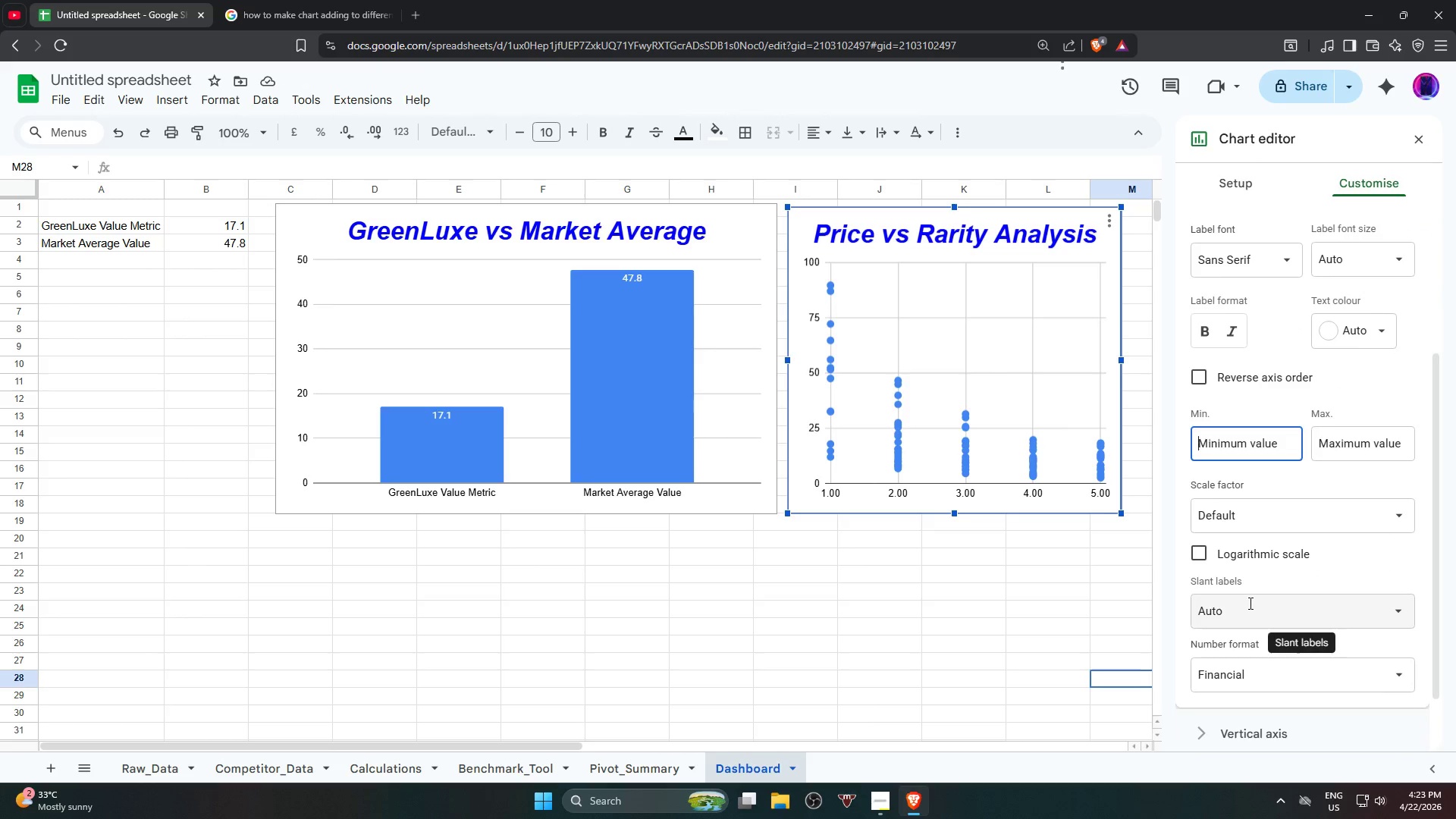 
scroll: coordinate [1271, 597], scroll_direction: up, amount: 5.0
 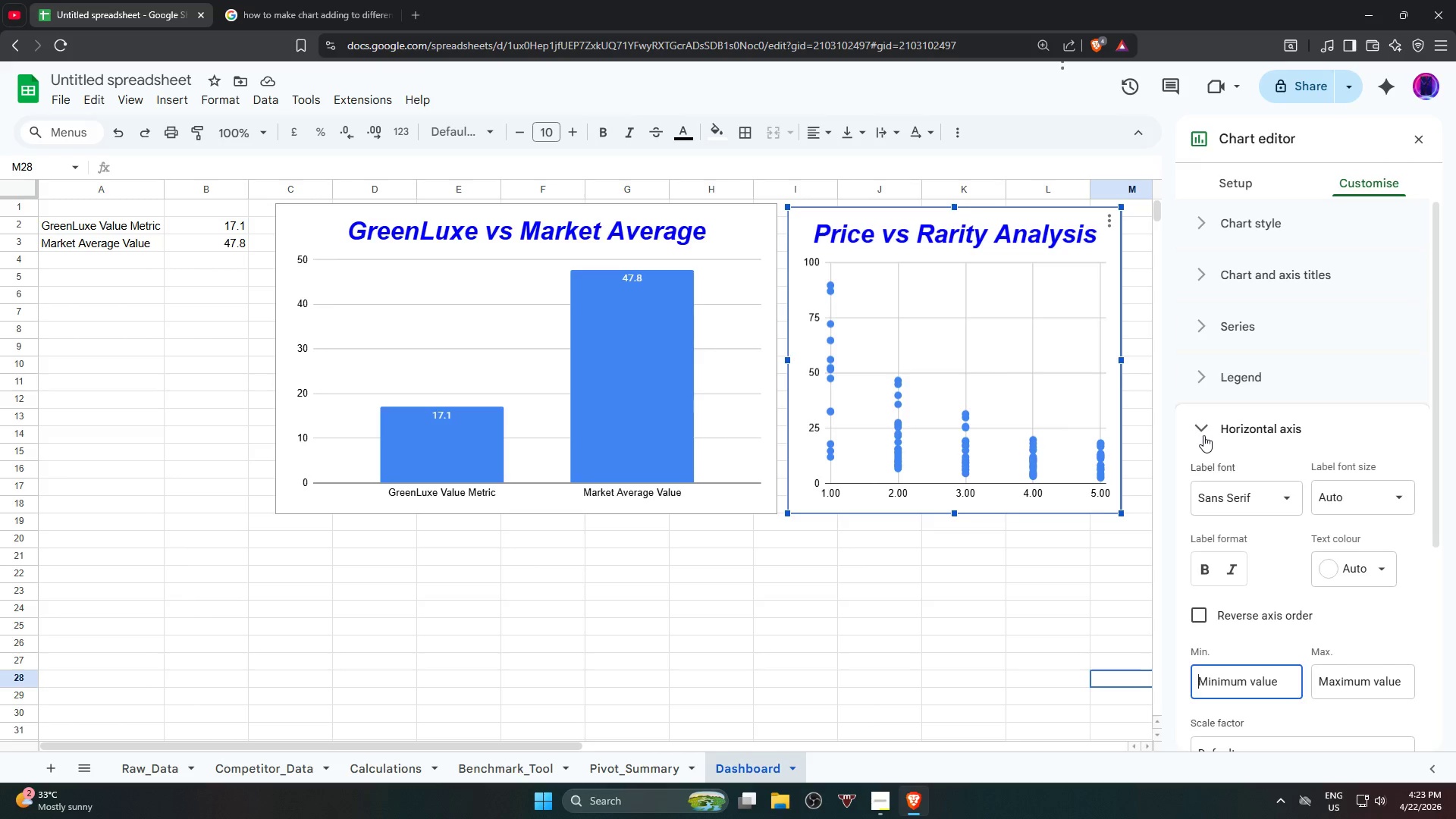 
left_click([1203, 435])
 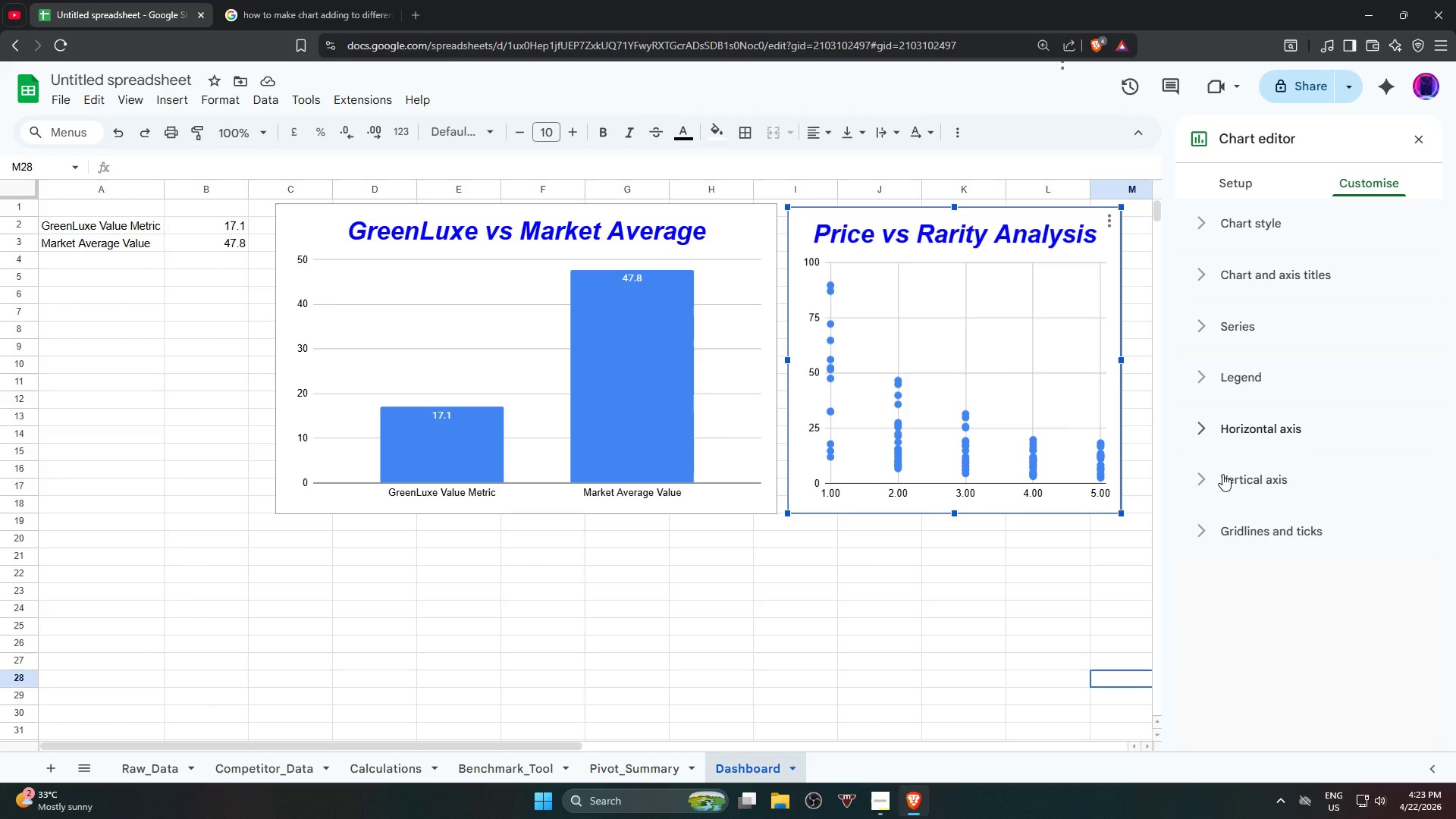 
mouse_move([1268, 388])
 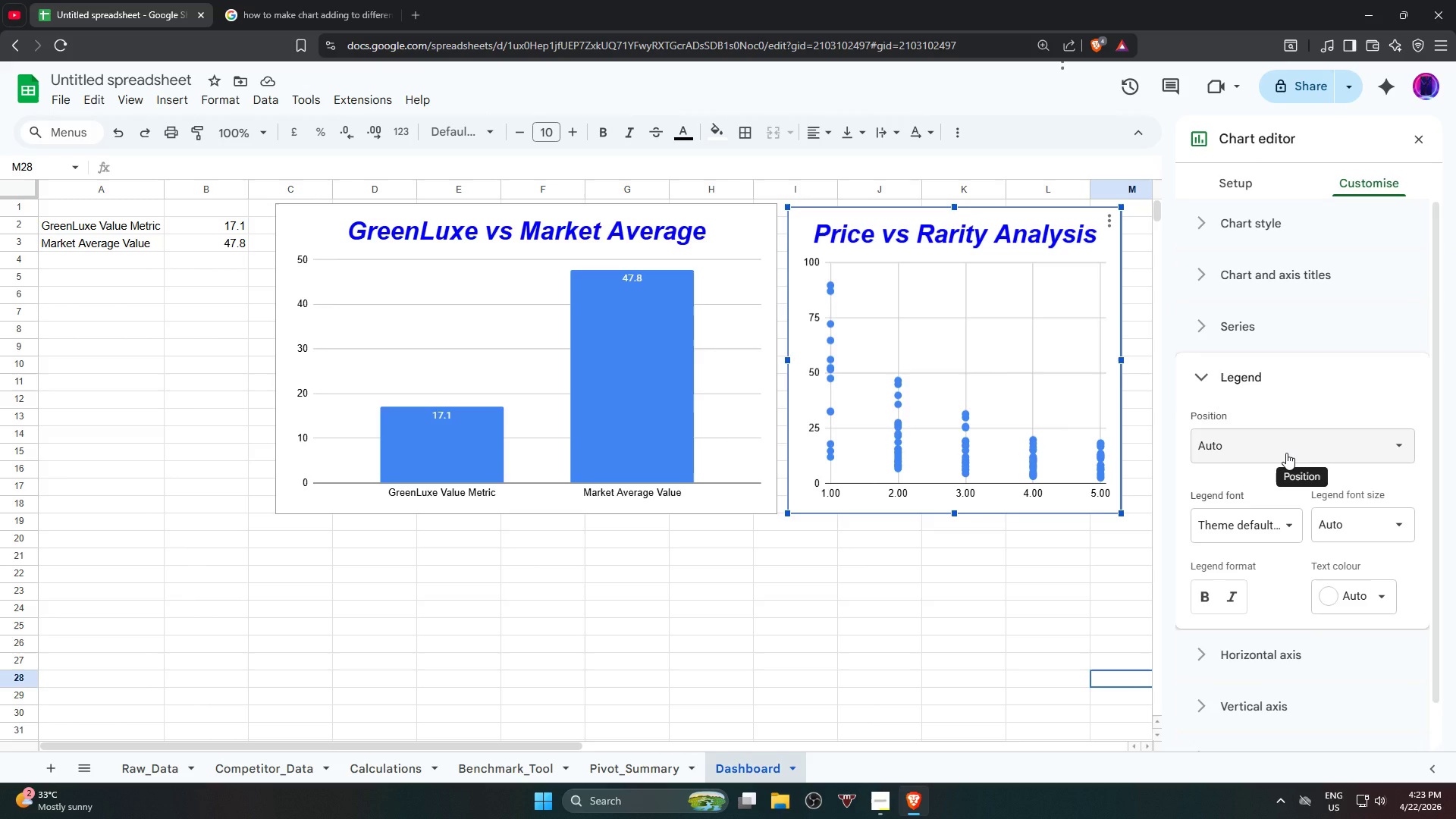 
left_click_drag(start_coordinate=[1286, 453], to_coordinate=[1292, 453])
 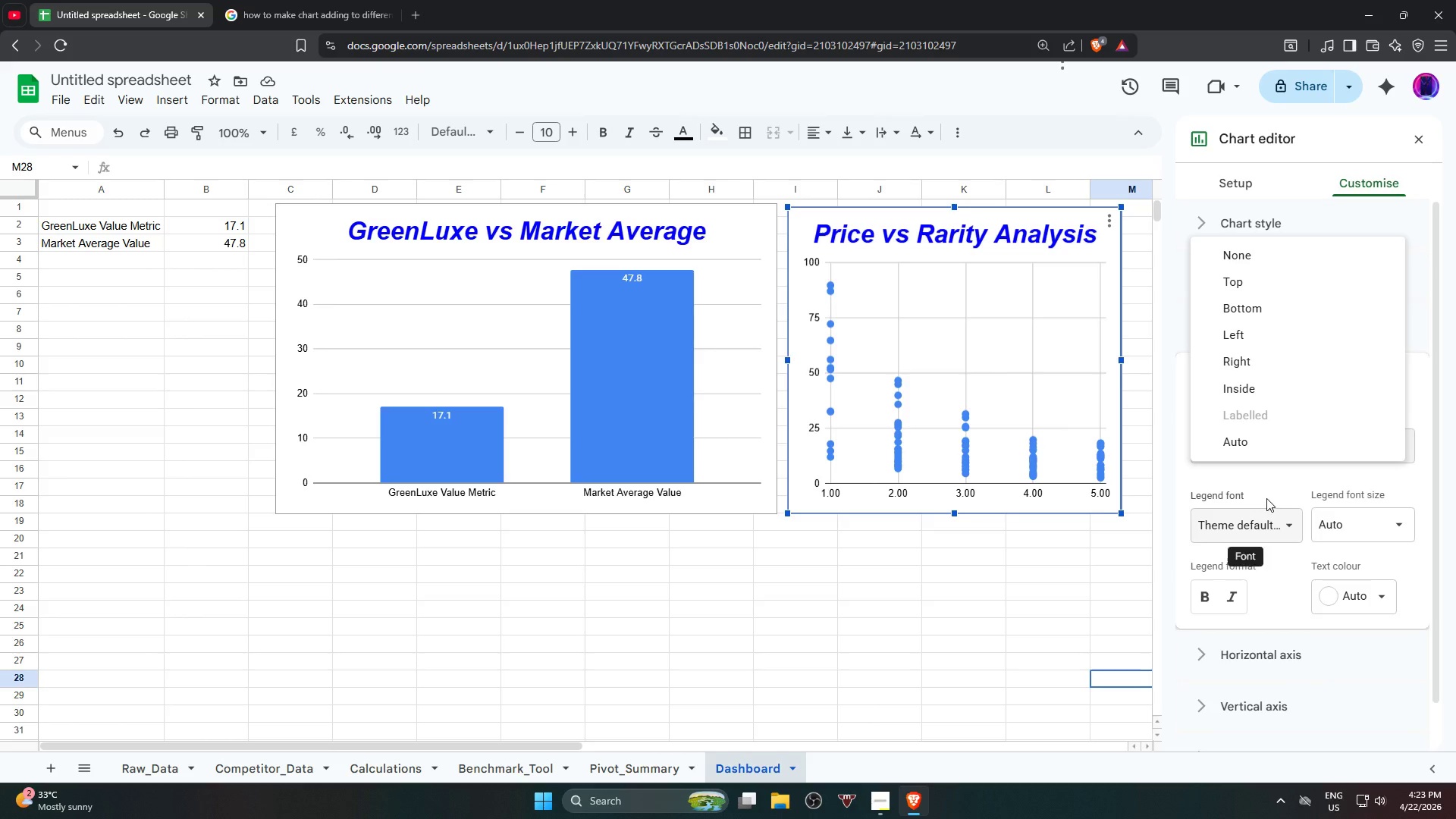 
left_click([1267, 494])
 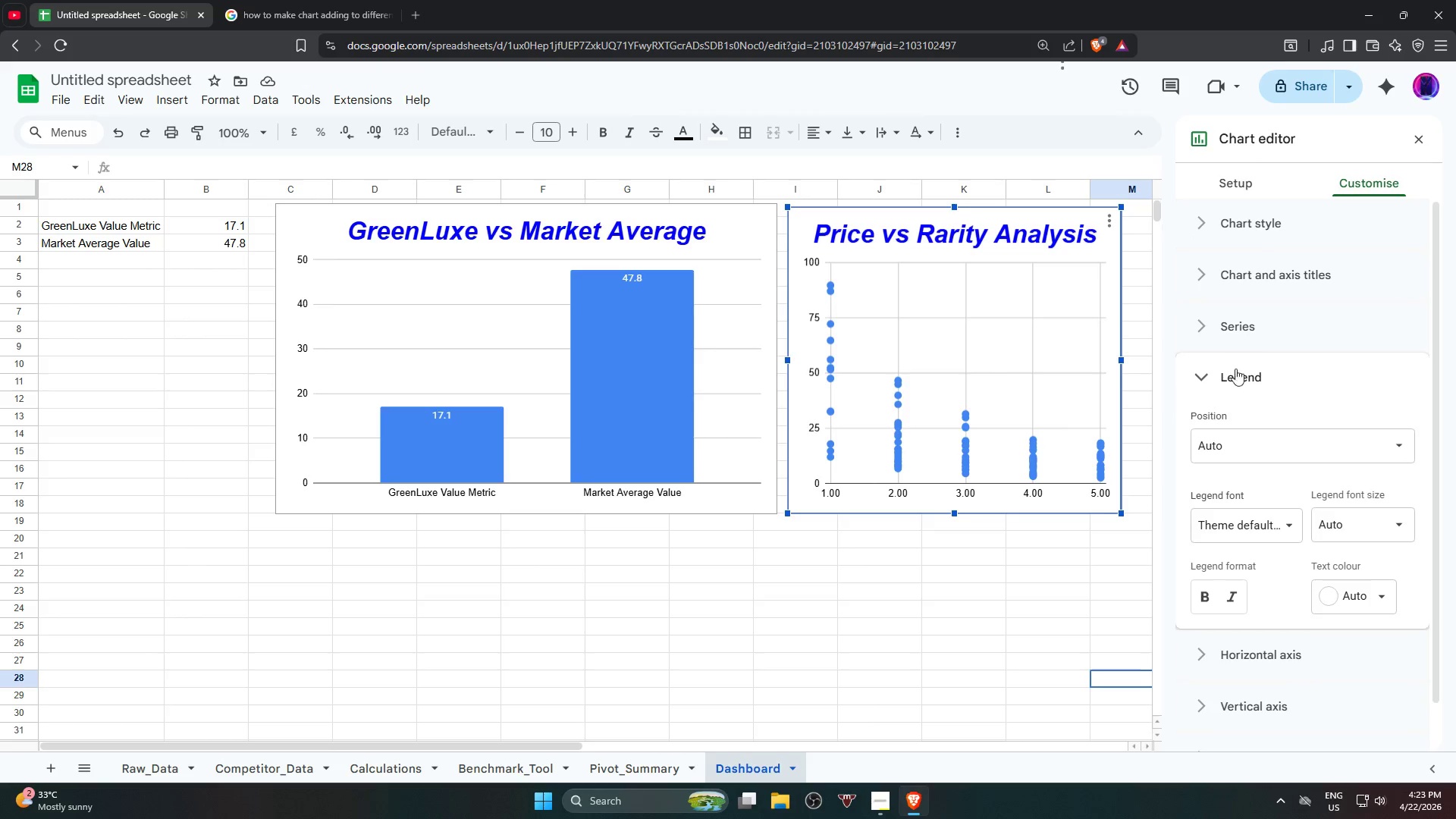 
left_click([1202, 384])
 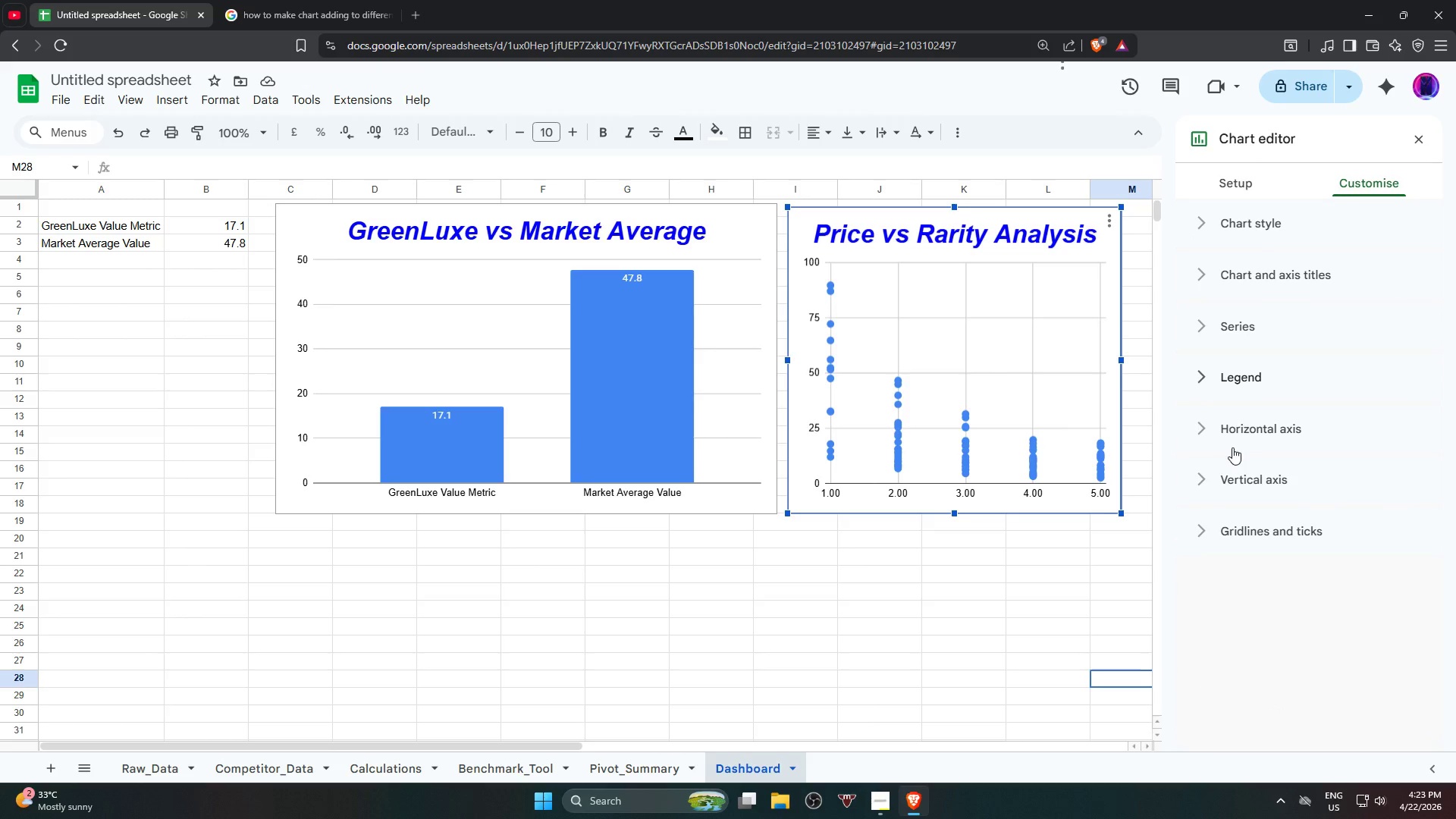 
mouse_move([1239, 481])
 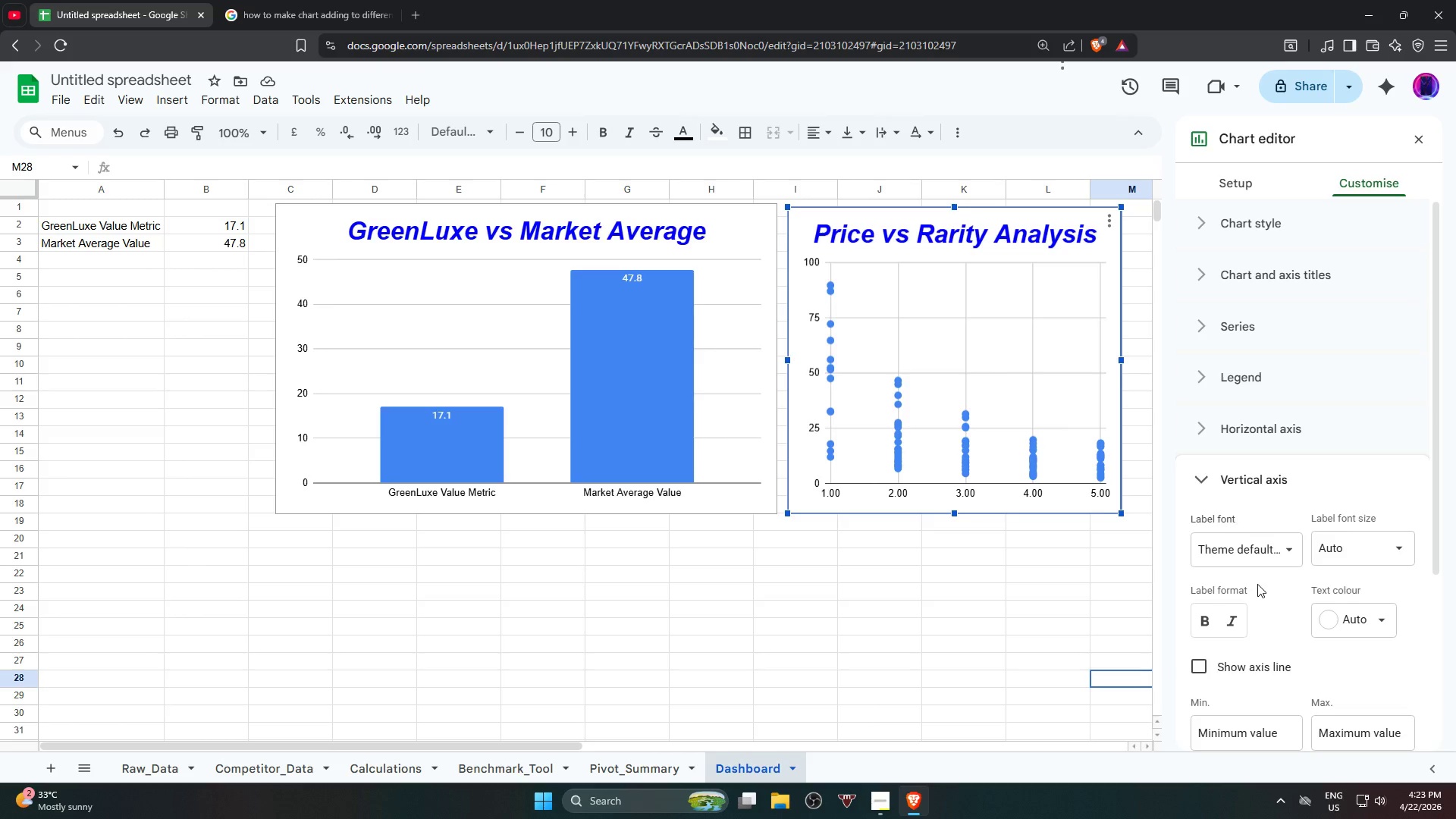 
scroll: coordinate [1257, 584], scroll_direction: down, amount: 2.0
 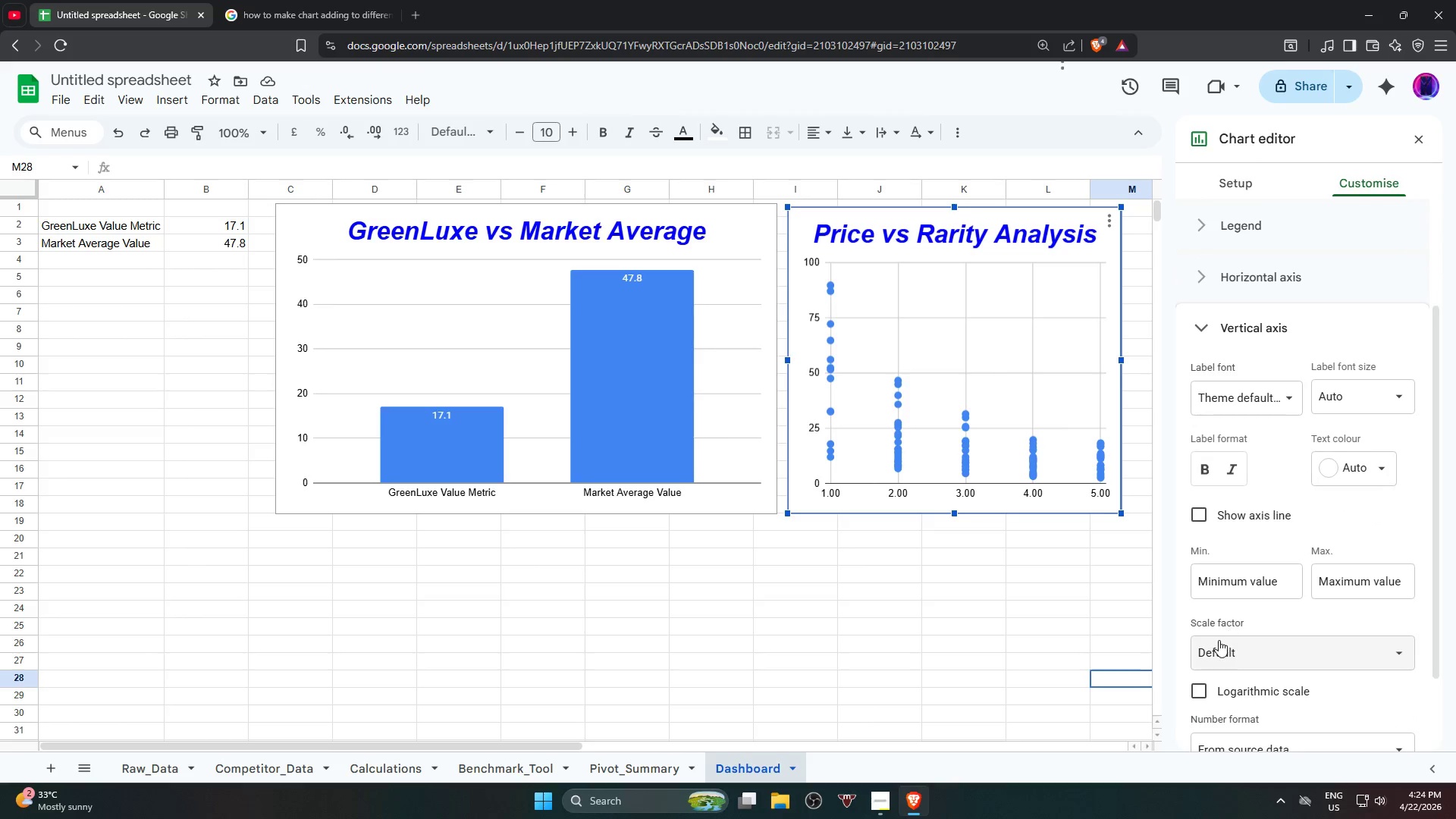 
left_click([1217, 646])
 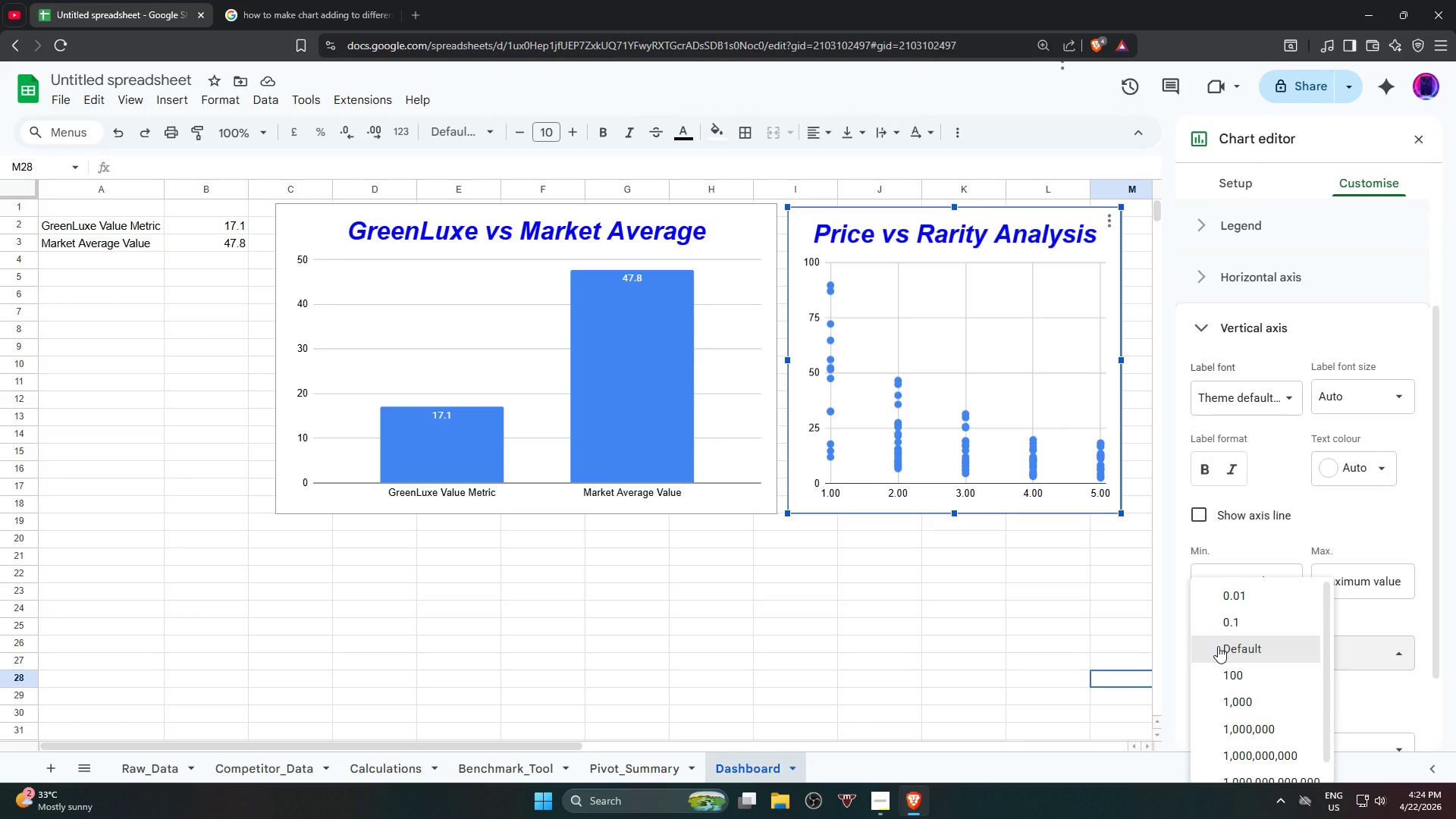 
wait(5.26)
 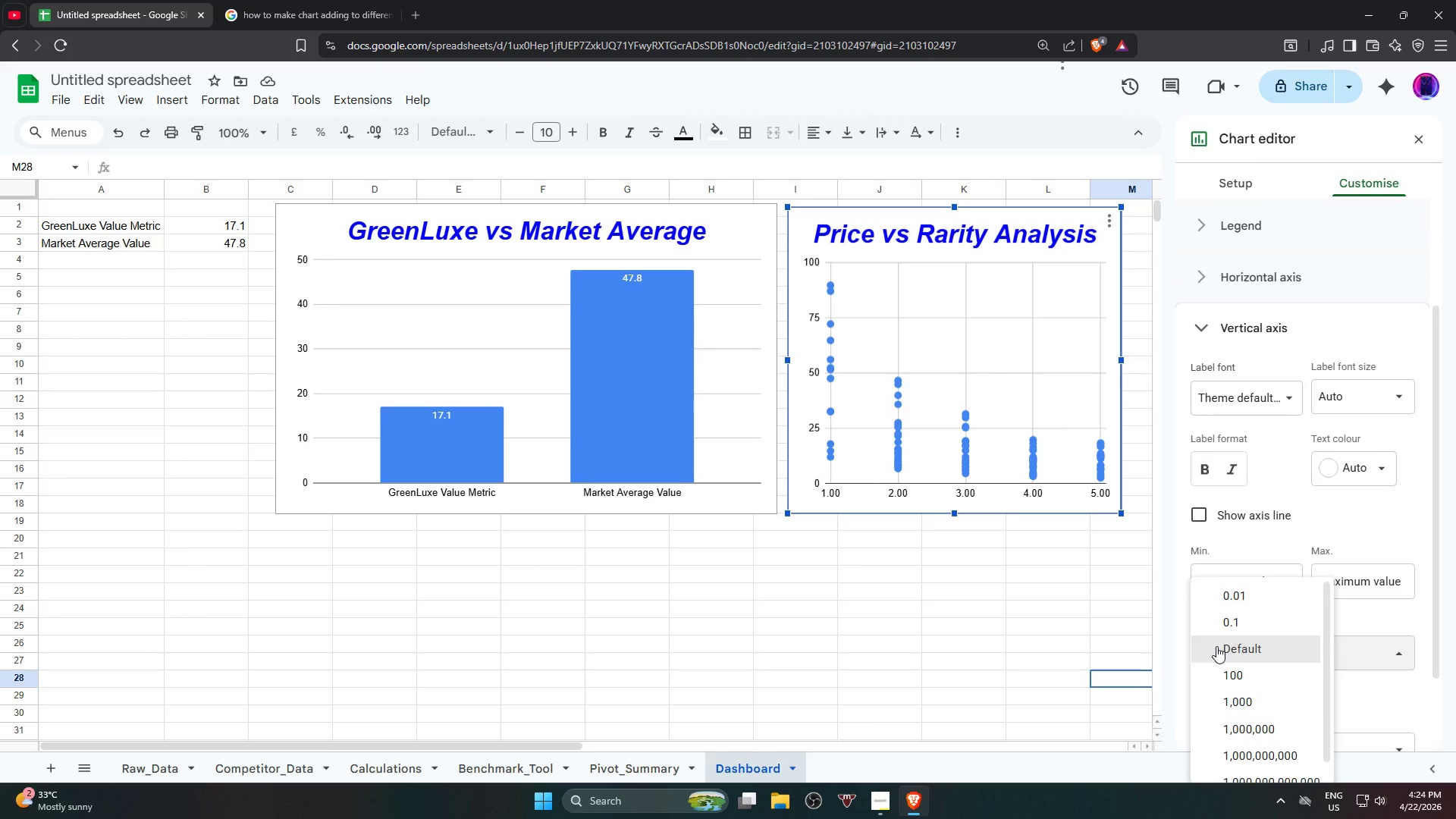 
left_click([1218, 646])
 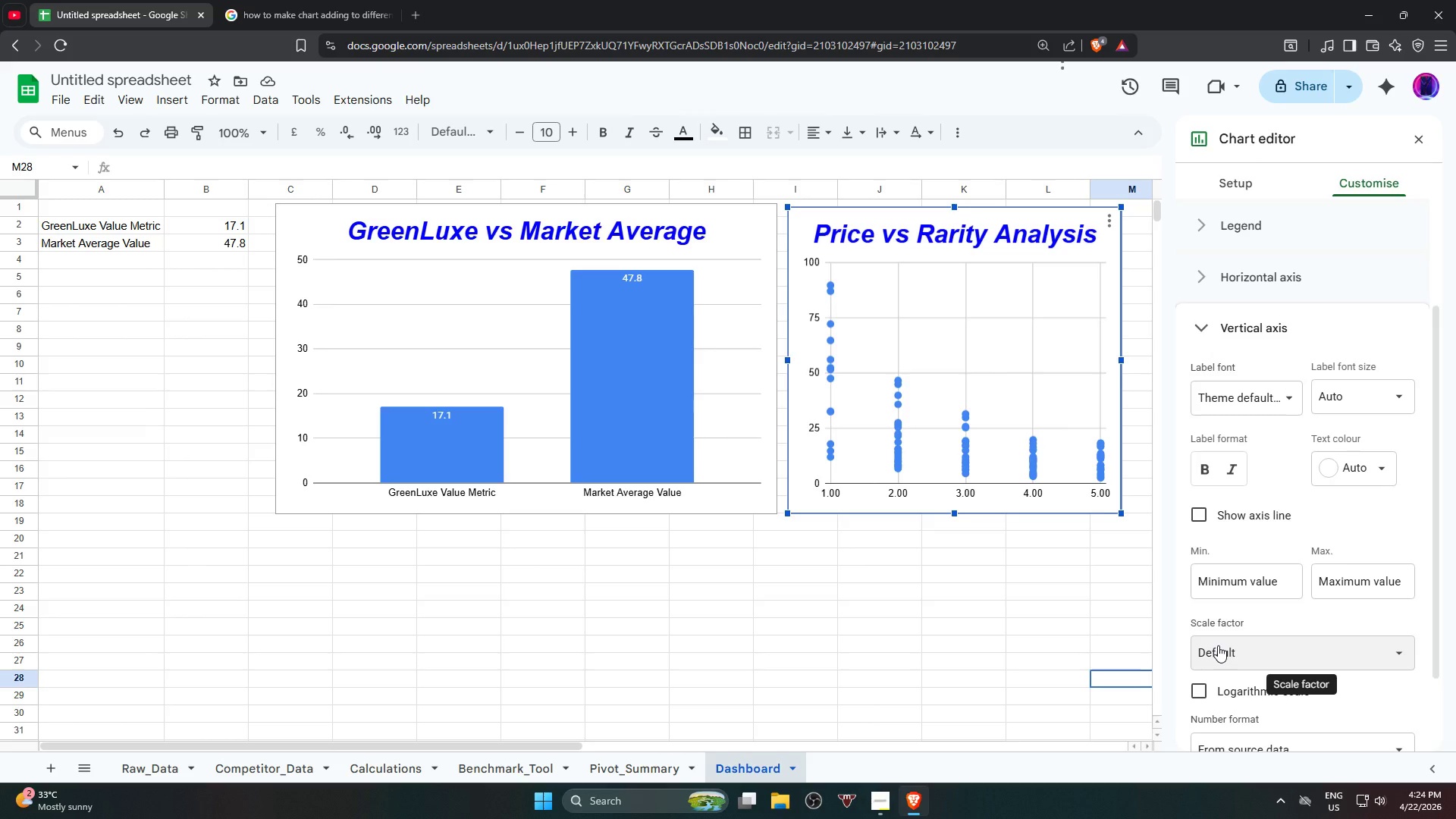 
scroll: coordinate [1218, 645], scroll_direction: down, amount: 1.0
 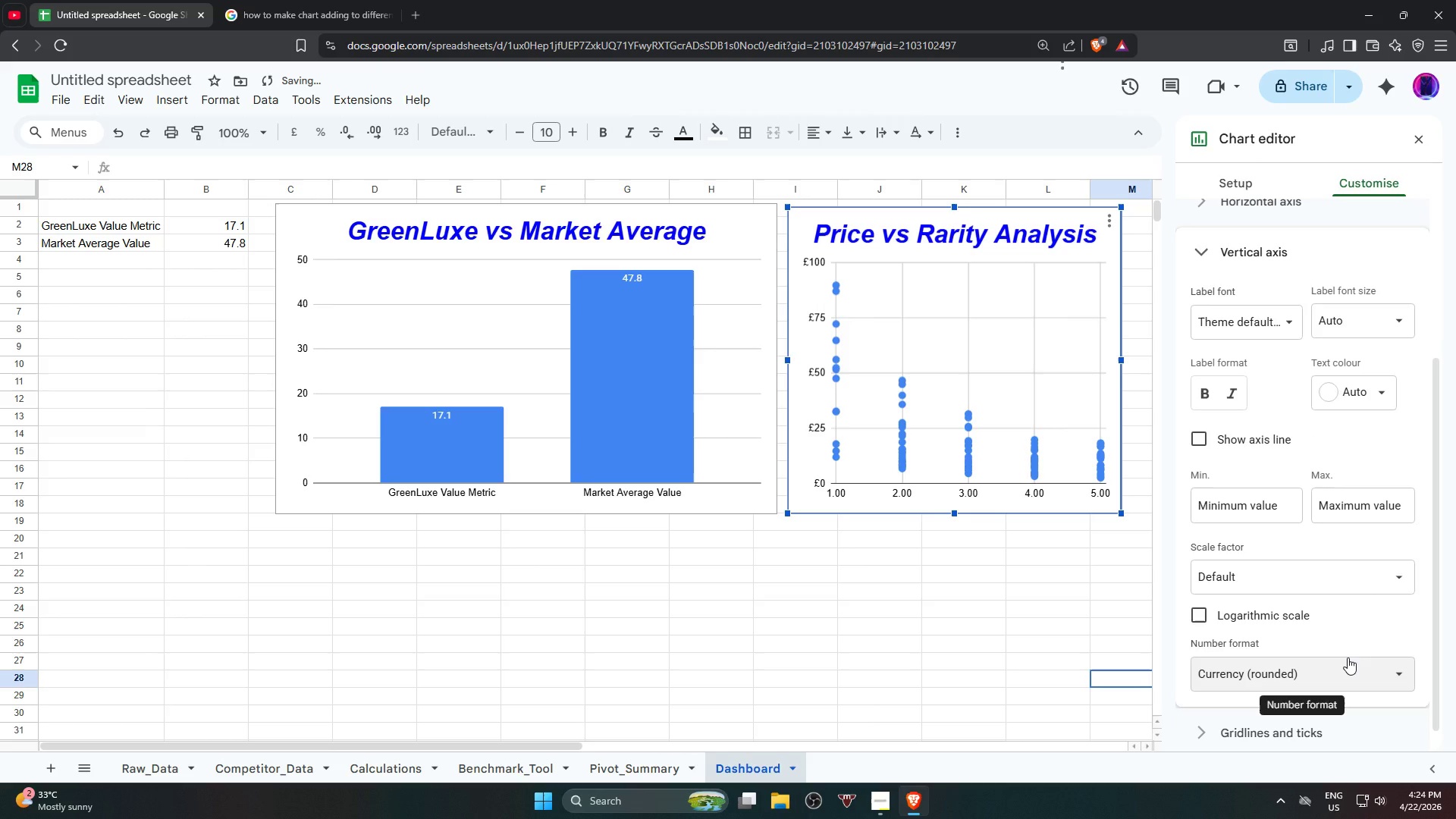 
left_click([1348, 657])
 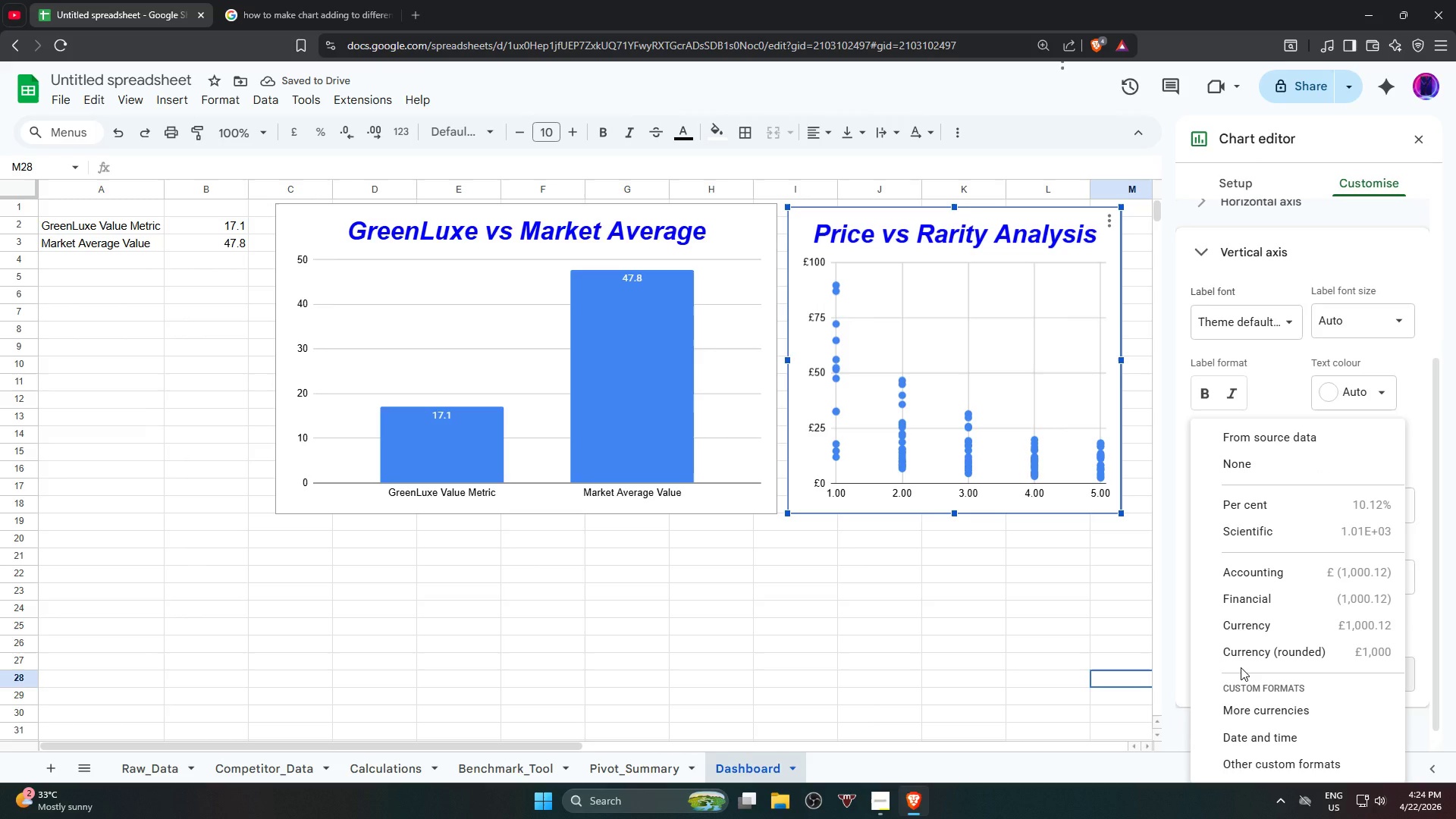 
scroll: coordinate [1270, 661], scroll_direction: down, amount: 1.0
 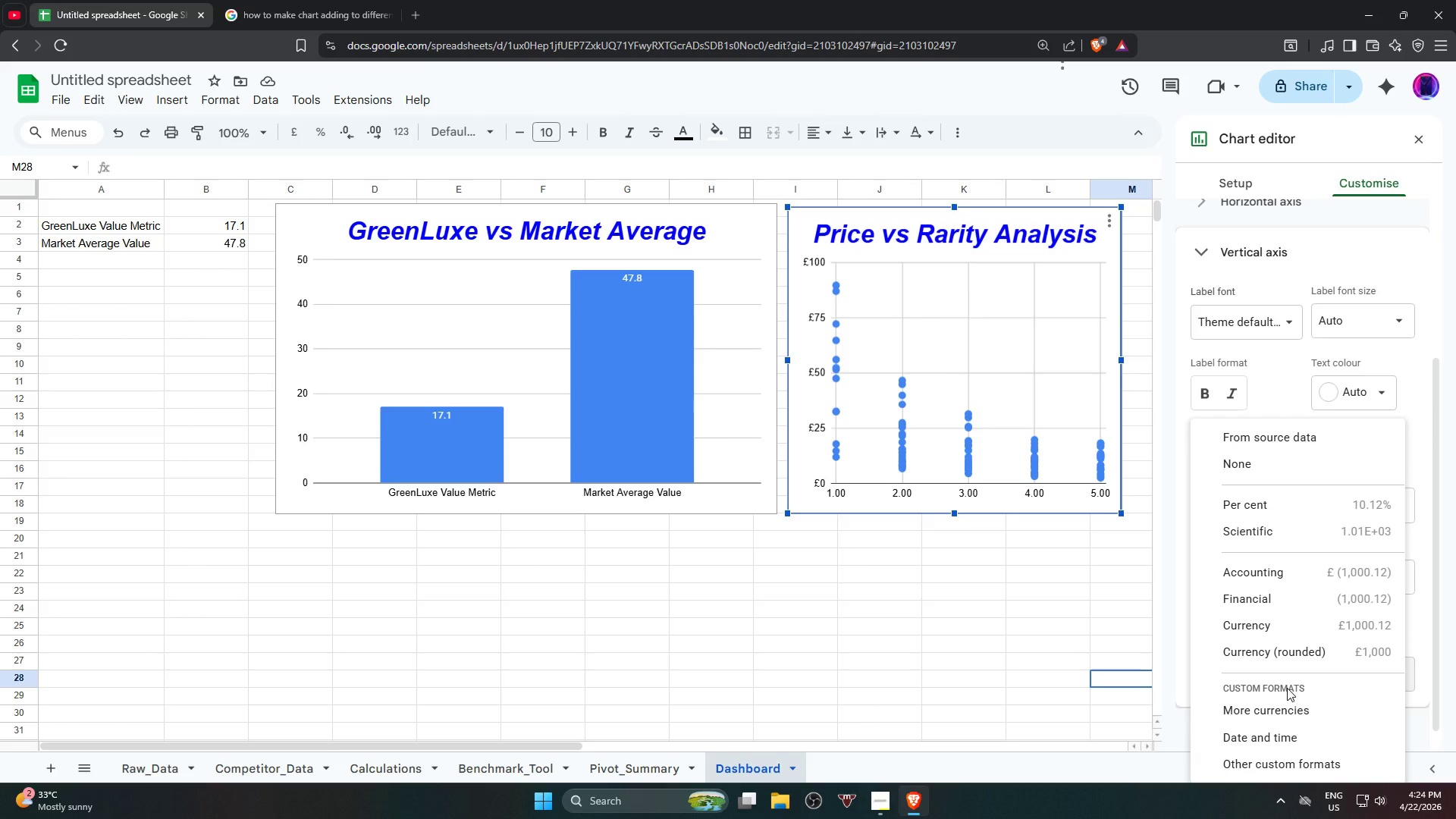 
wait(5.16)
 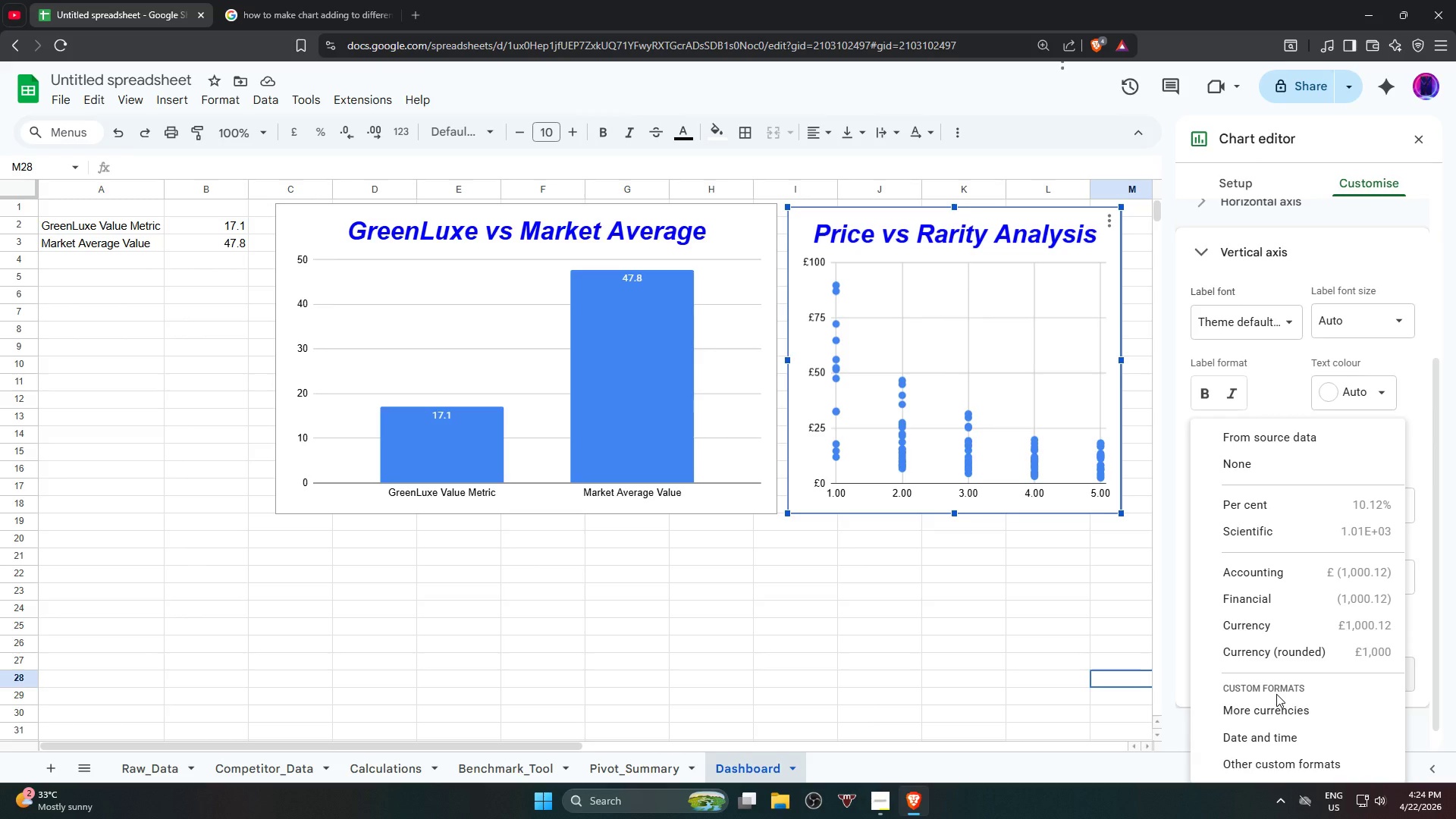 
scroll: coordinate [1285, 668], scroll_direction: up, amount: 3.0
 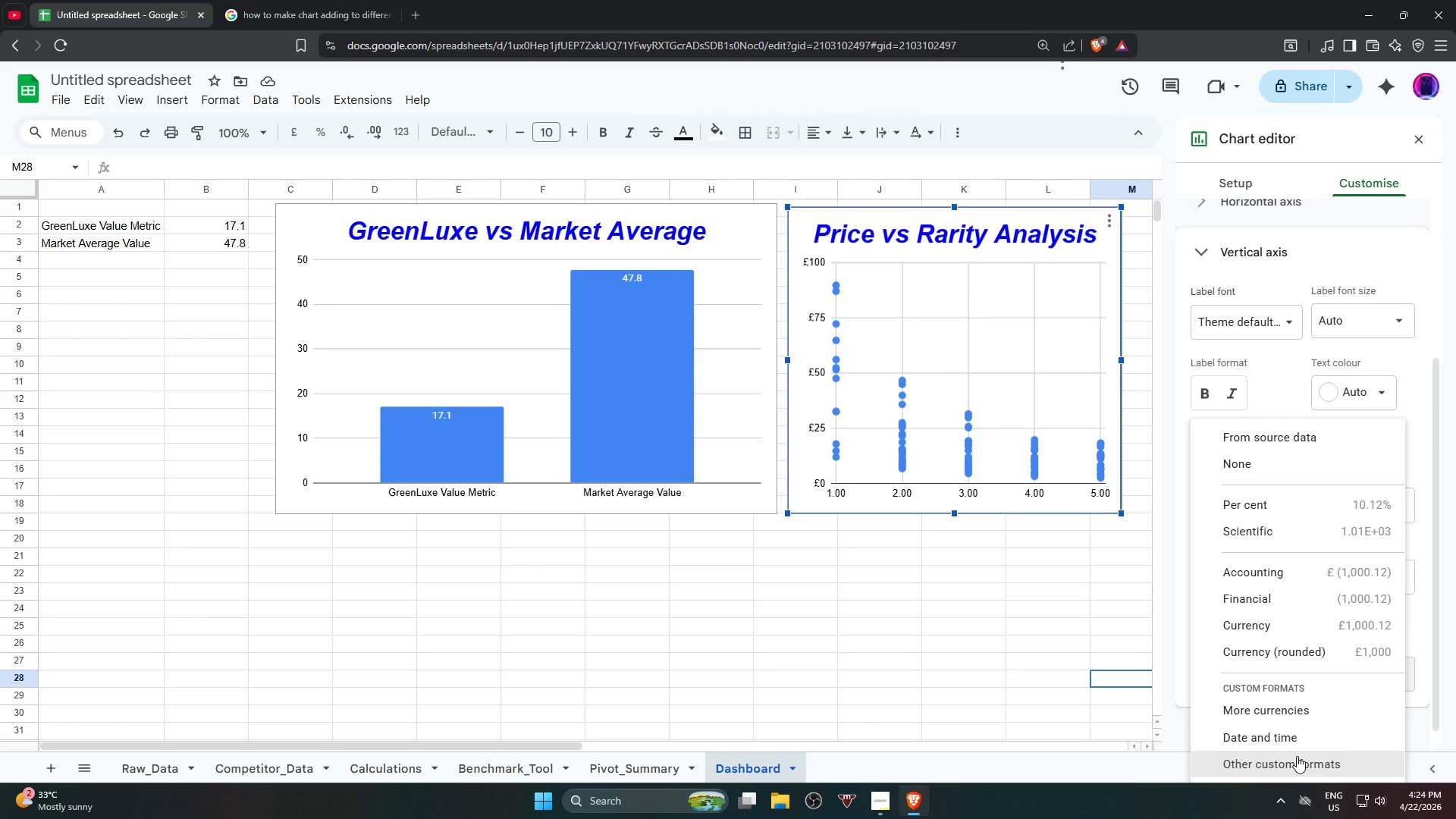 
wait(5.57)
 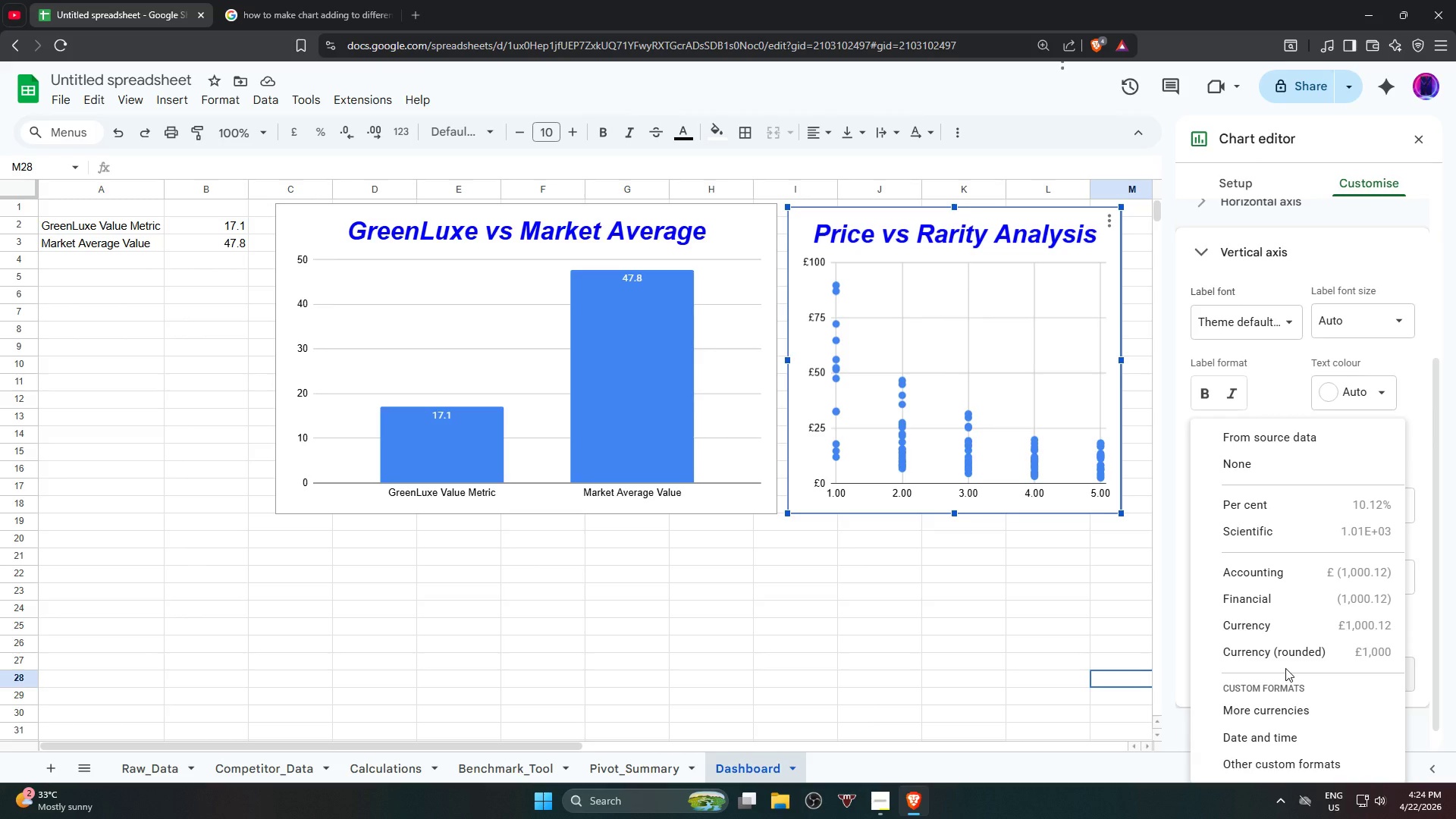 
left_click([1297, 756])
 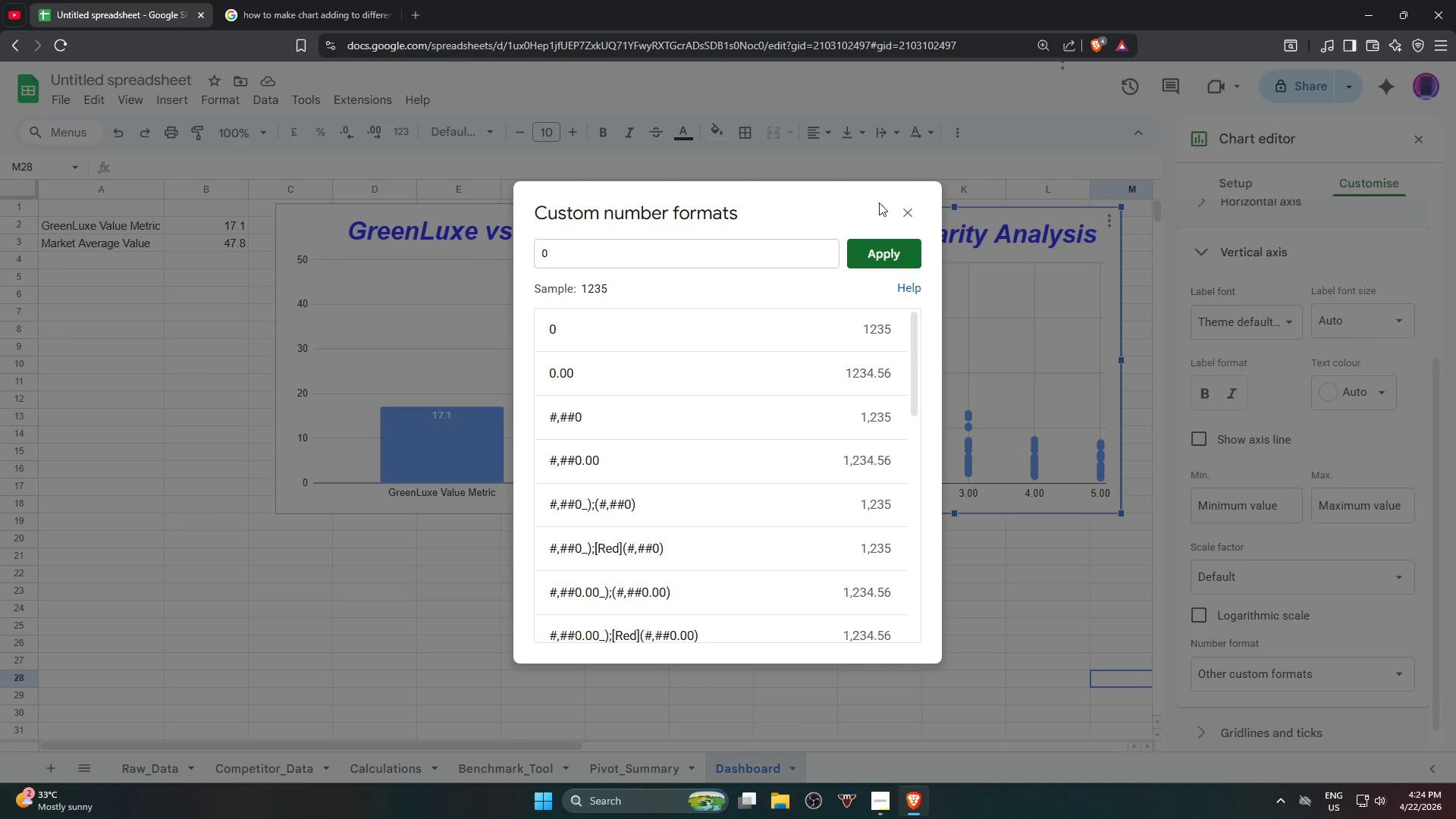 
left_click([908, 215])
 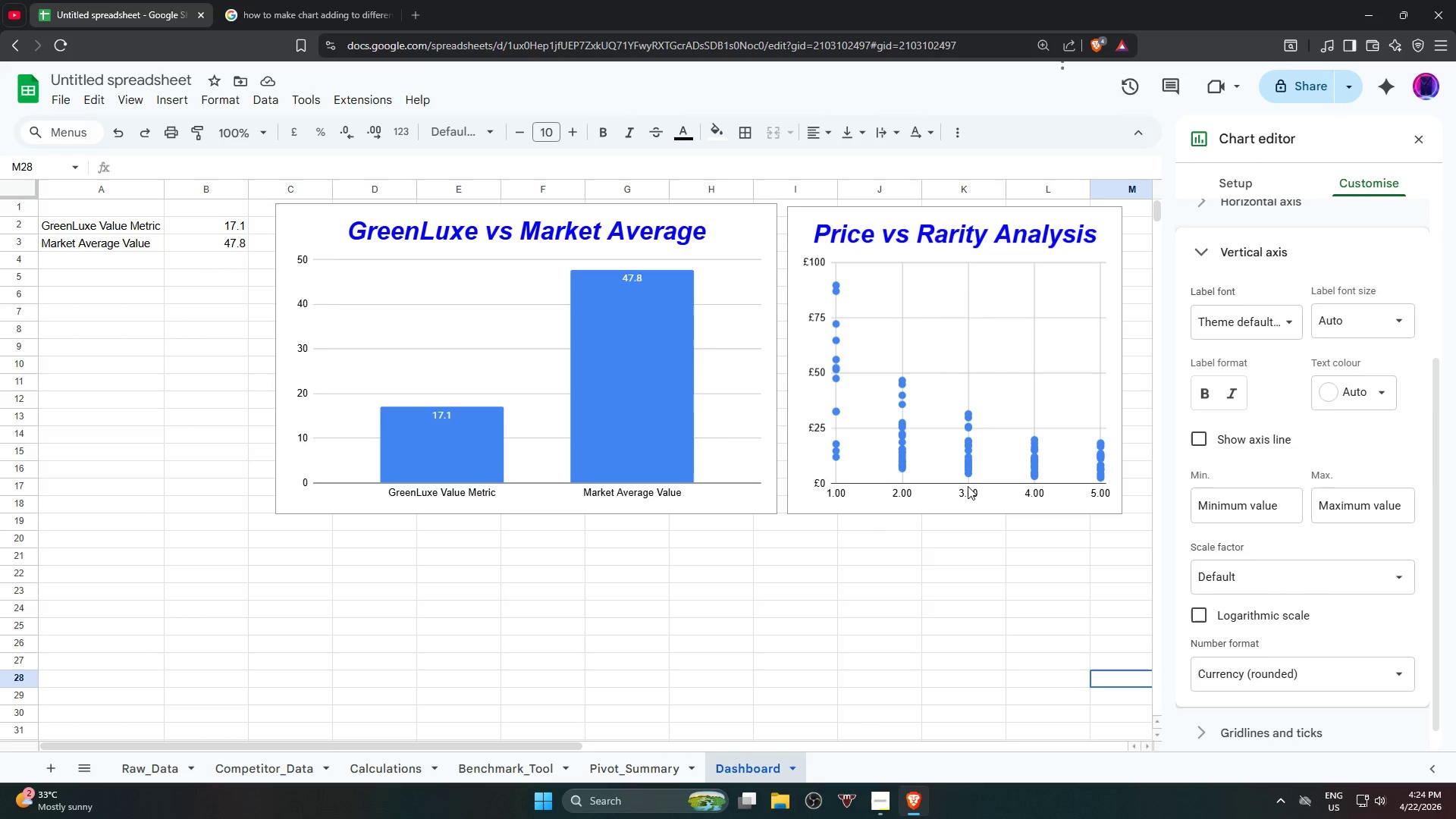 
left_click([918, 608])
 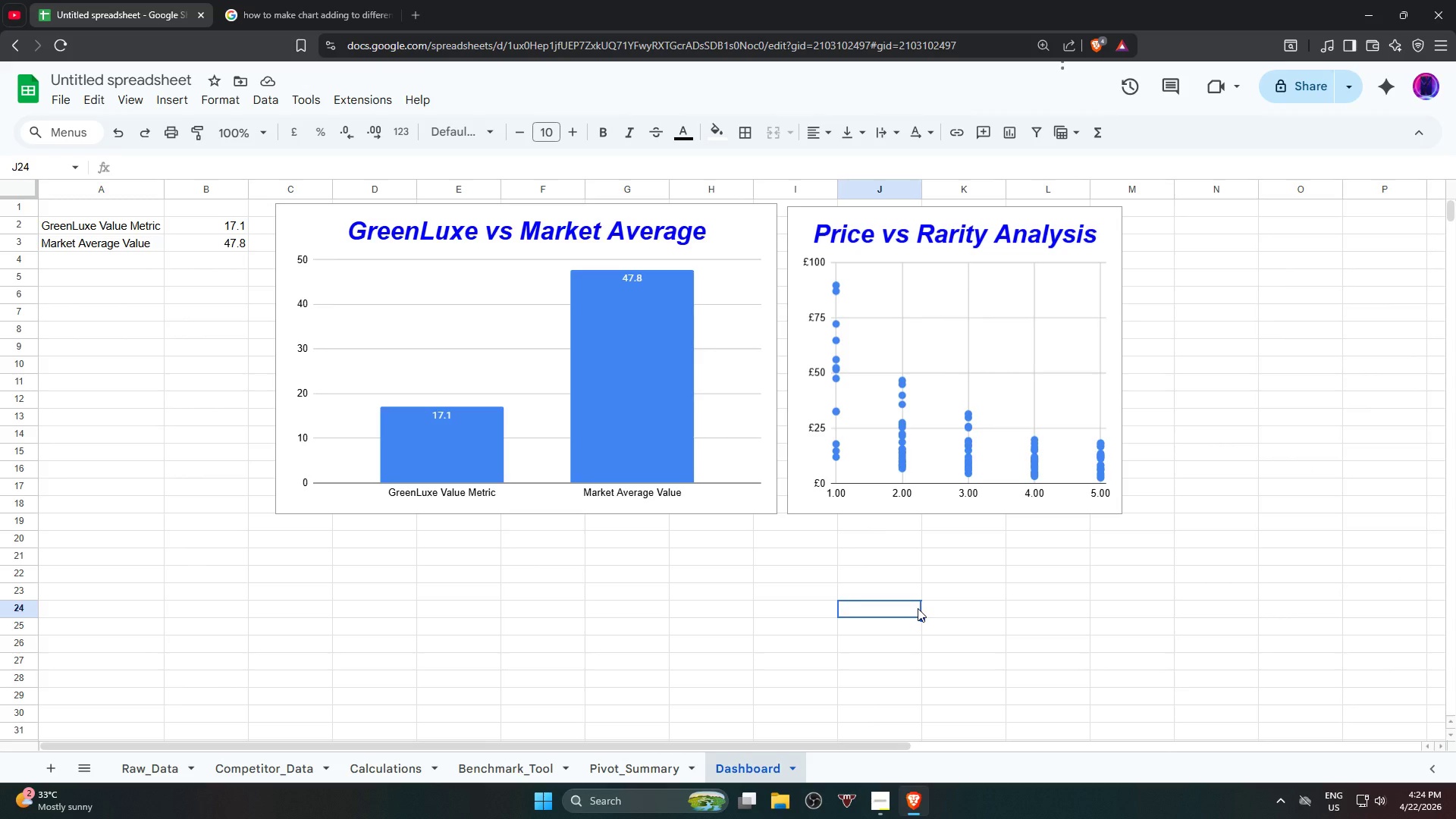 
key(Control+Z)
 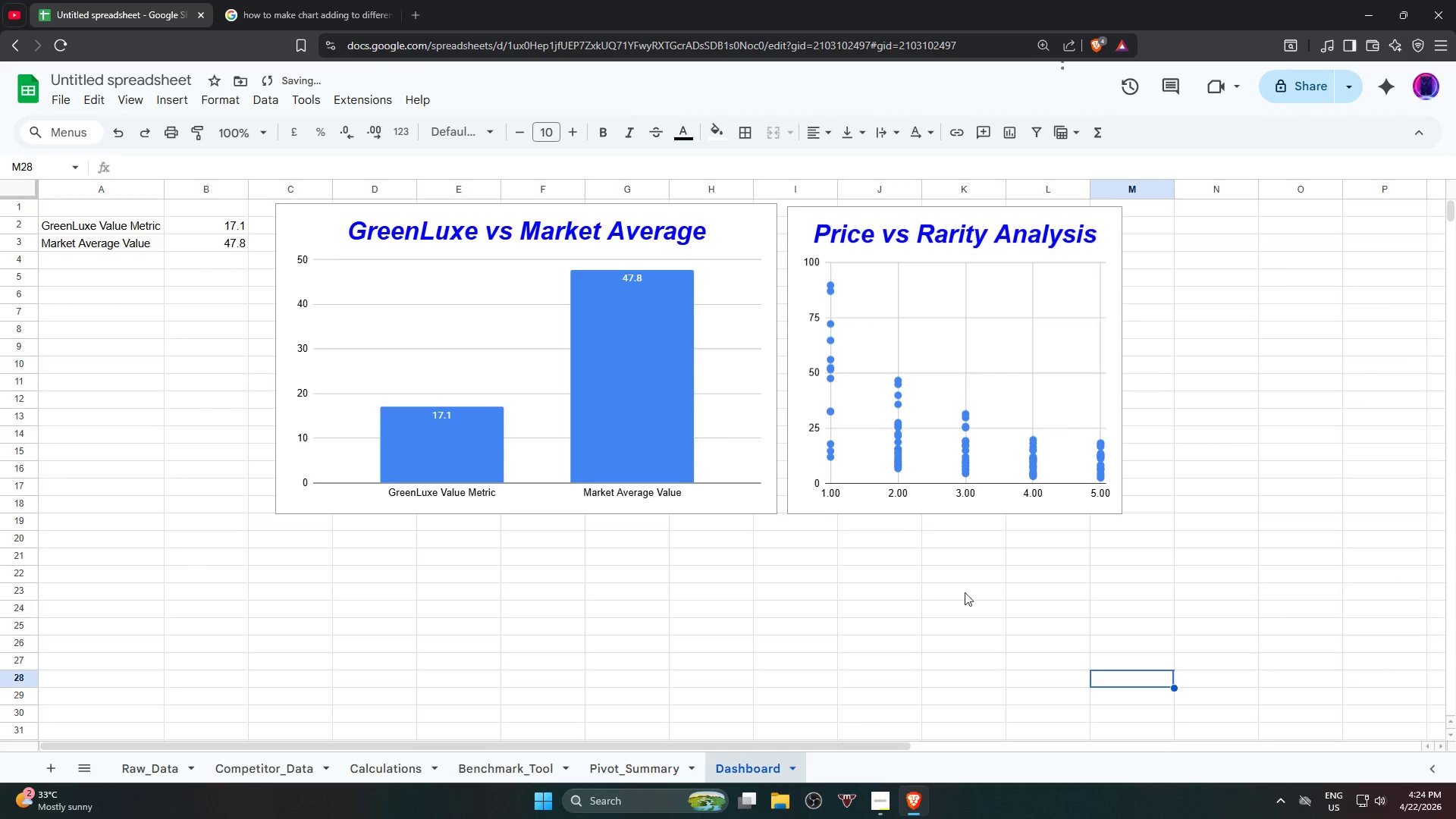 
left_click_drag(start_coordinate=[1063, 525], to_coordinate=[1062, 529])
 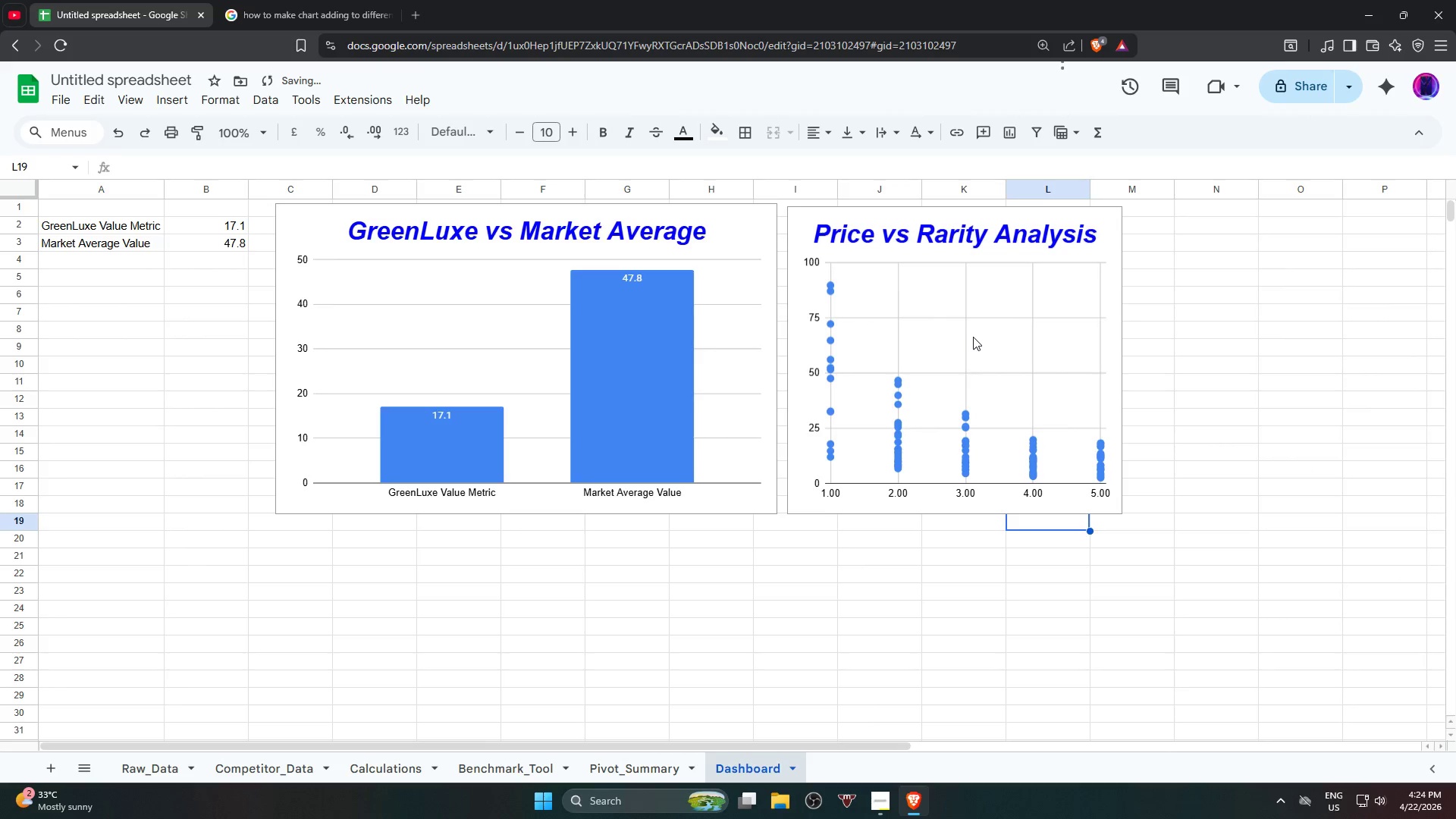 
left_click([974, 336])
 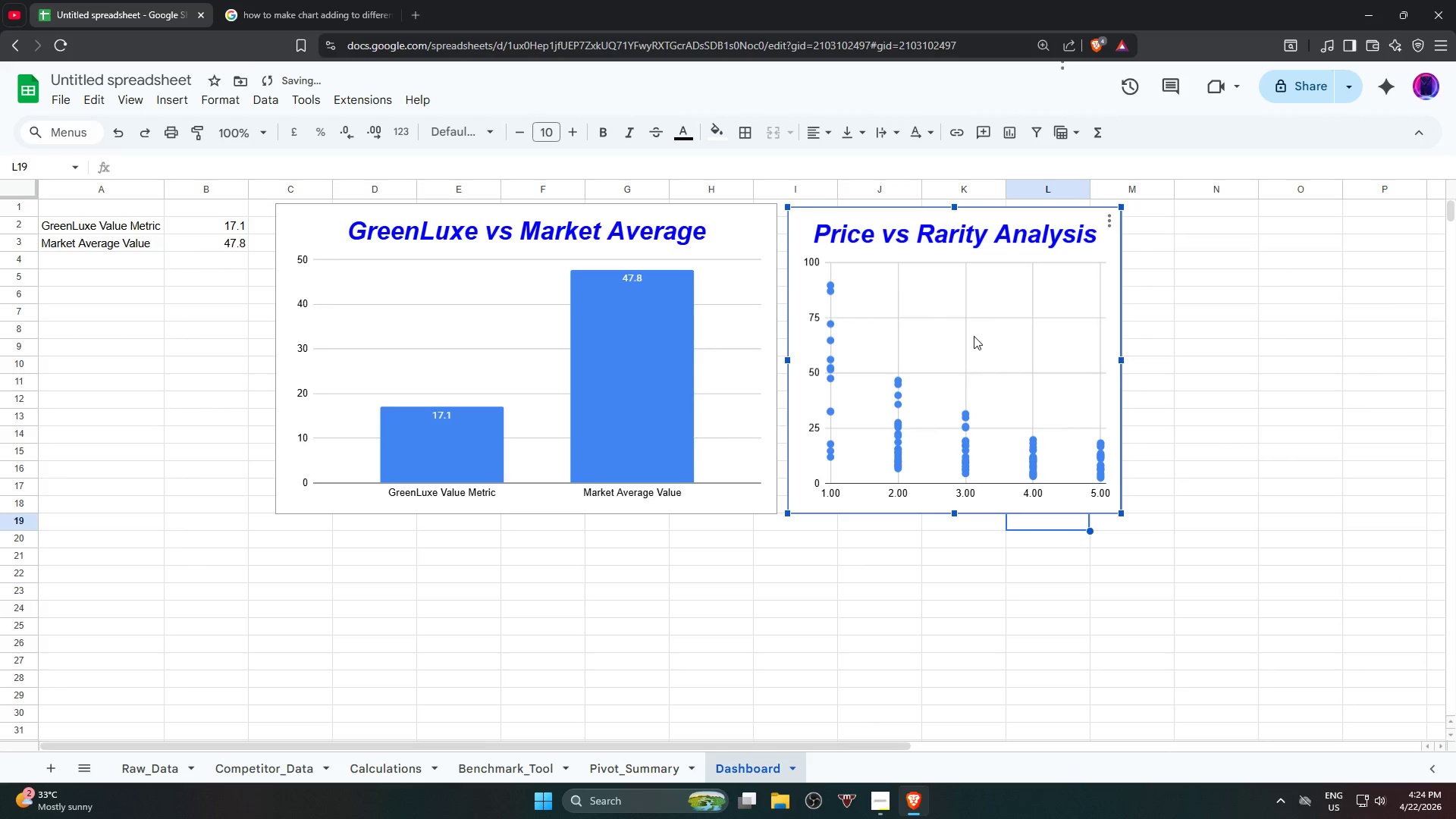 
double_click([974, 336])
 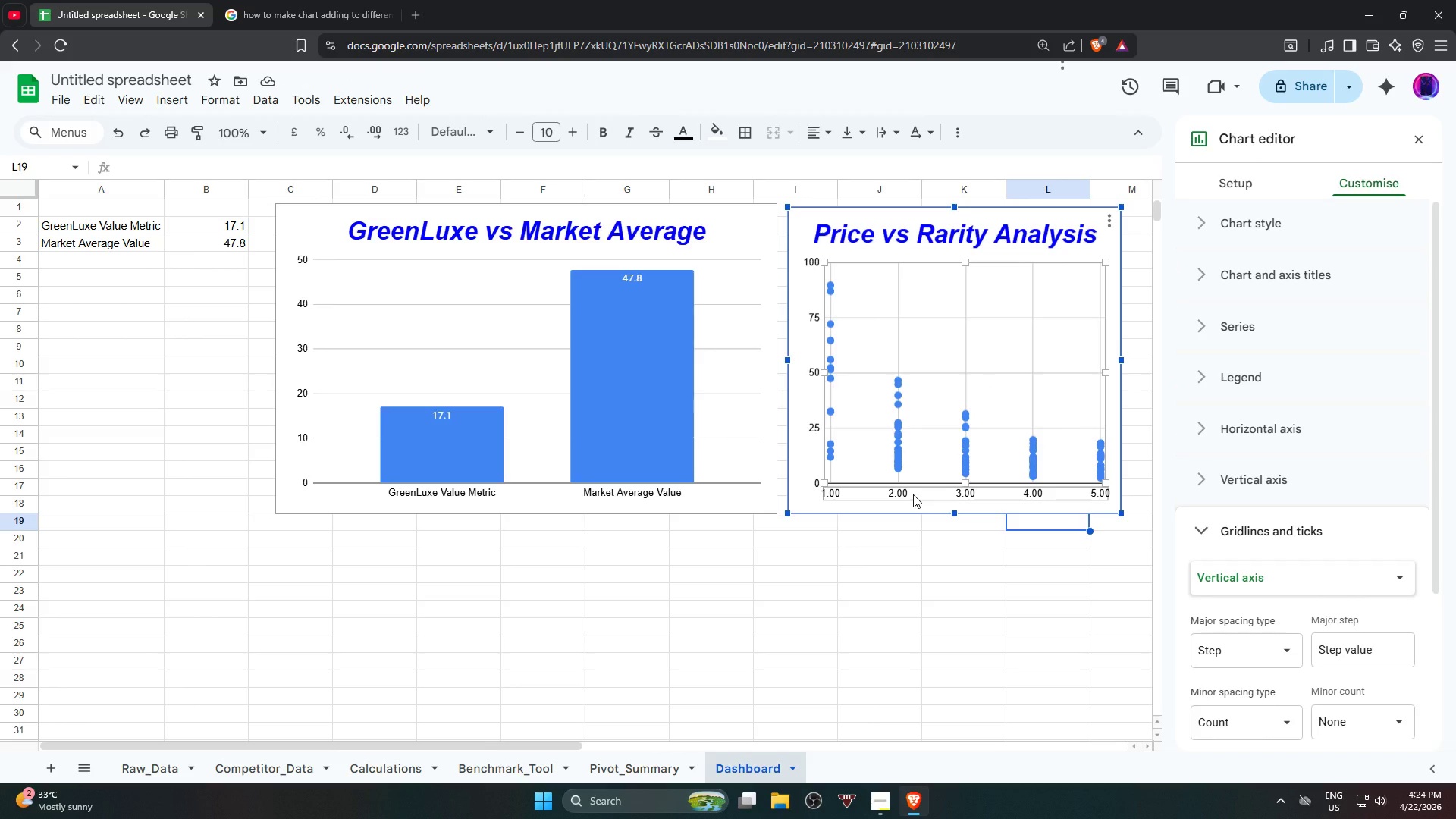 
wait(14.36)
 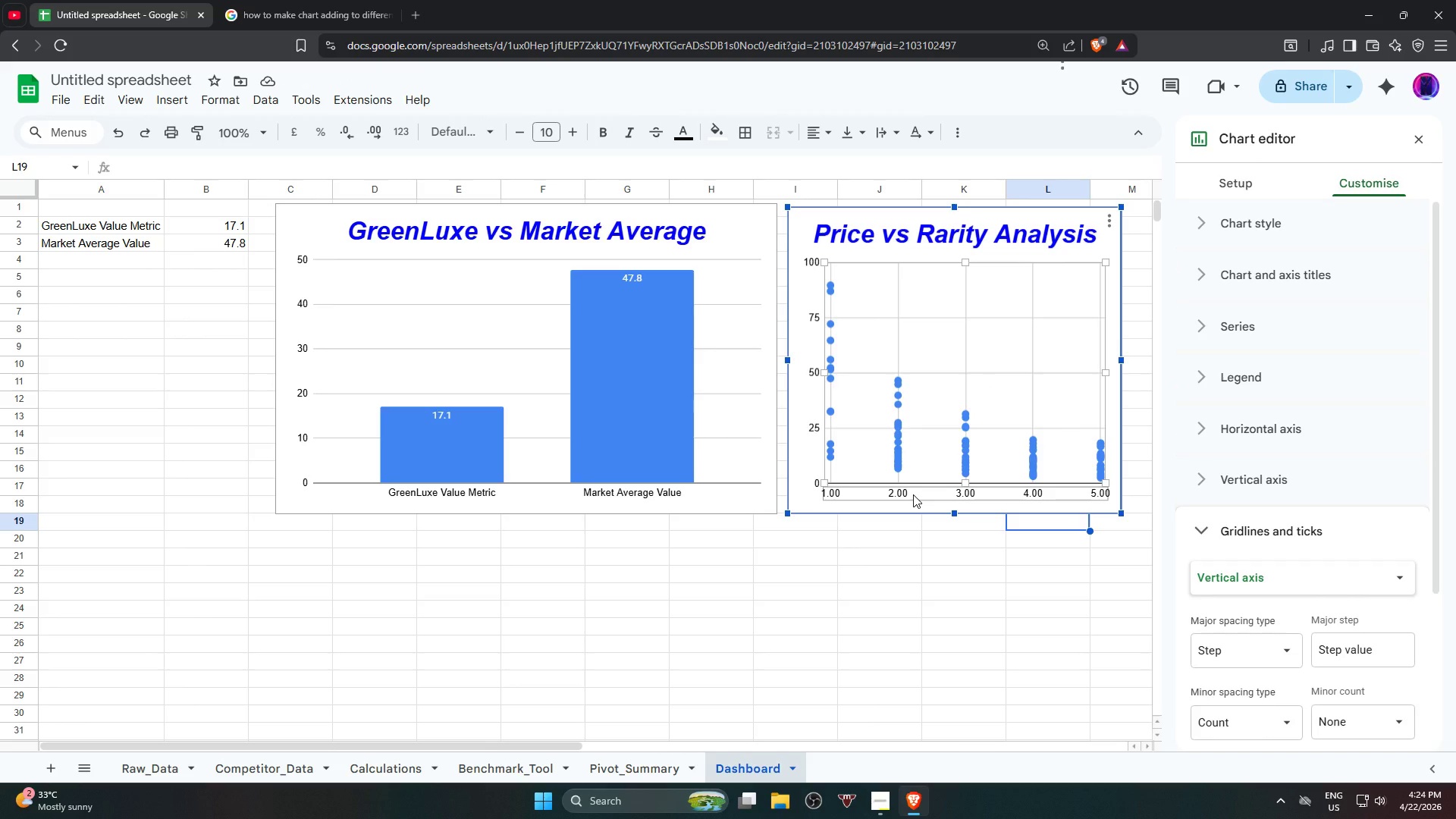 
left_click([1206, 530])
 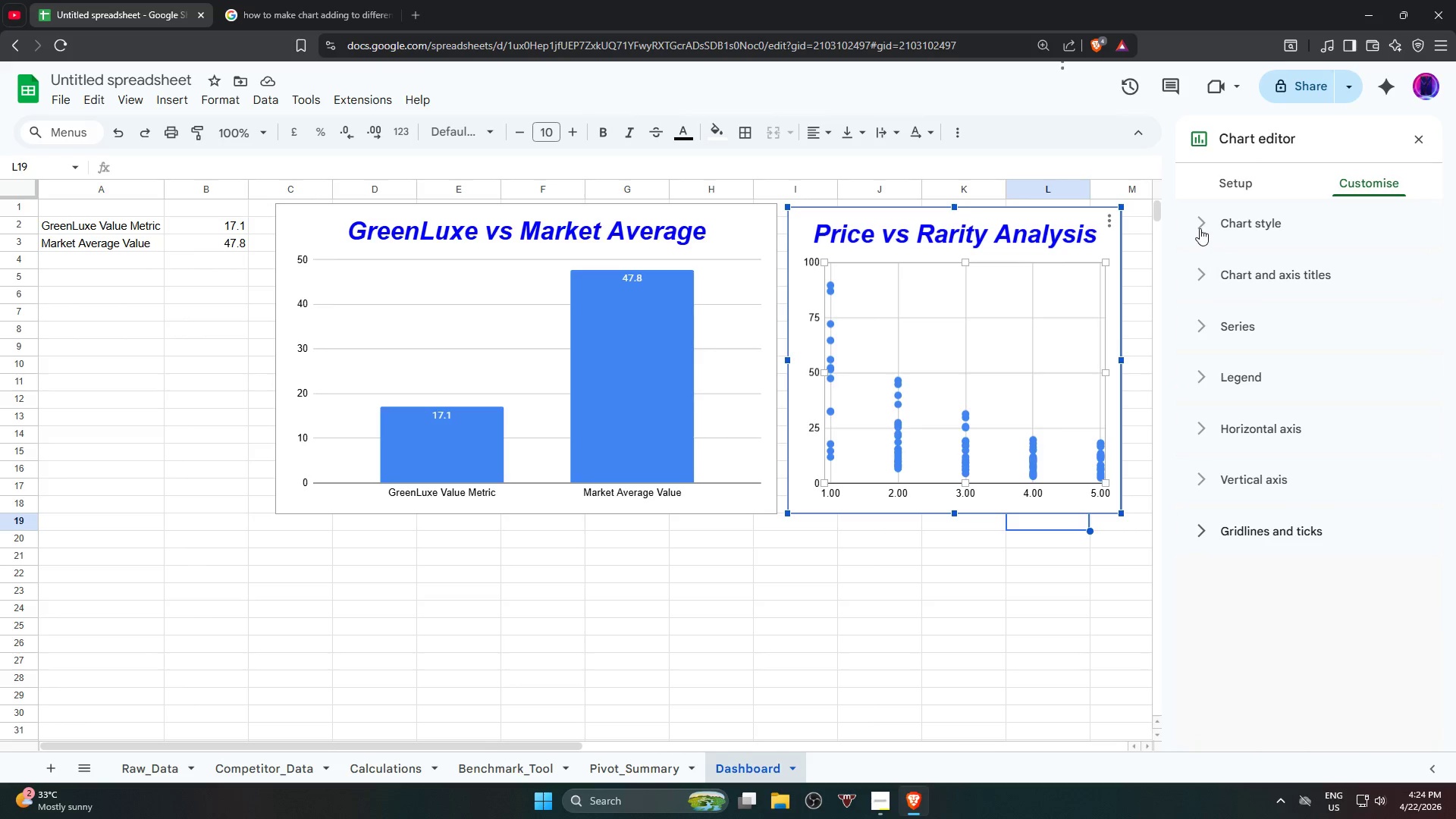 
left_click([1208, 224])
 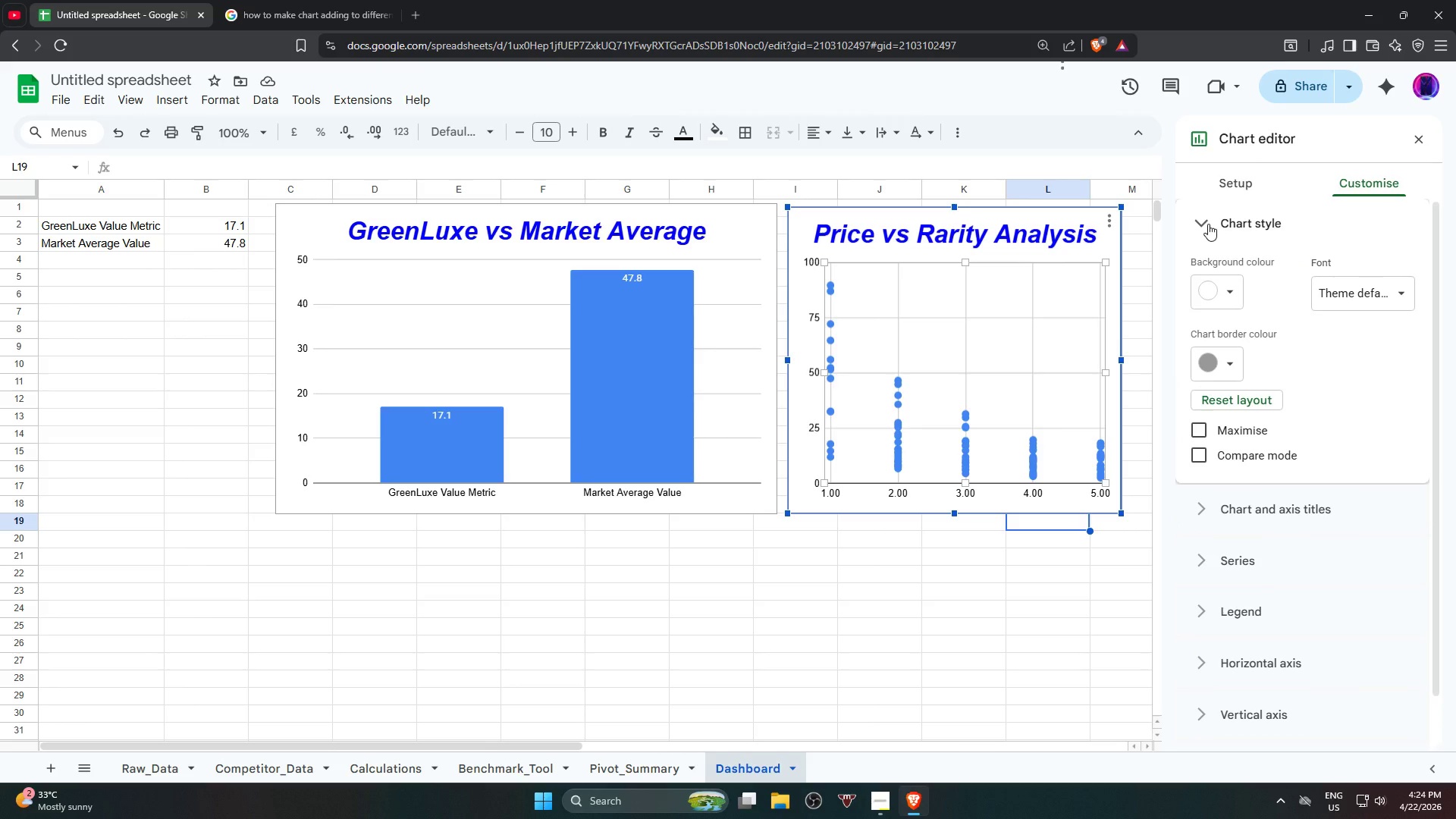 
left_click([1208, 224])
 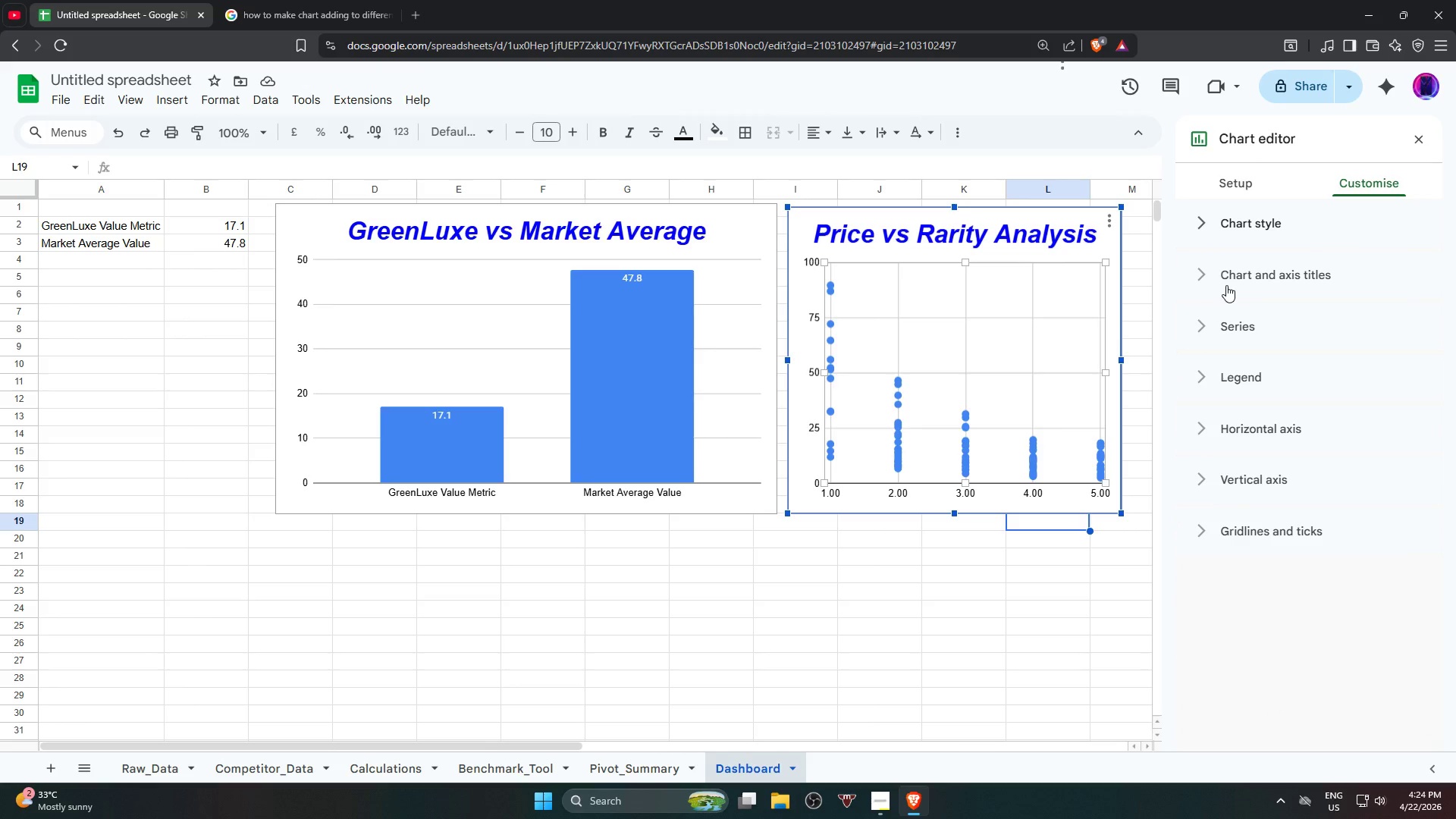 
left_click([1220, 284])
 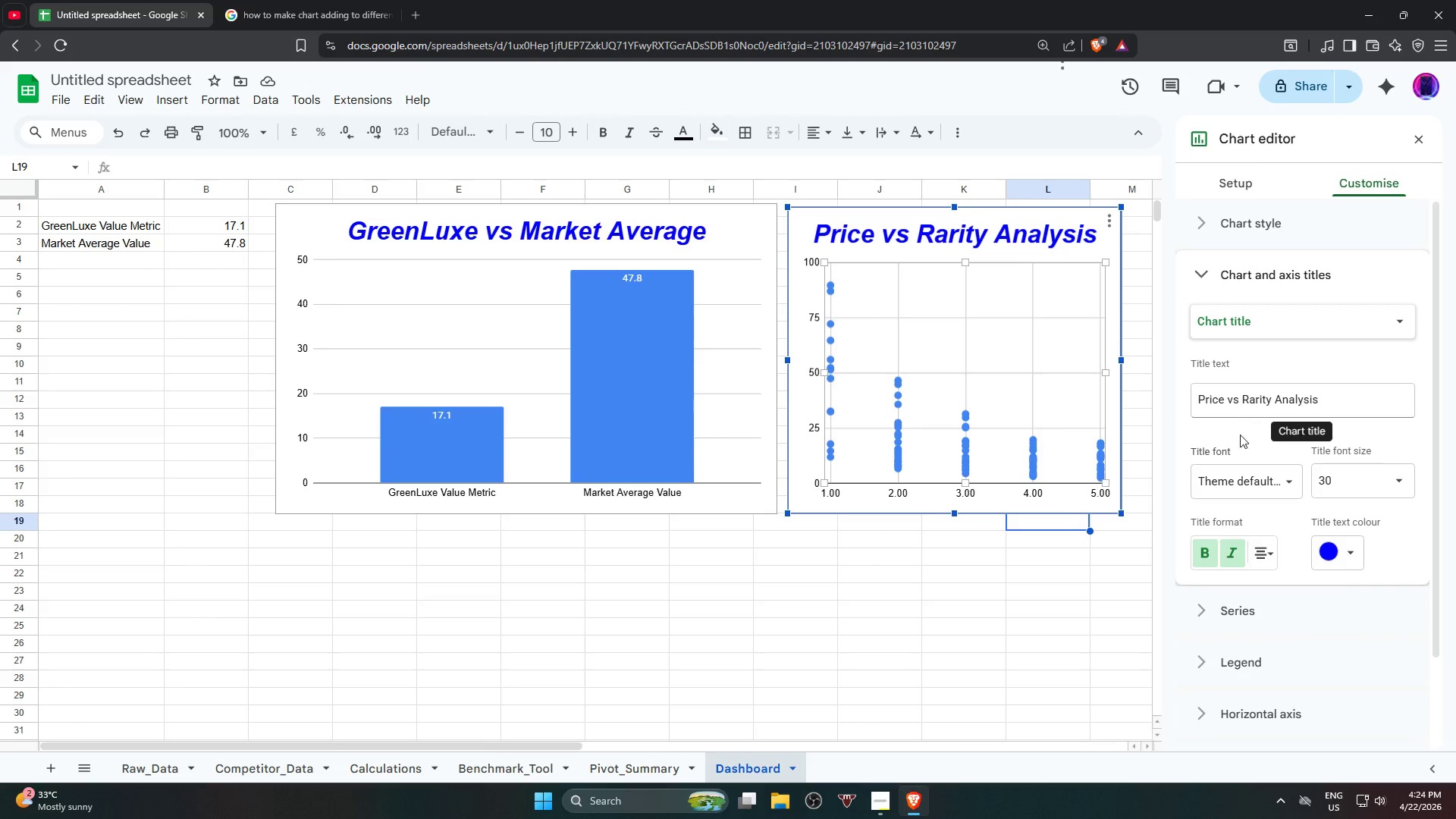 
scroll: coordinate [1247, 482], scroll_direction: down, amount: 1.0
 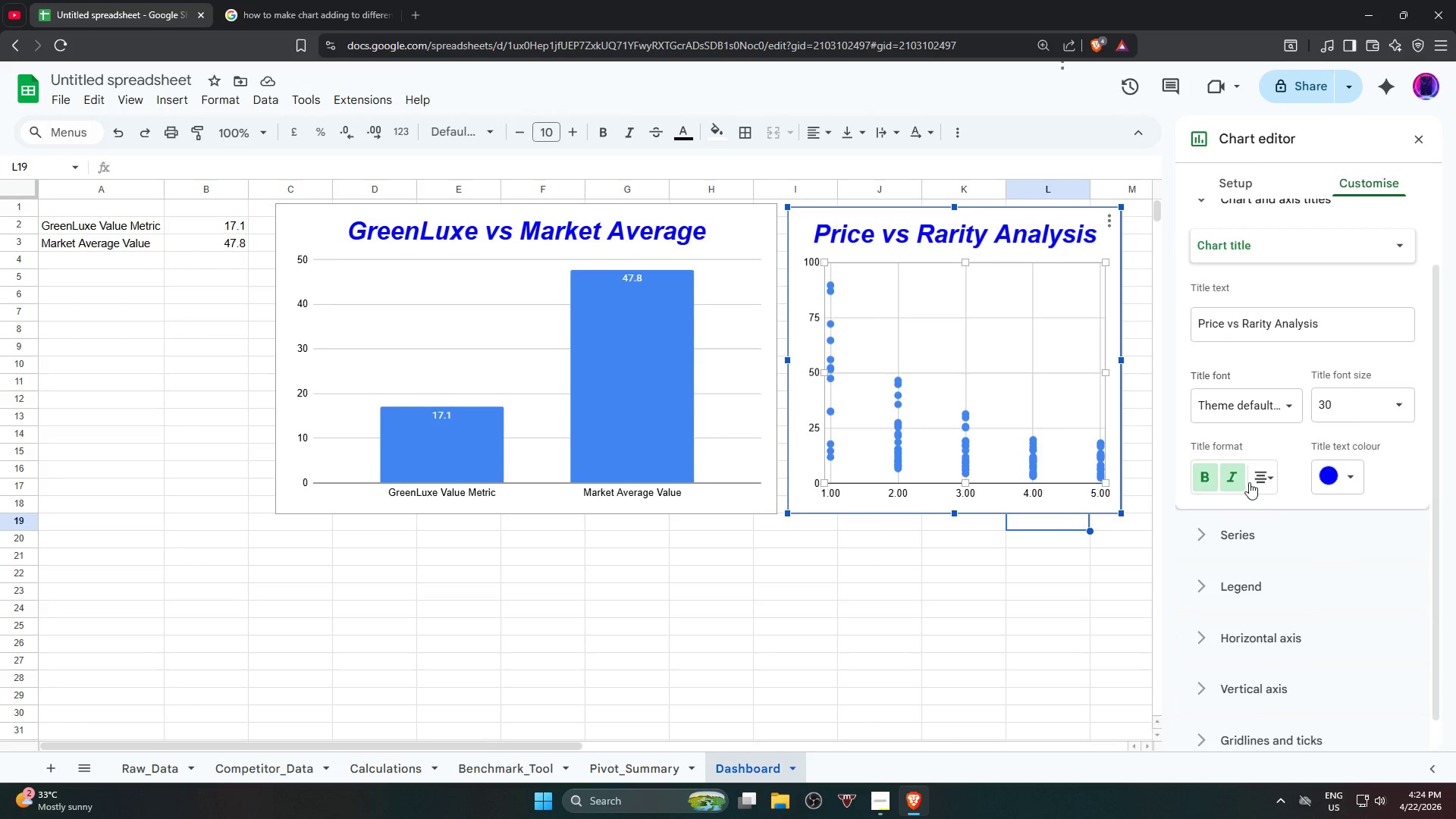 
scroll: coordinate [1250, 482], scroll_direction: up, amount: 2.0
 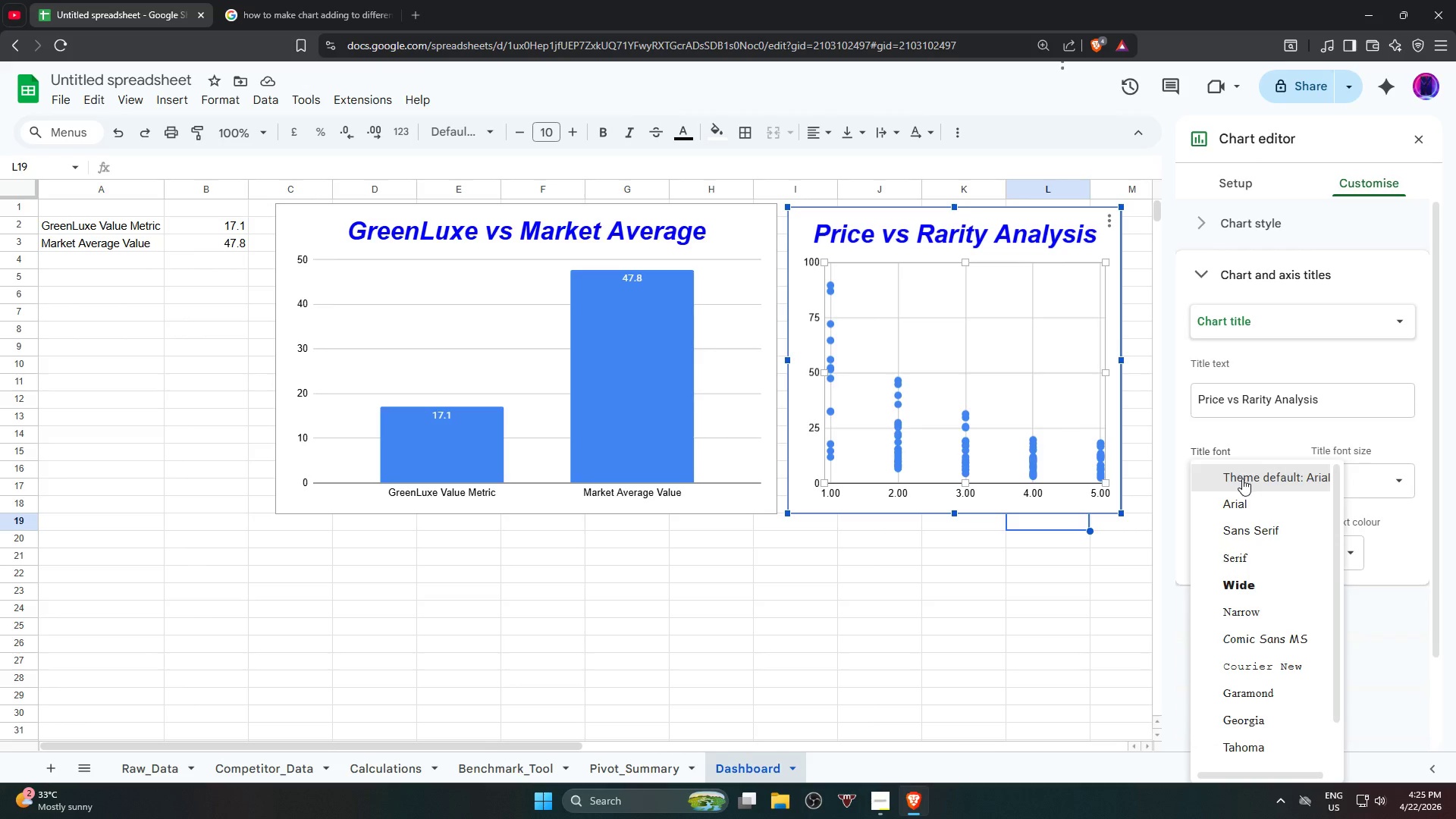 
left_click([1241, 479])
 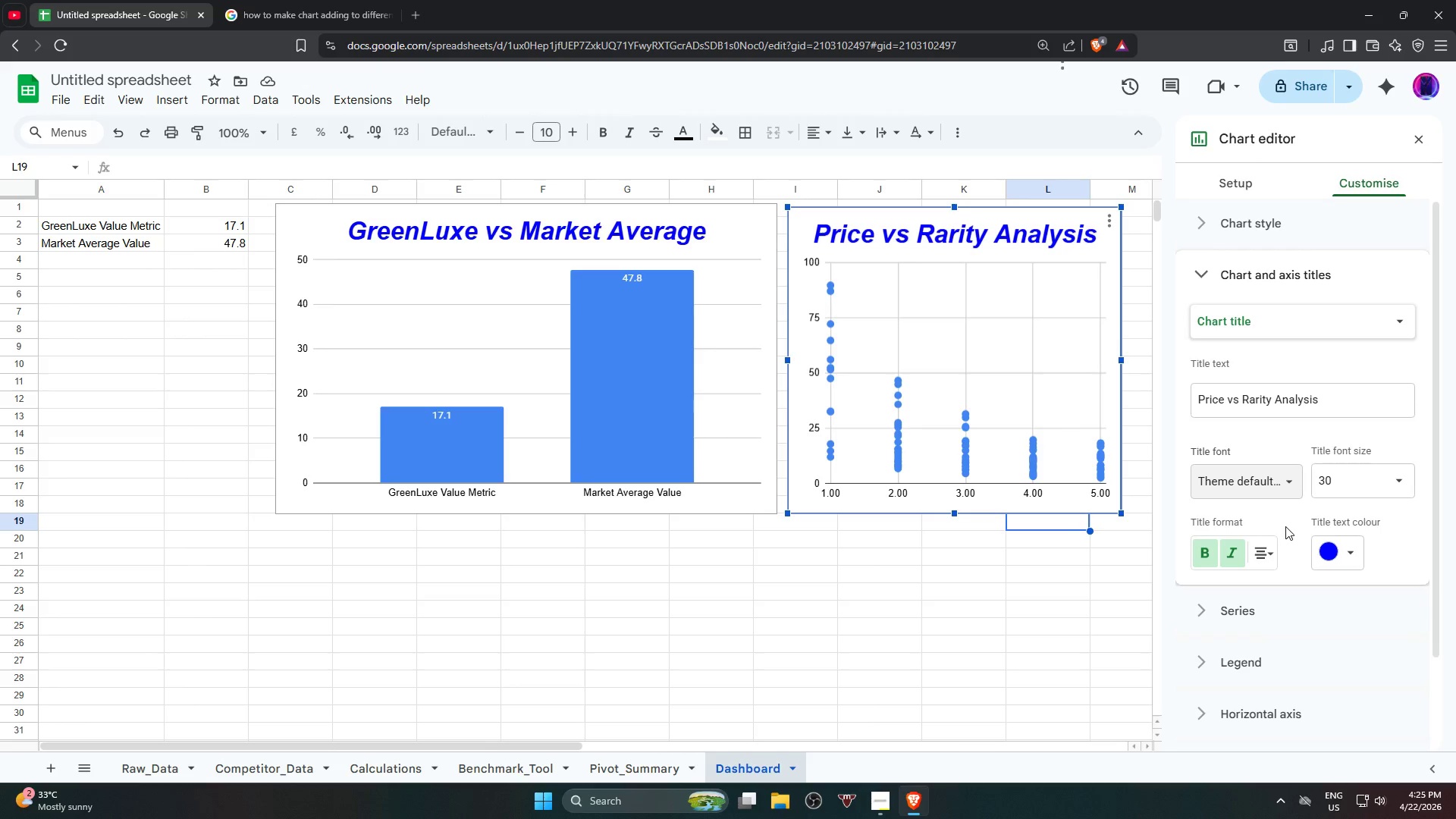 
wait(11.34)
 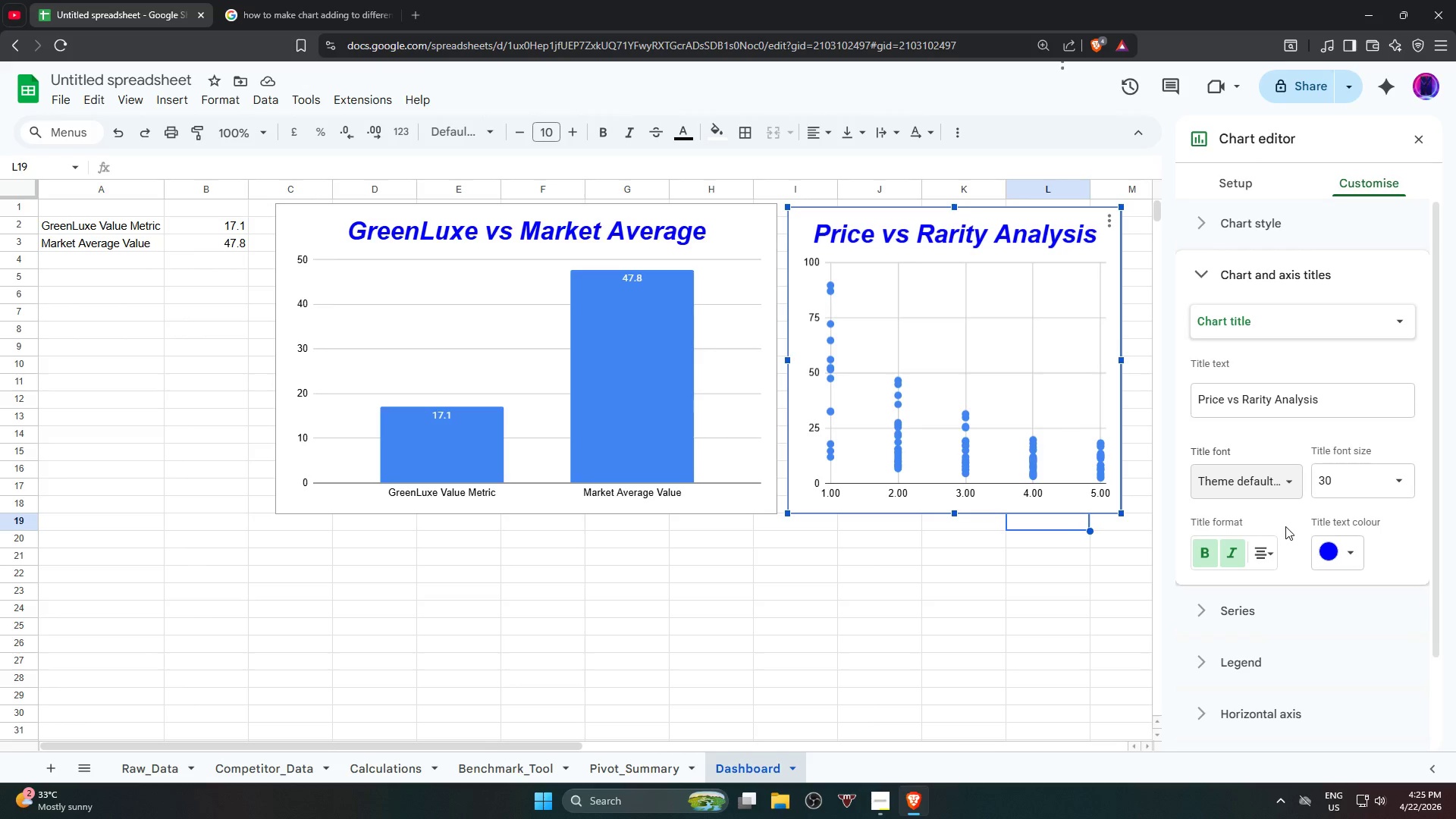 
scroll: coordinate [1301, 529], scroll_direction: down, amount: 1.0
 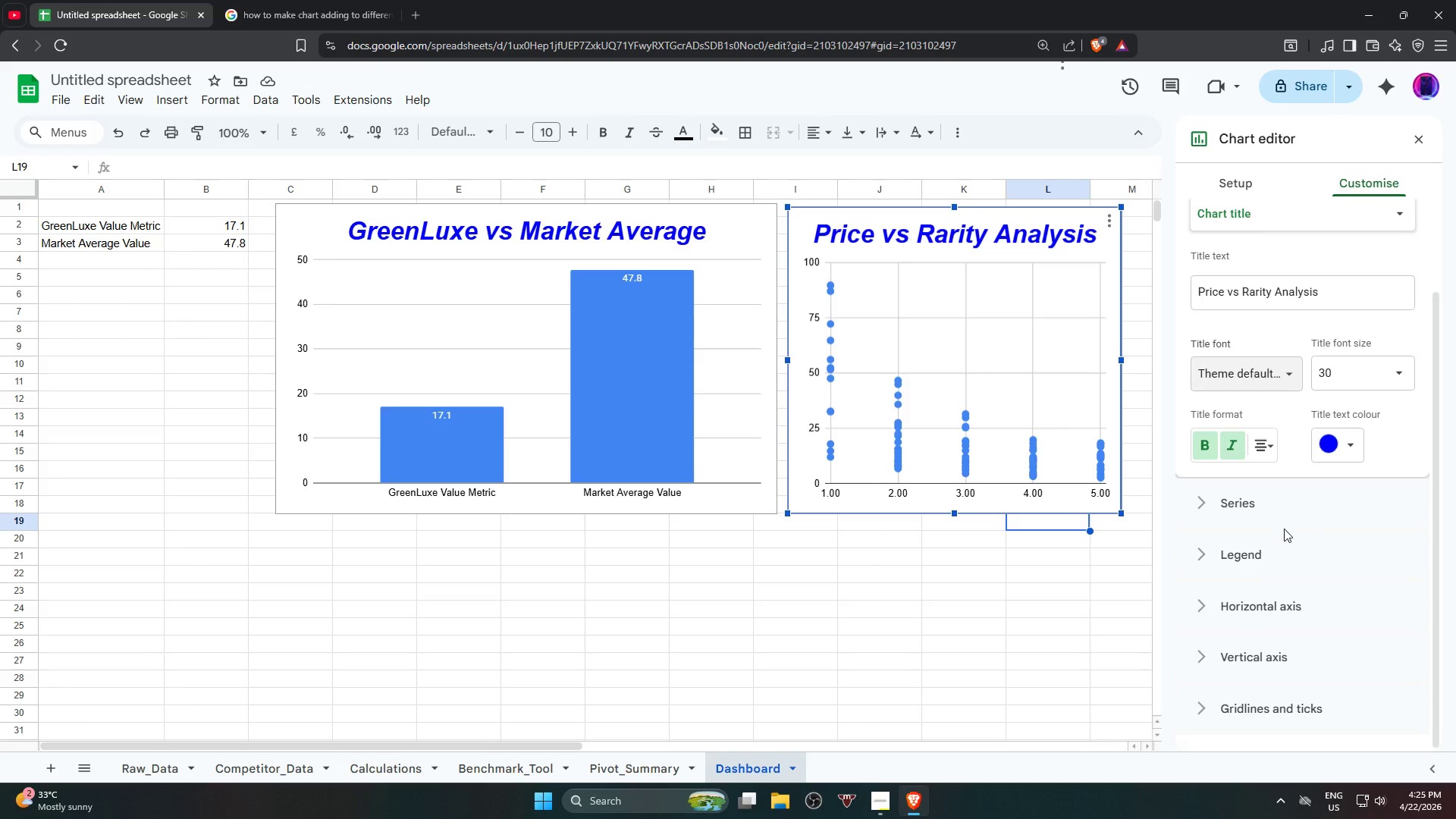 
left_click([1284, 554])
 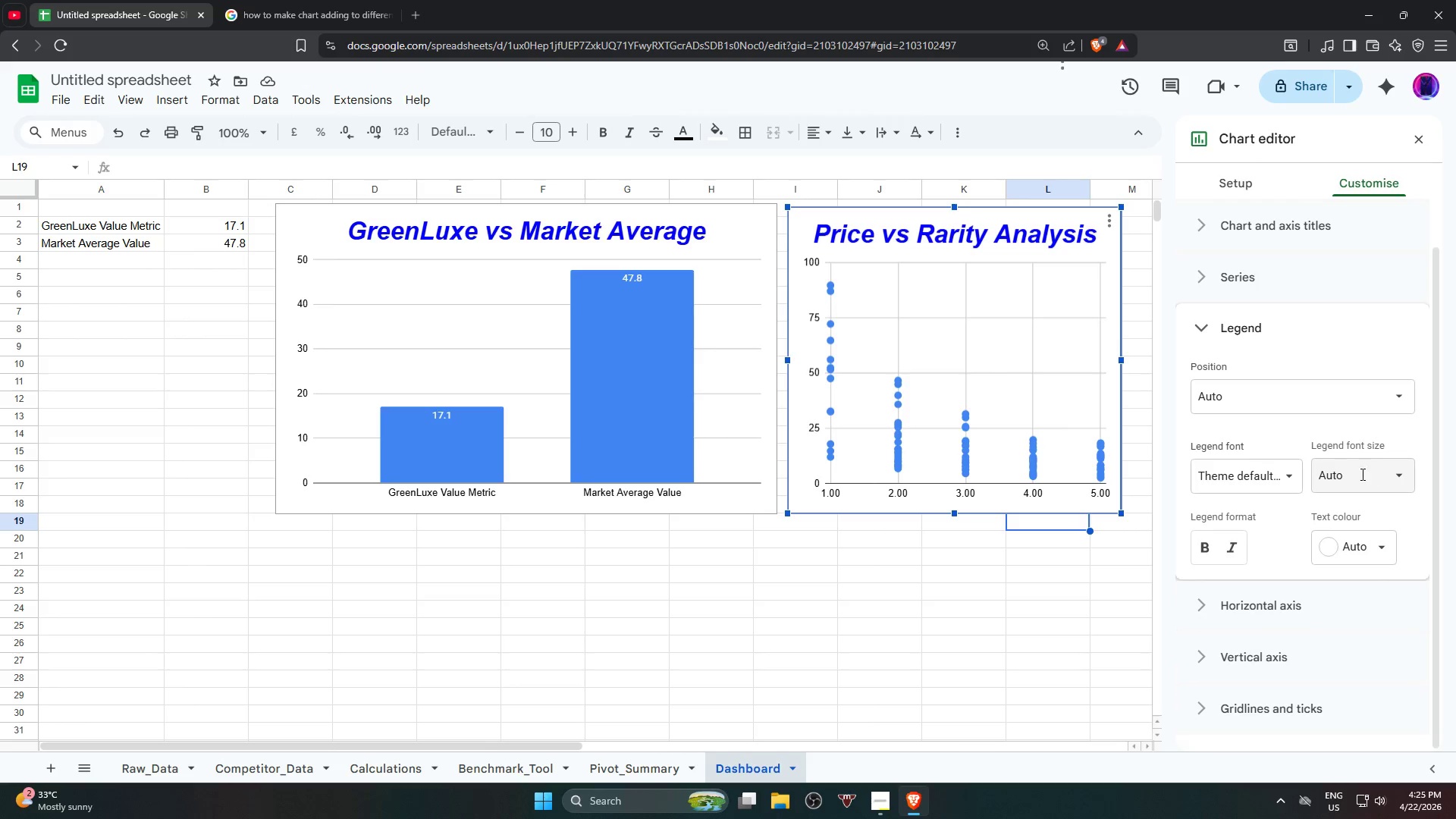 
left_click([1272, 609])
 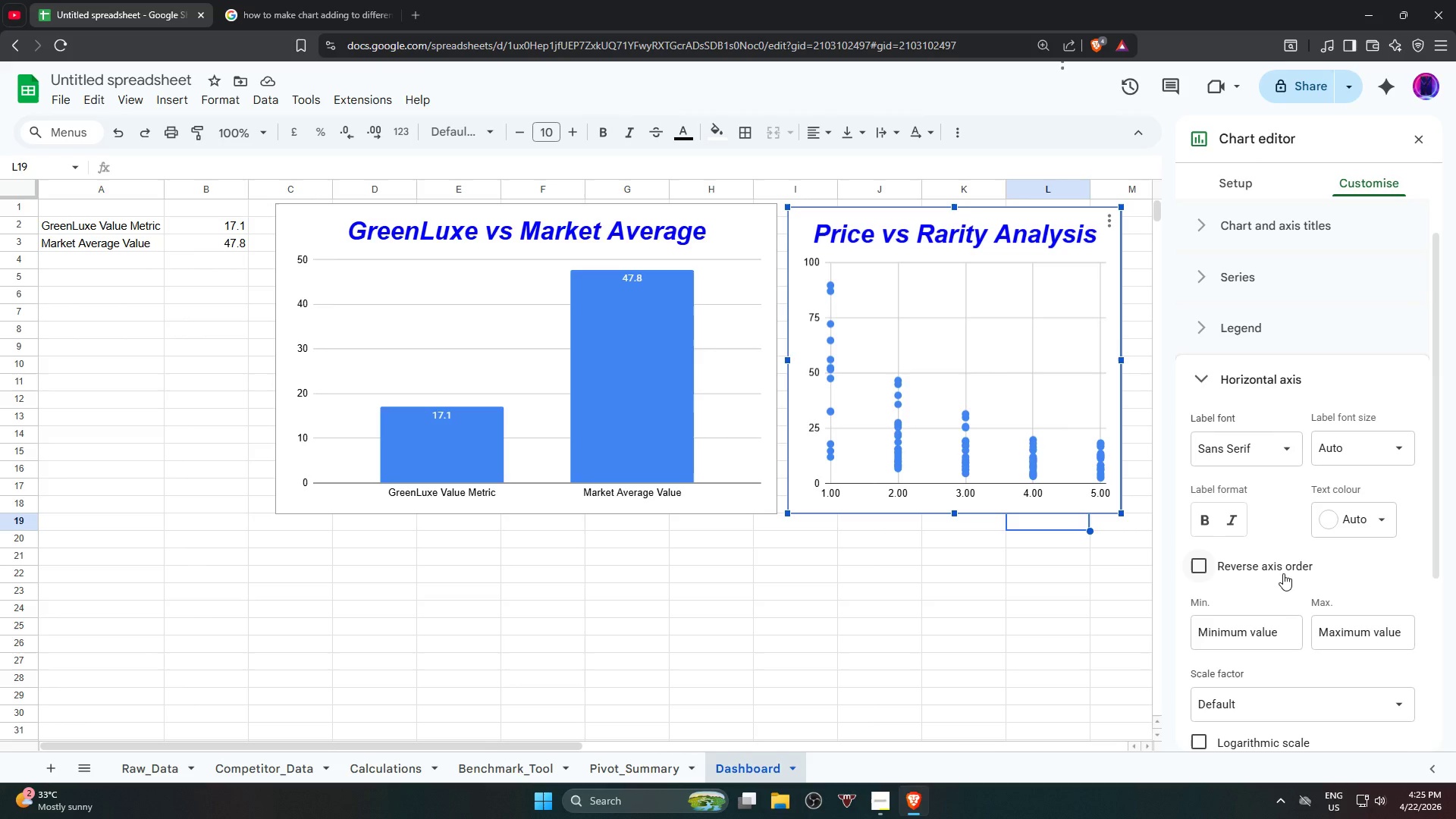 
scroll: coordinate [1354, 591], scroll_direction: down, amount: 3.0
 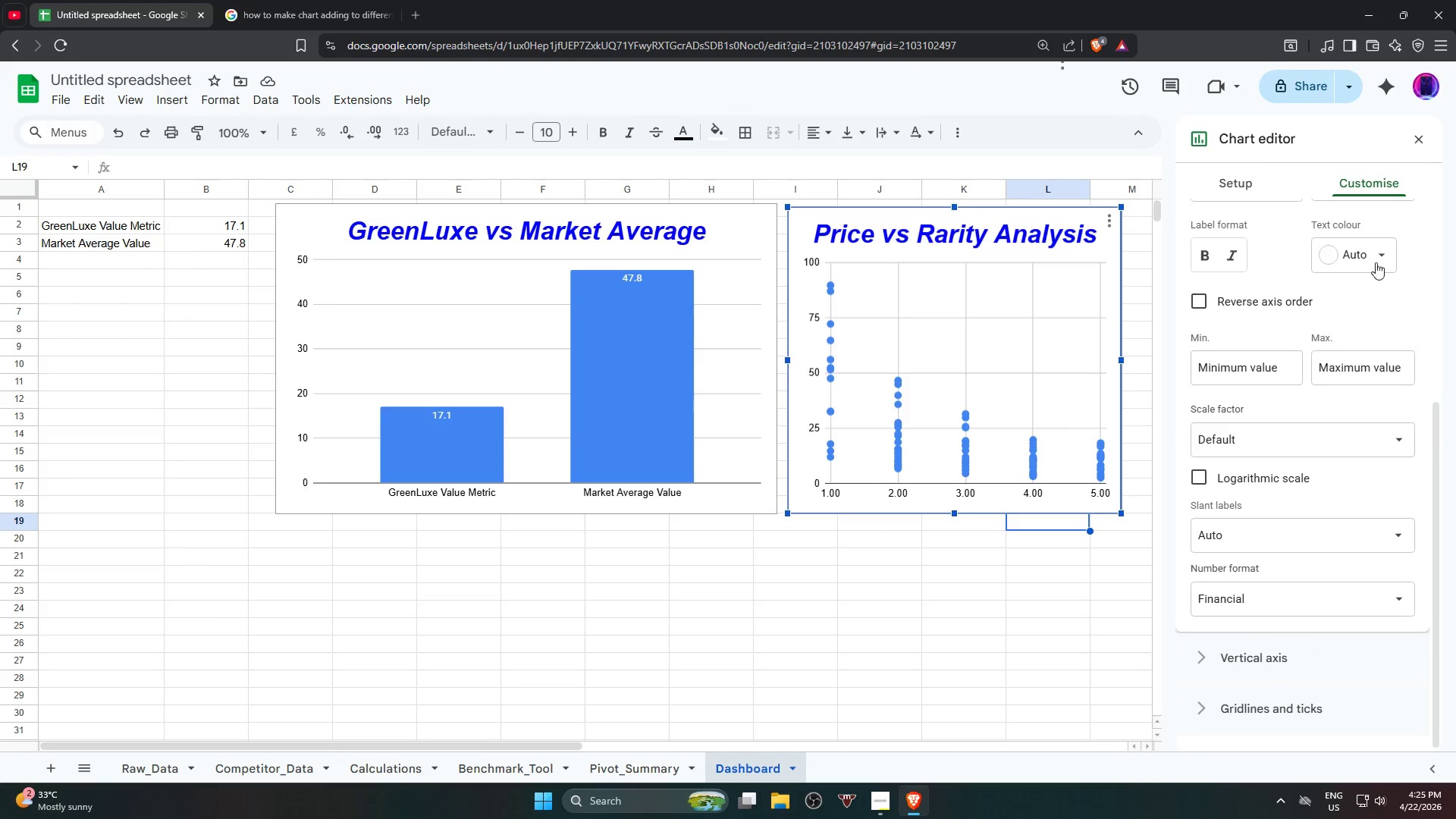 
left_click([1417, 140])
 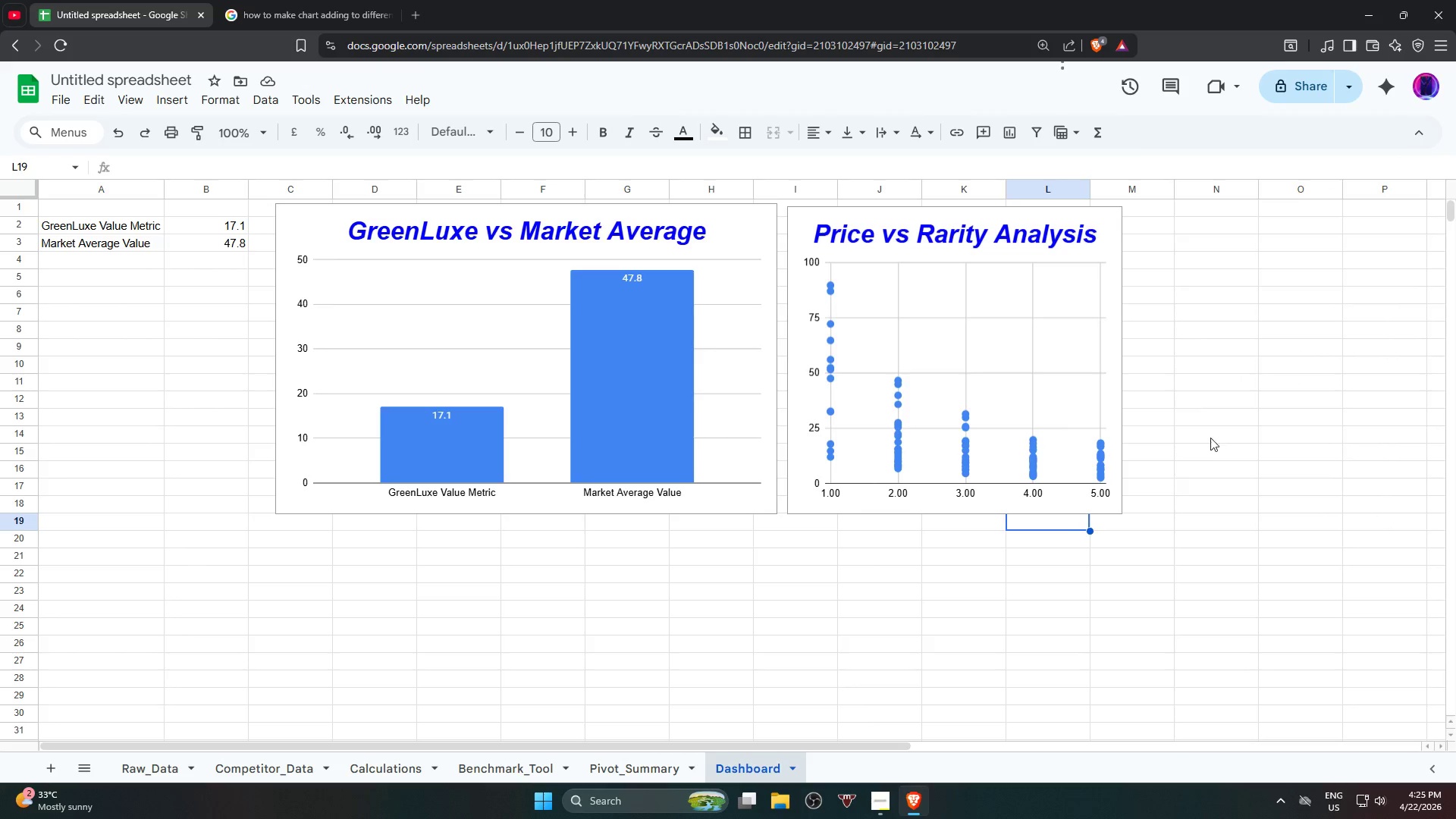 
left_click([1237, 488])
 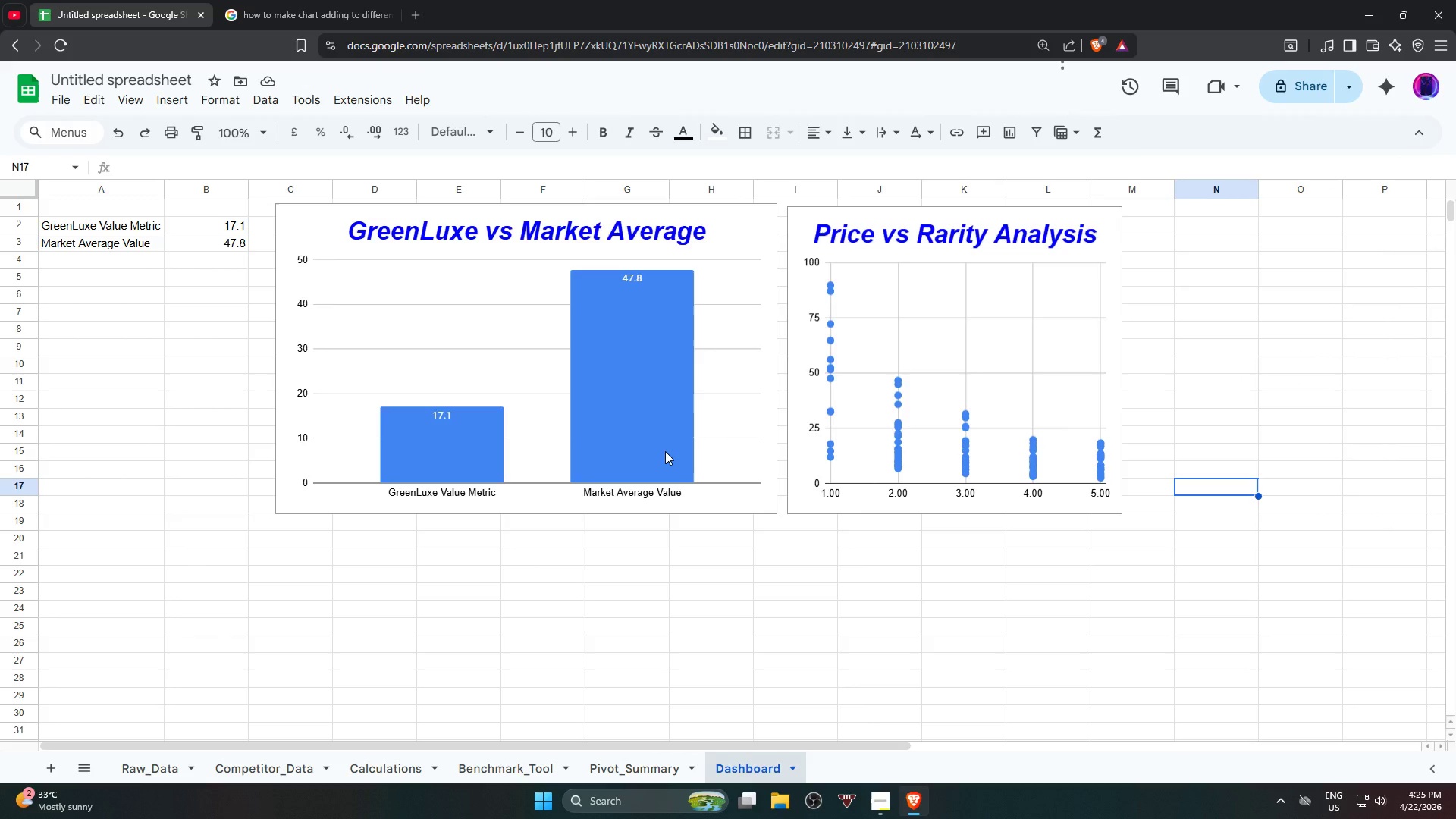 
wait(10.66)
 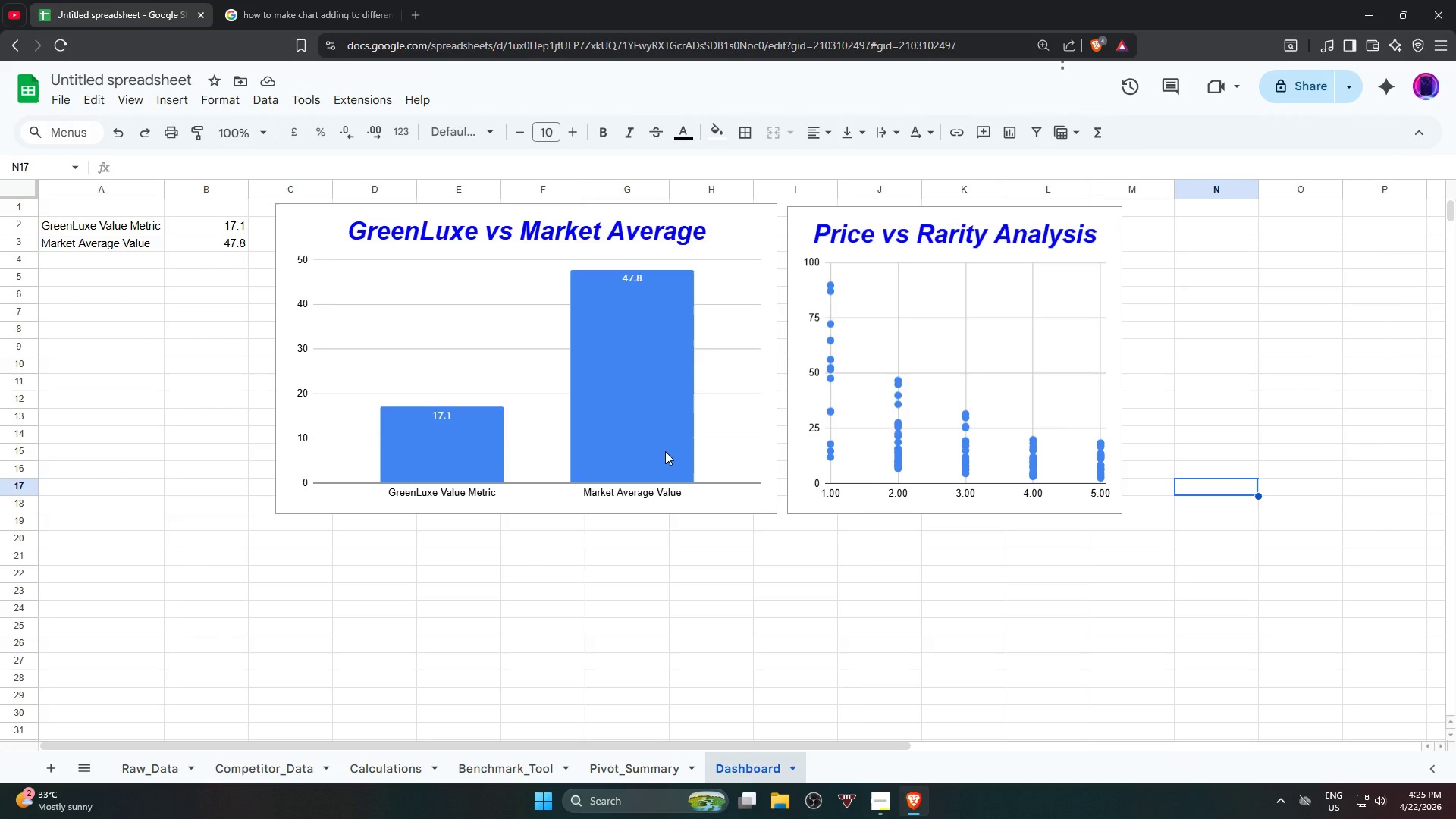 
double_click([763, 379])
 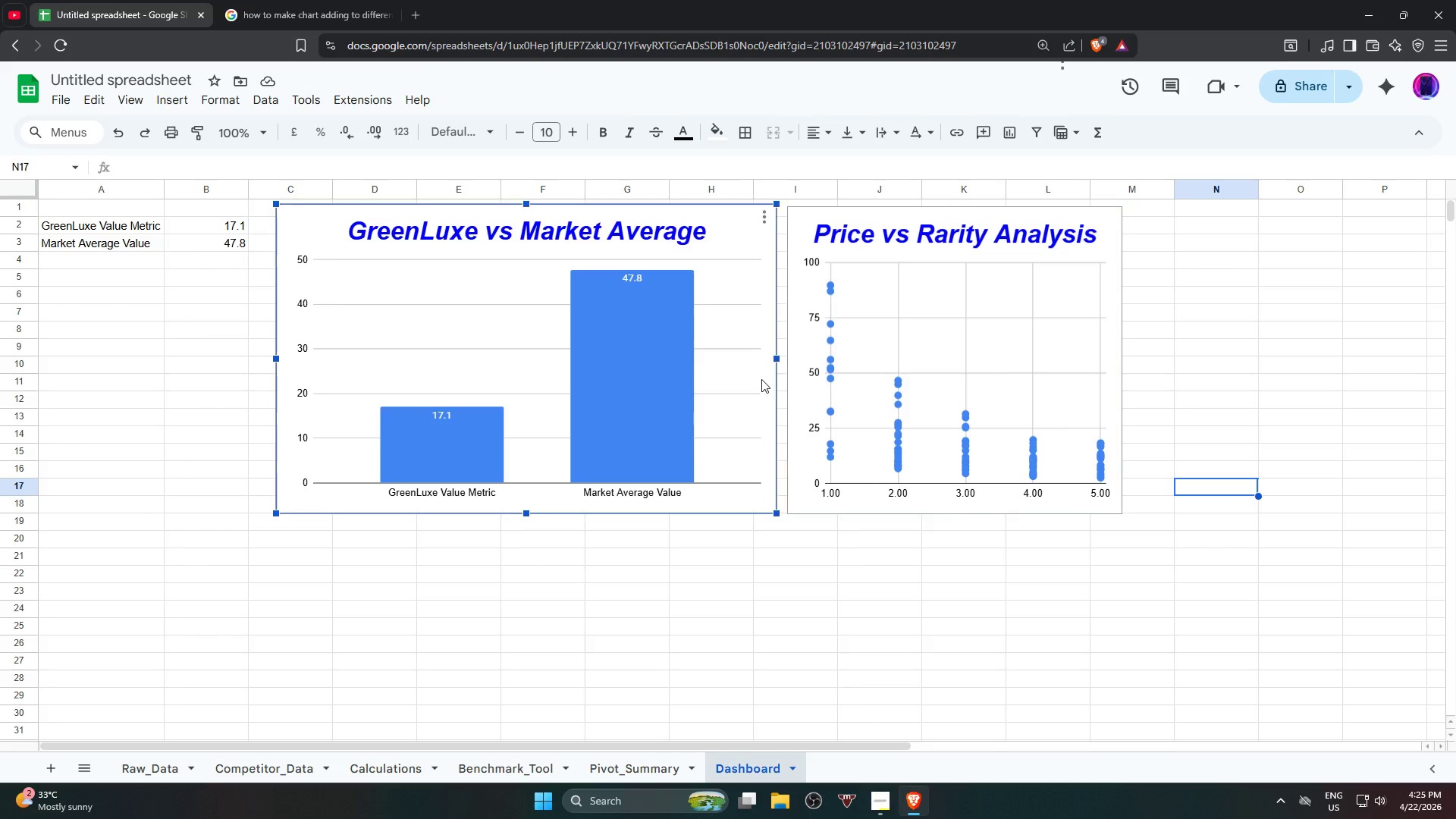 
triple_click([761, 379])
 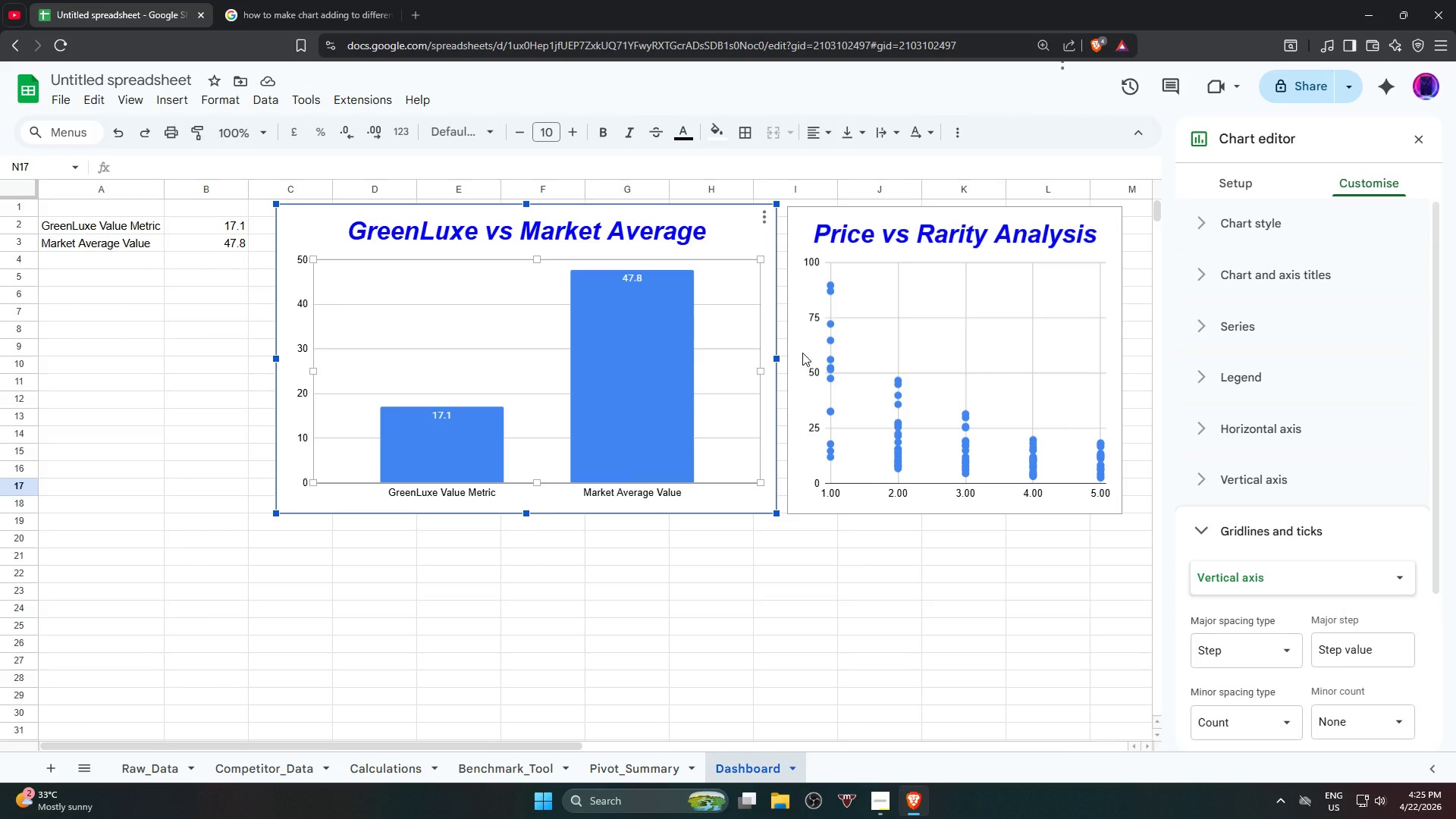 
wait(10.52)
 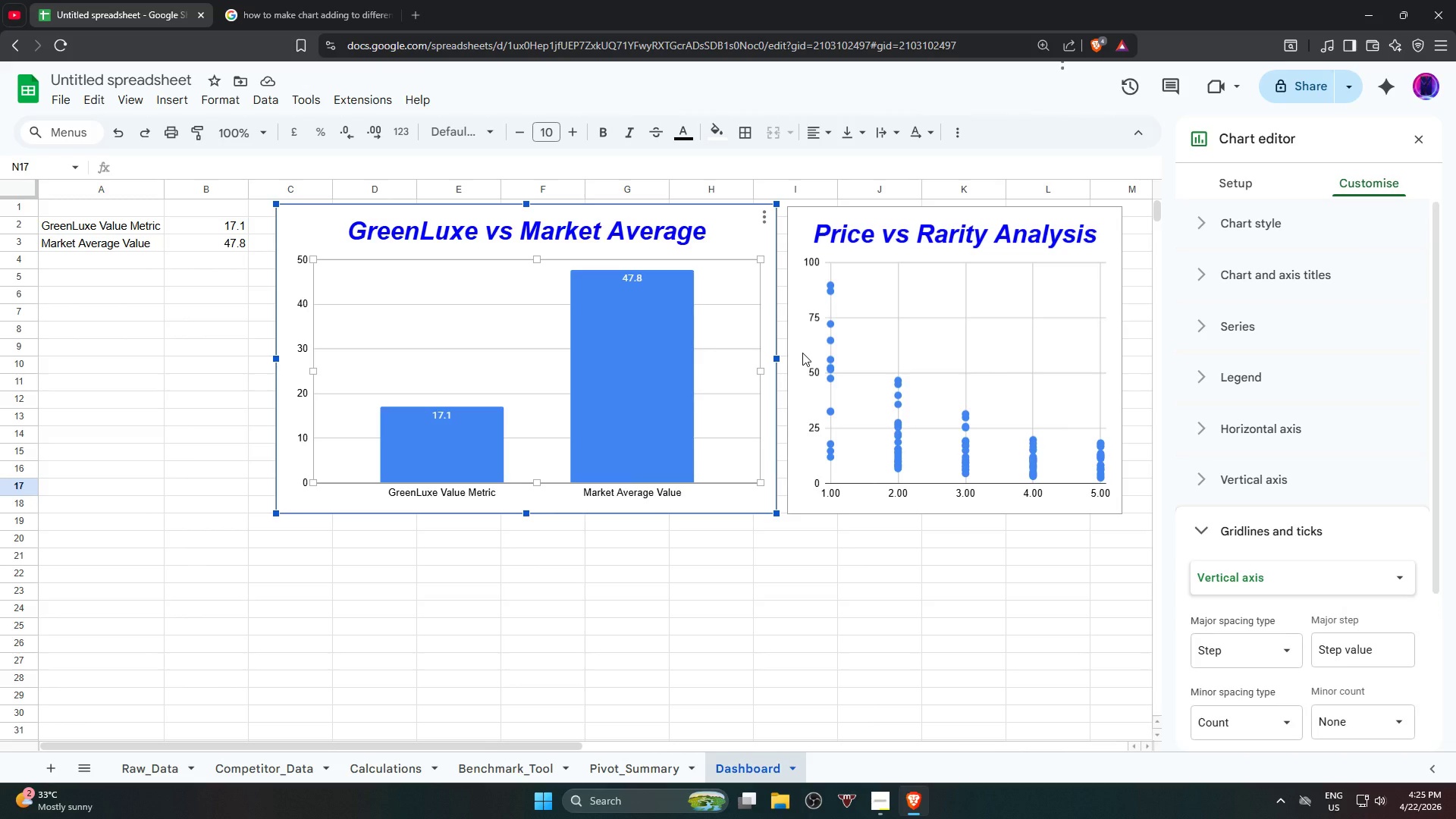 
double_click([977, 246])
 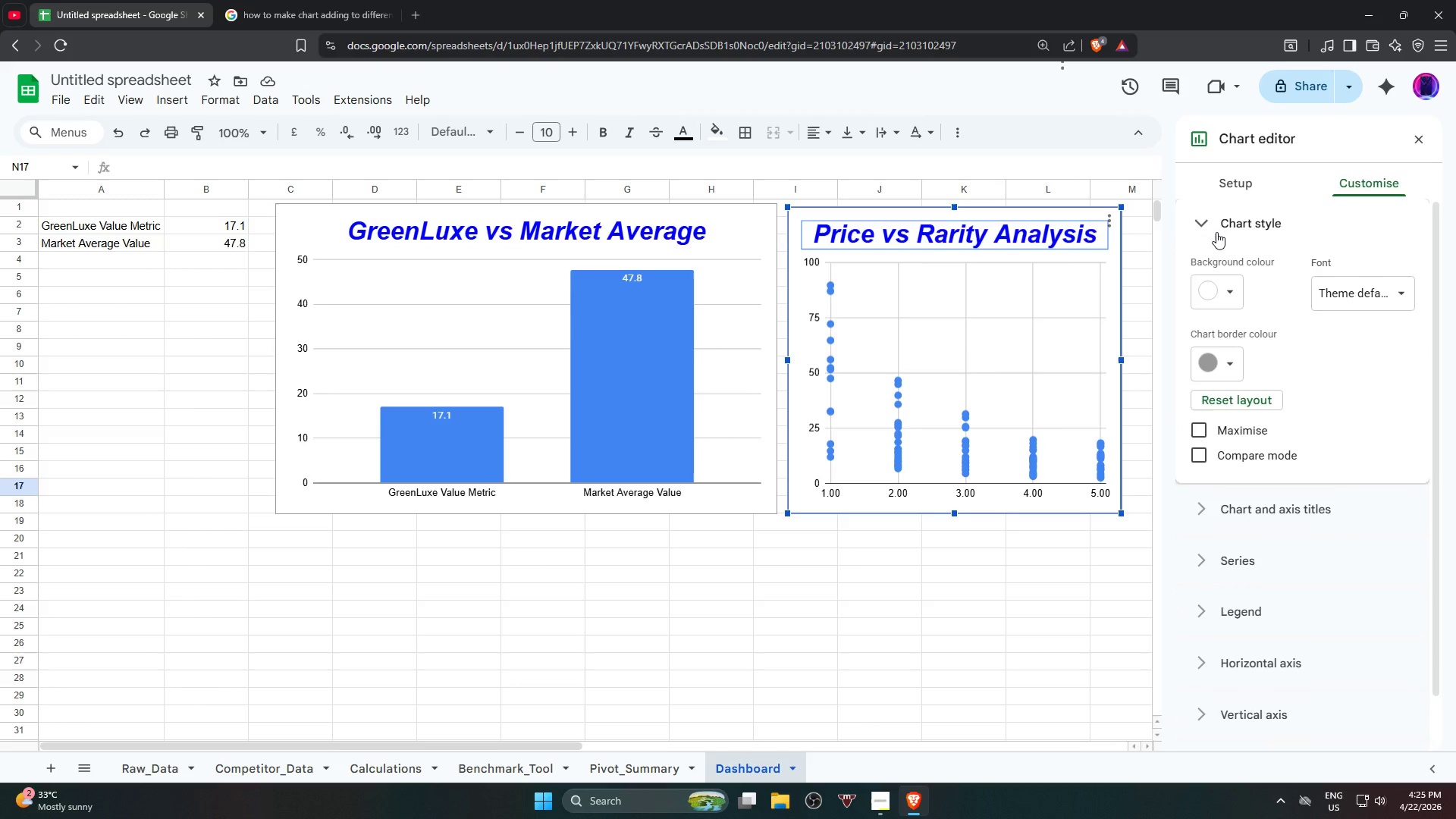 
left_click([1216, 232])
 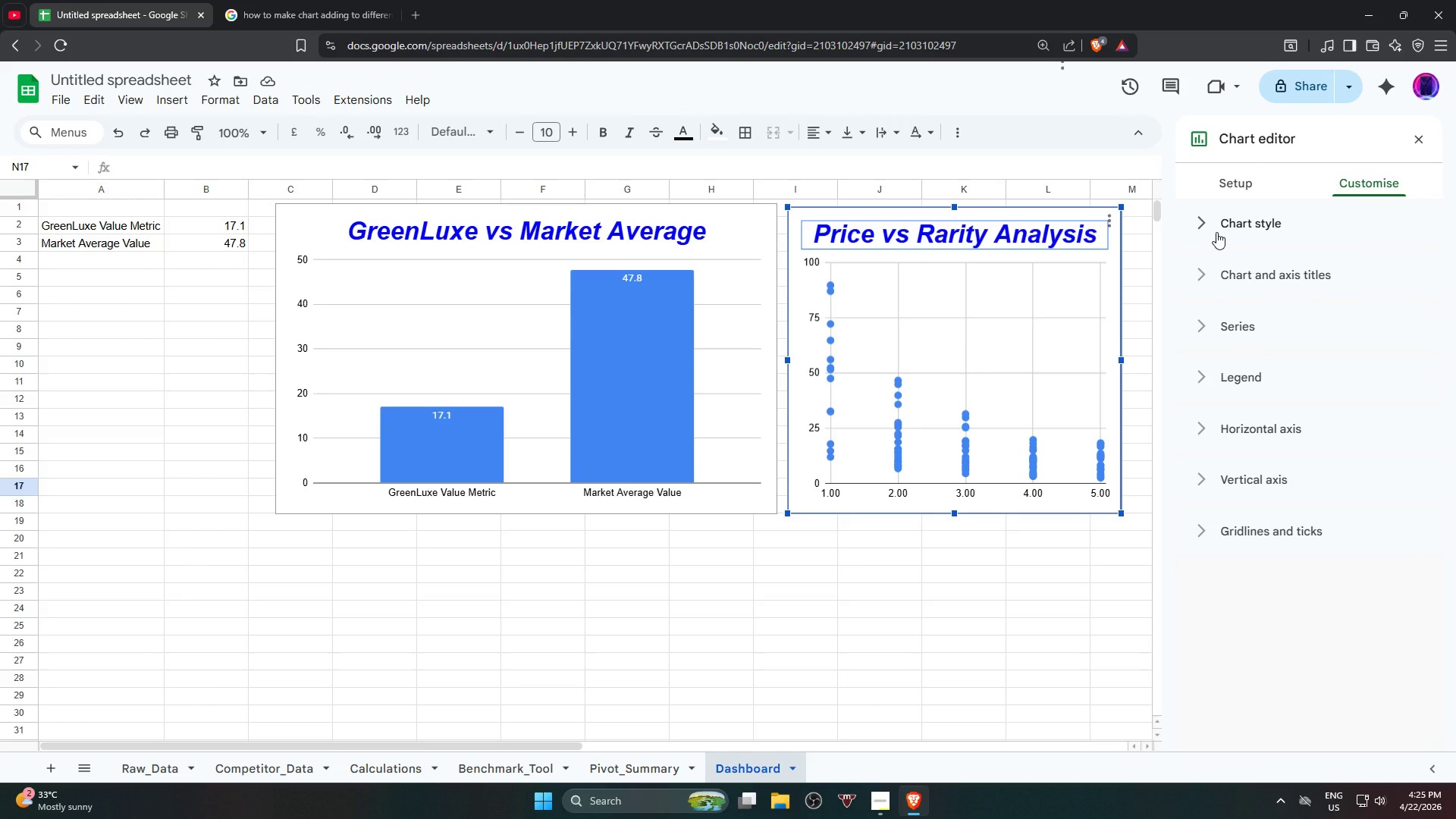 
left_click_drag(start_coordinate=[1216, 232], to_coordinate=[1218, 243])
 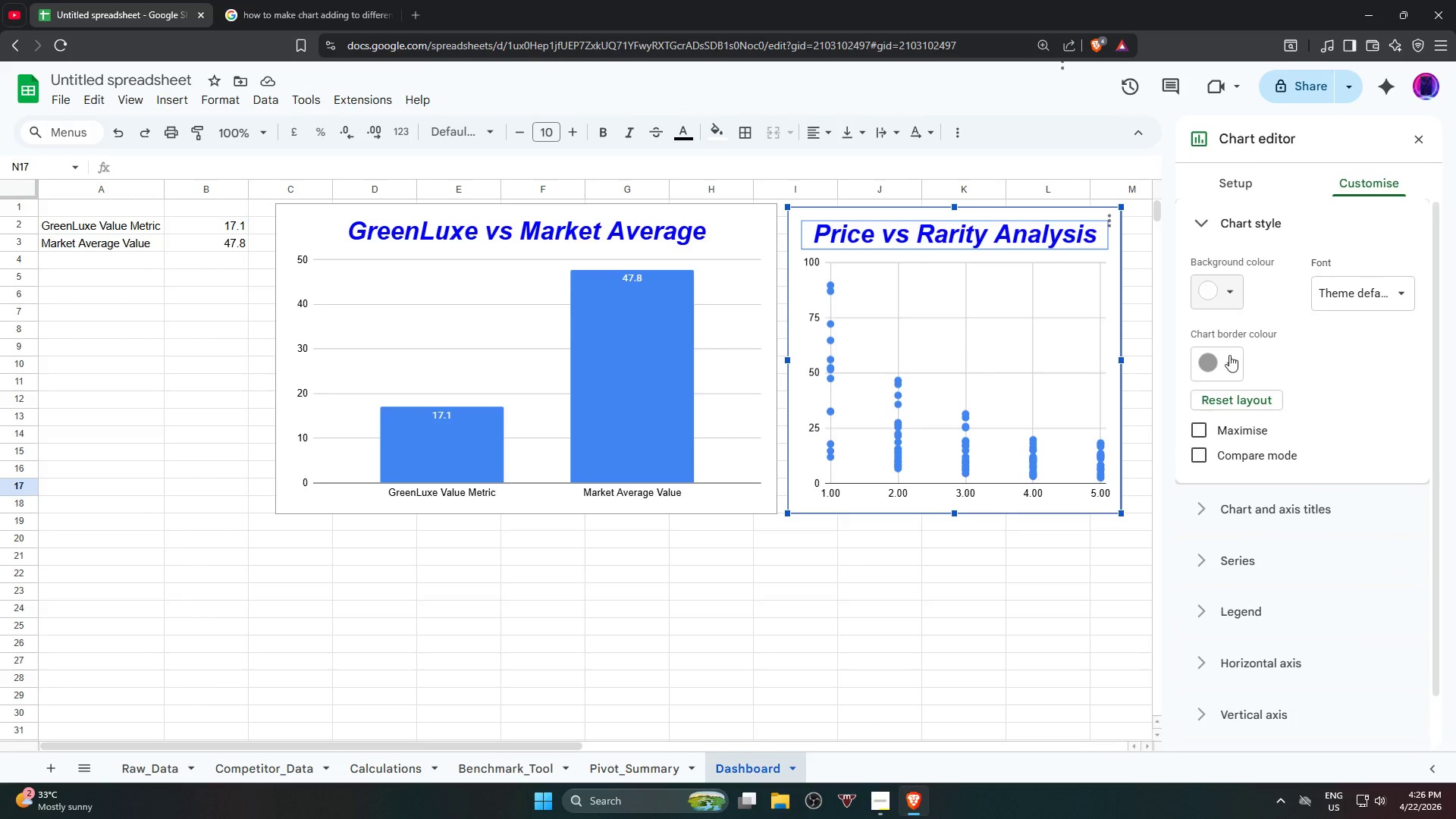 
left_click([1232, 377])
 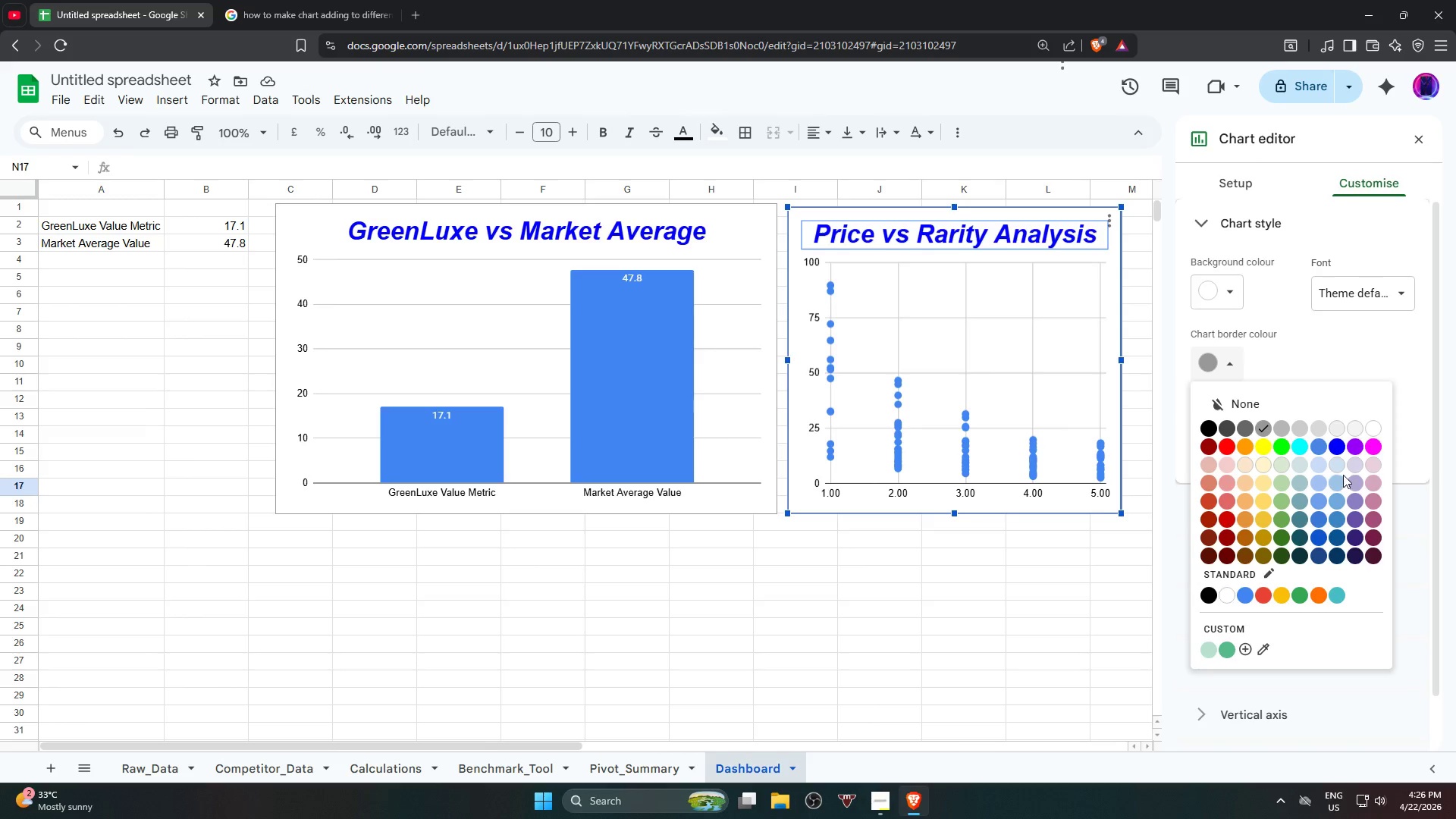 
left_click([1341, 463])
 